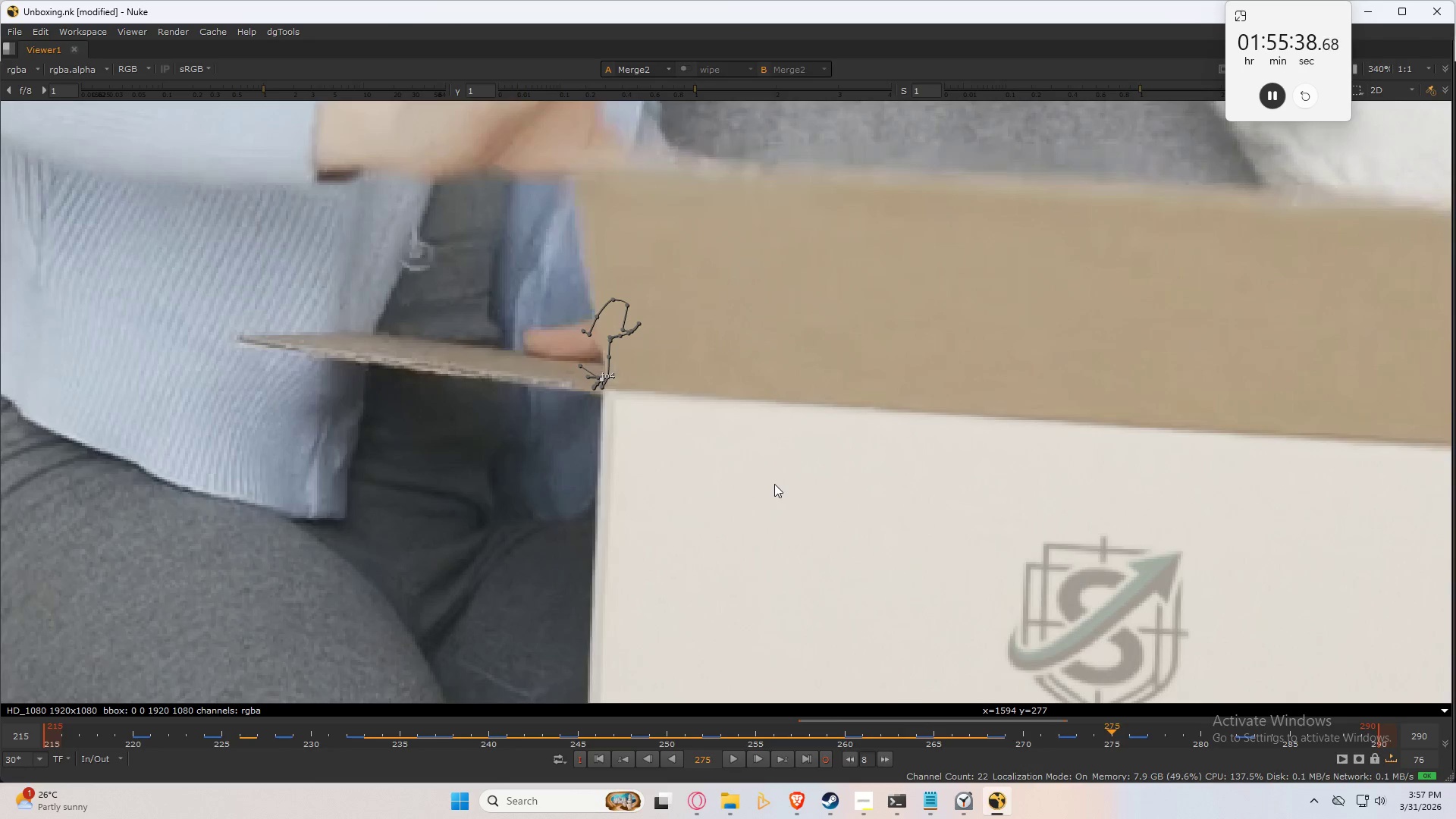 
key(ArrowRight)
 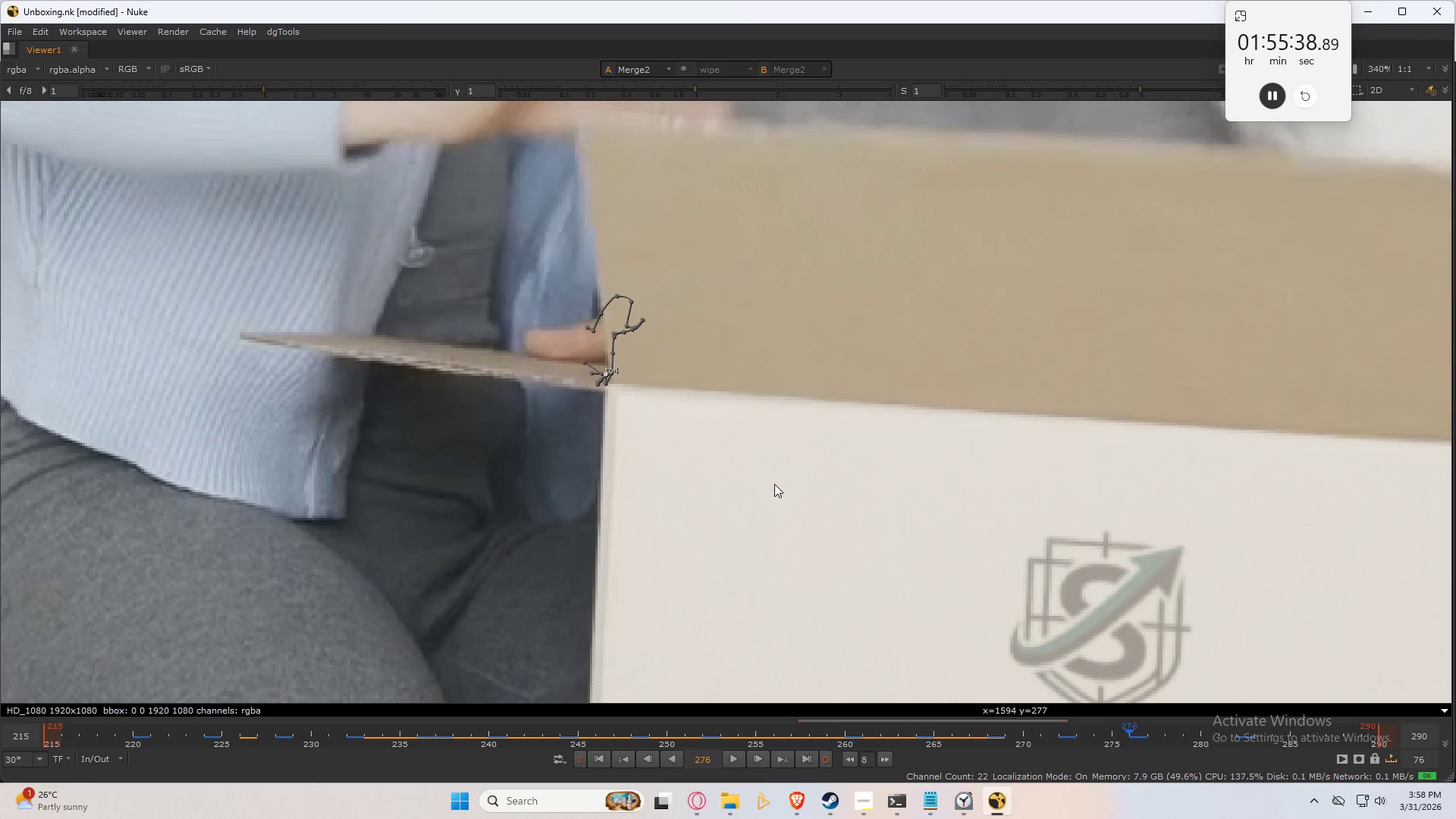 
key(ArrowRight)
 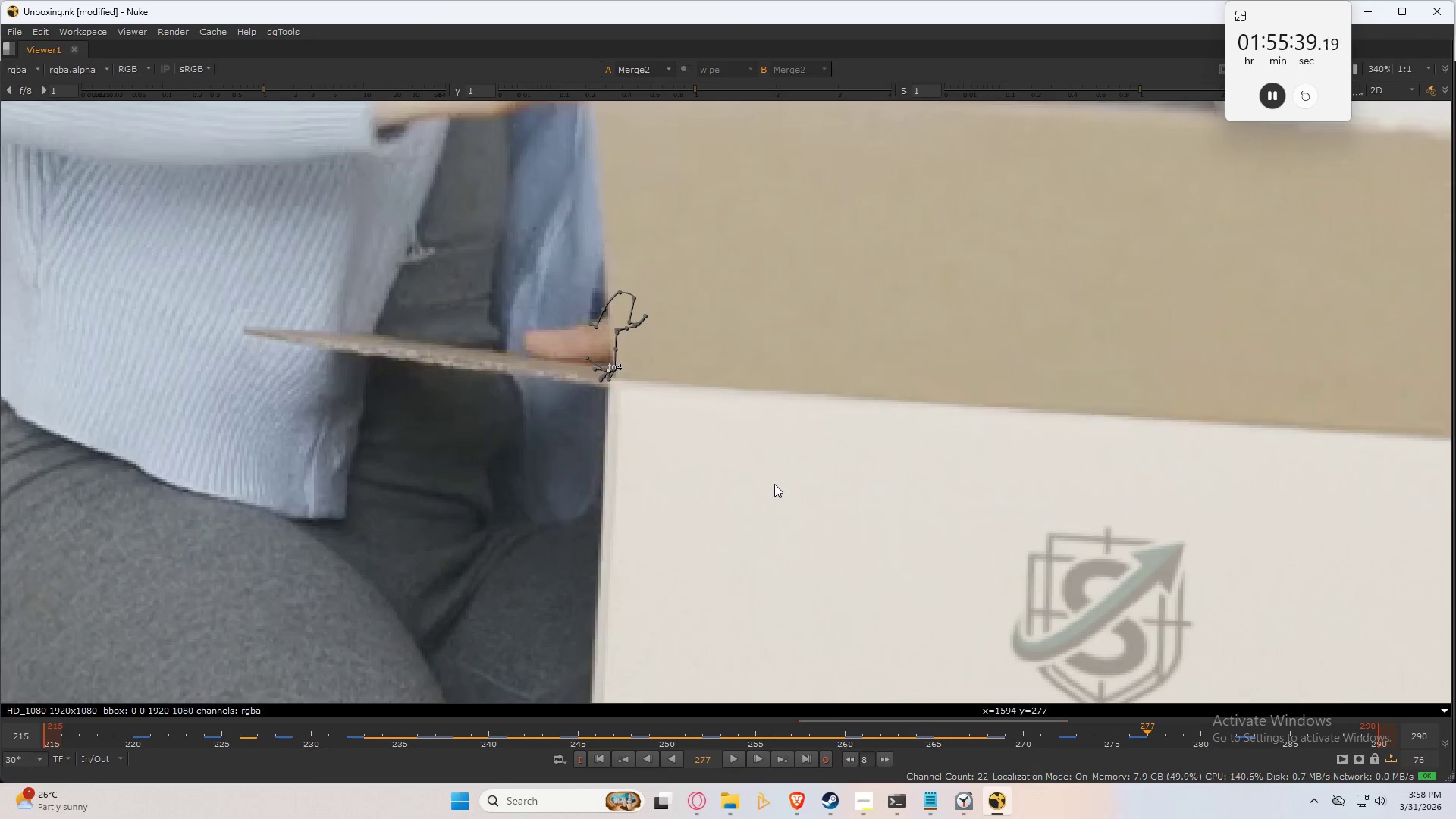 
key(ArrowRight)
 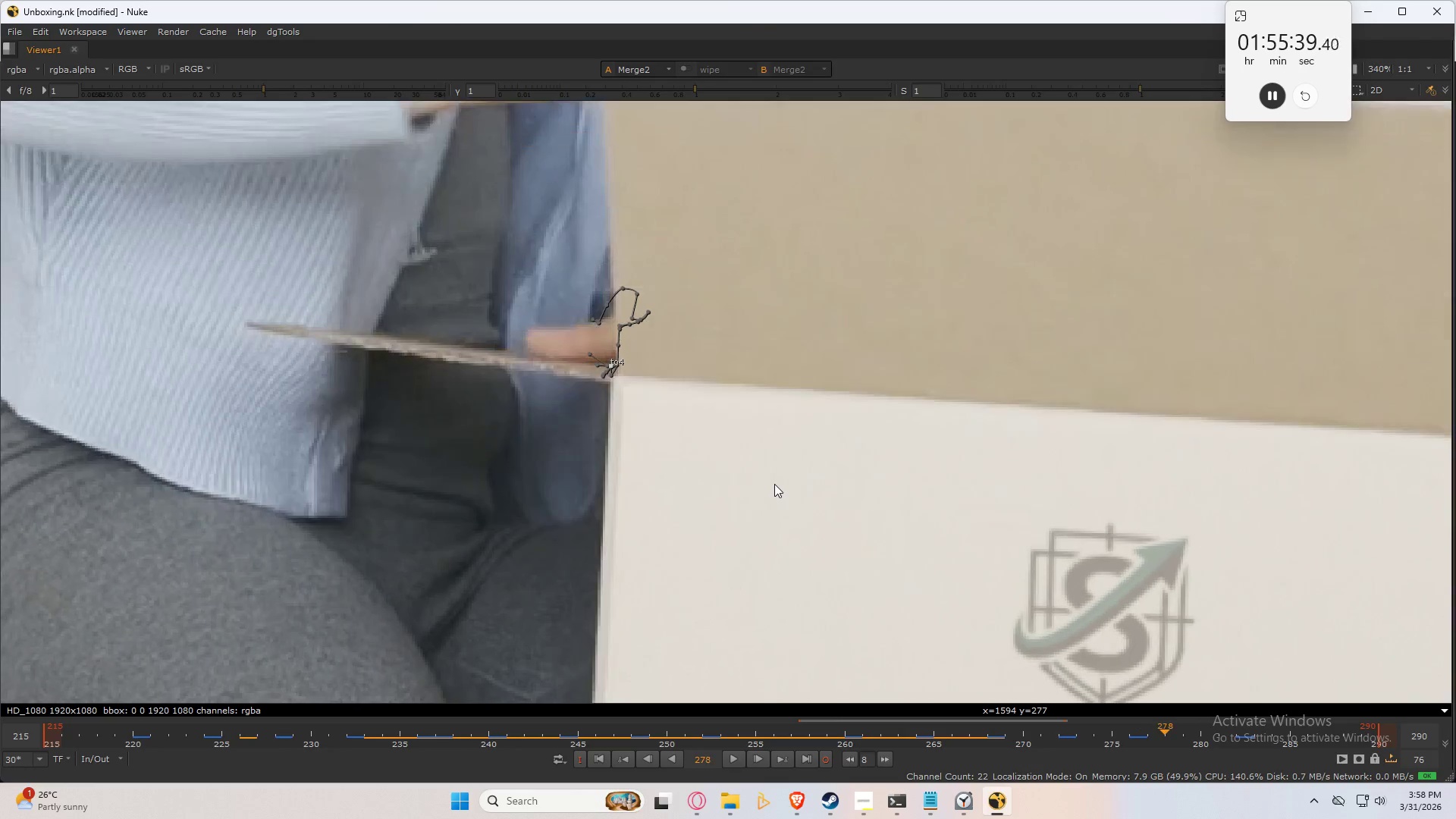 
key(ArrowRight)
 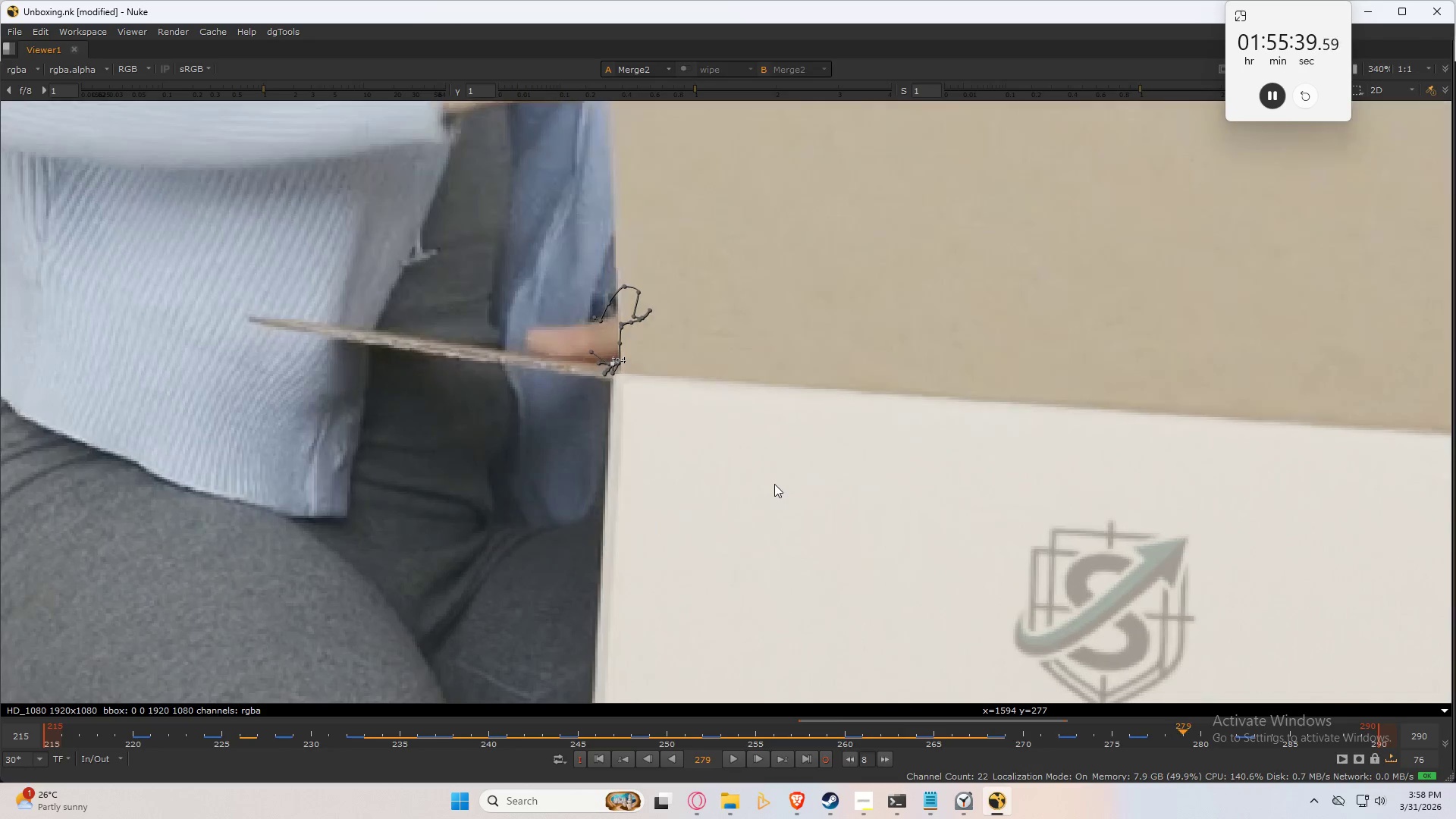 
key(ArrowRight)
 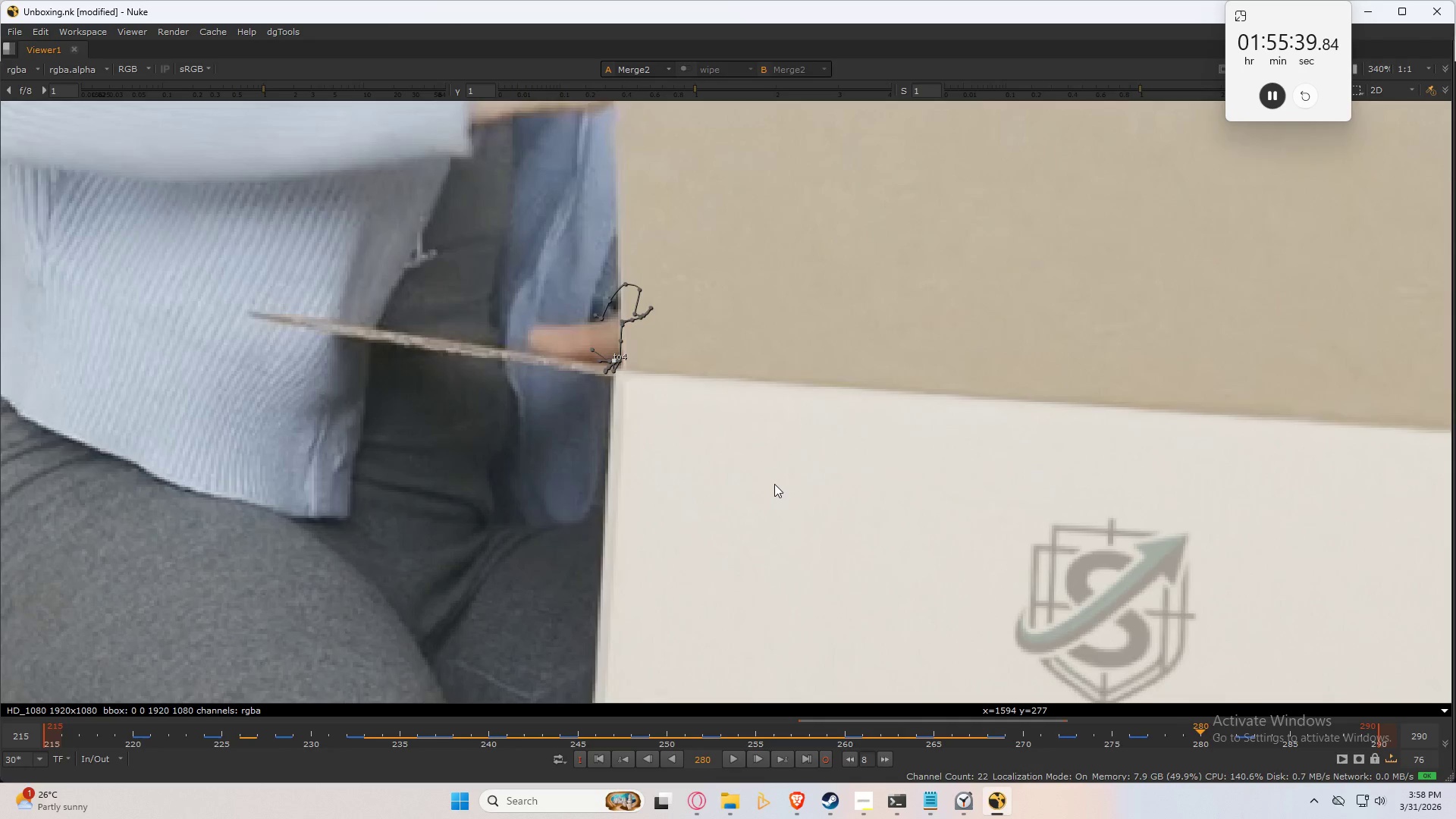 
key(ArrowRight)
 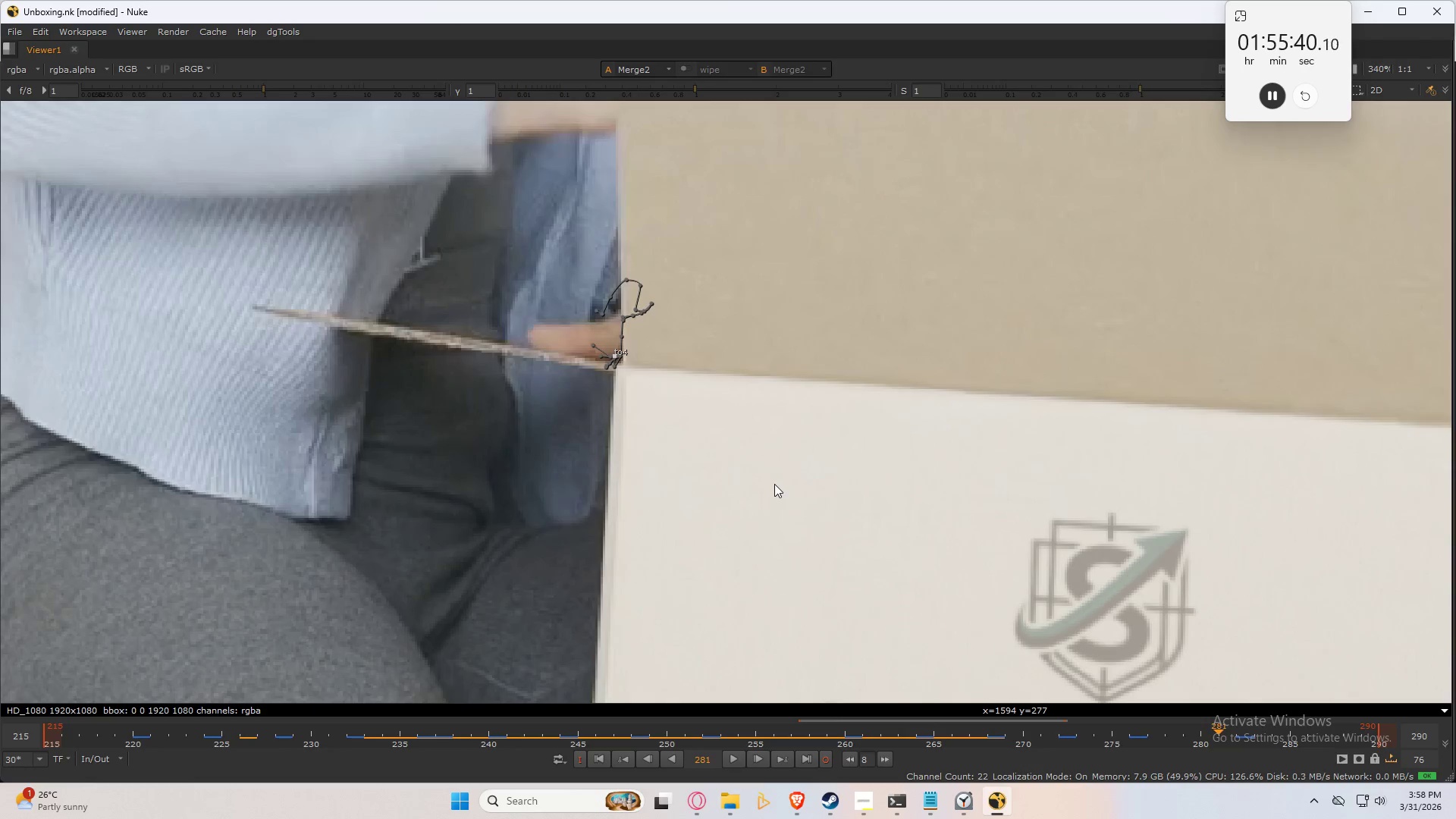 
key(ArrowRight)
 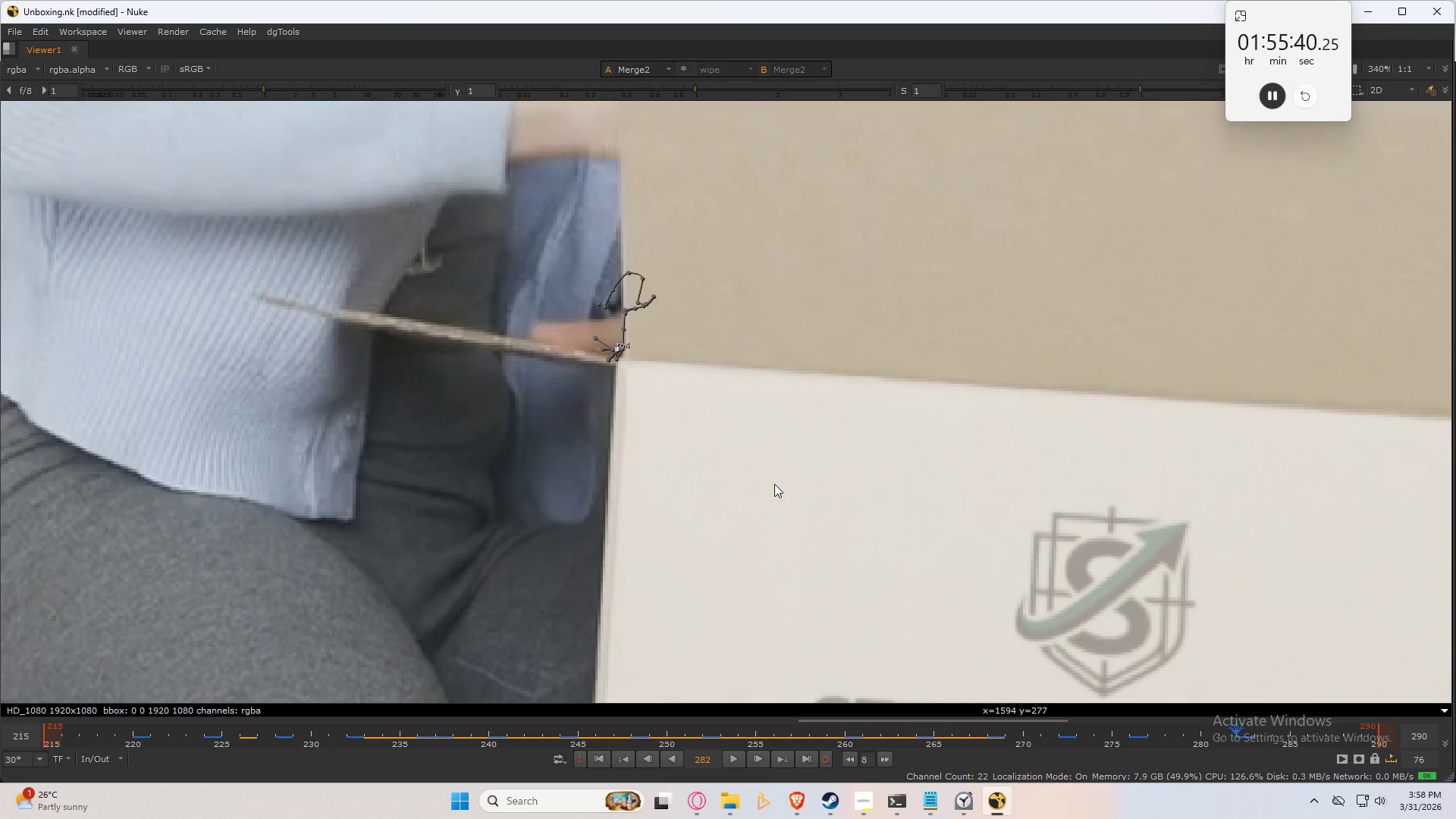 
key(ArrowRight)
 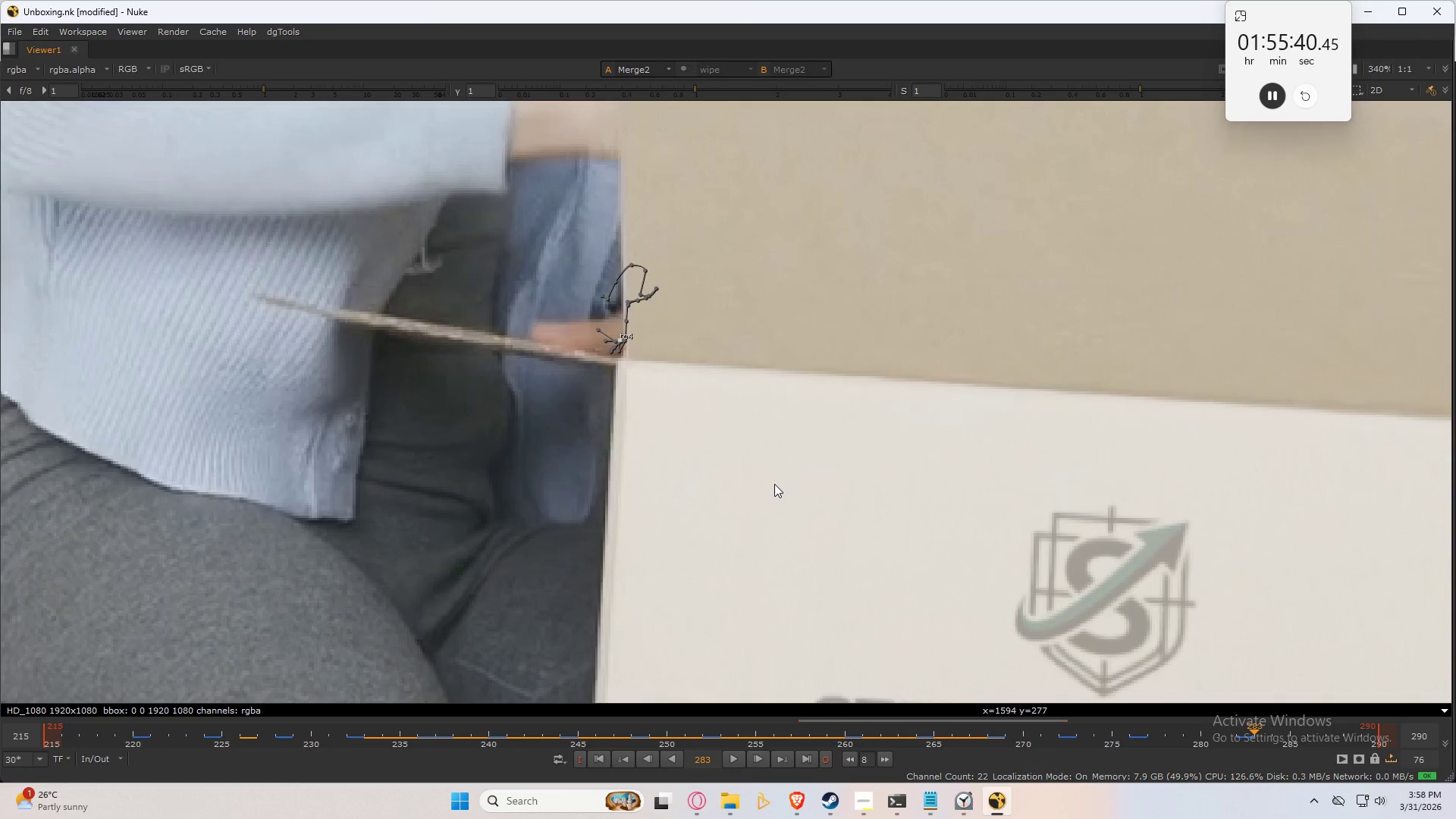 
key(ArrowRight)
 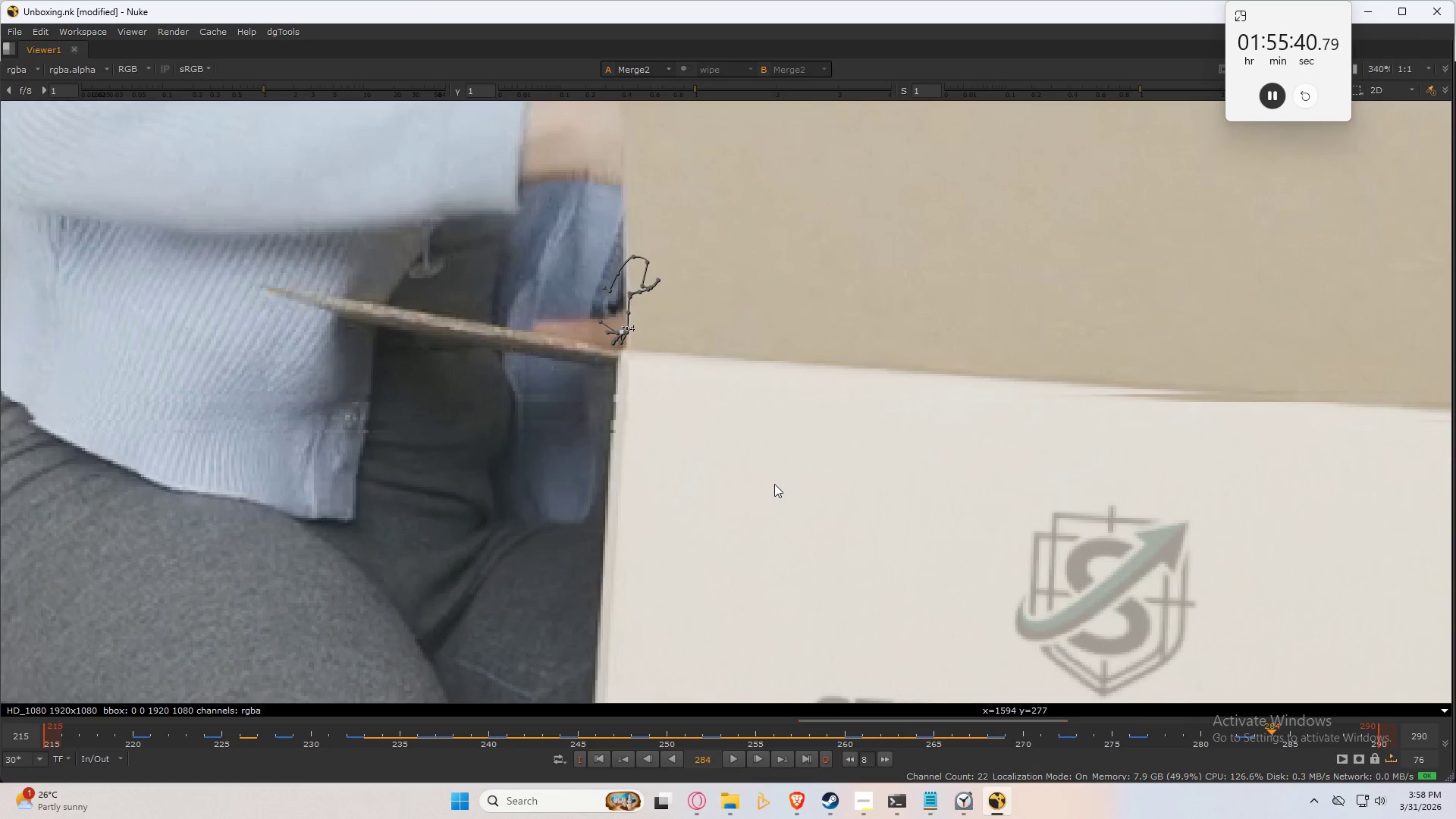 
key(ArrowRight)
 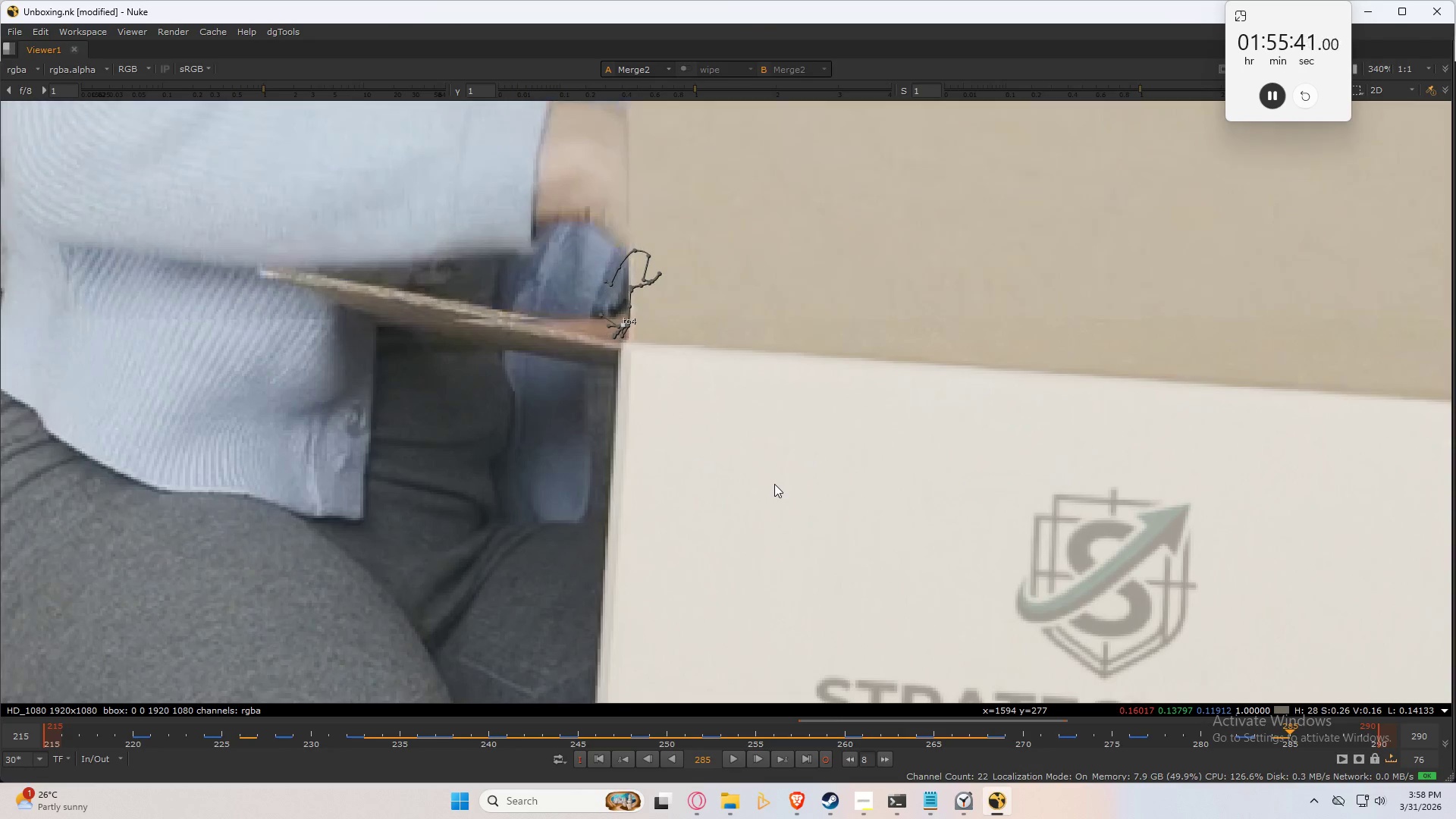 
key(ArrowRight)
 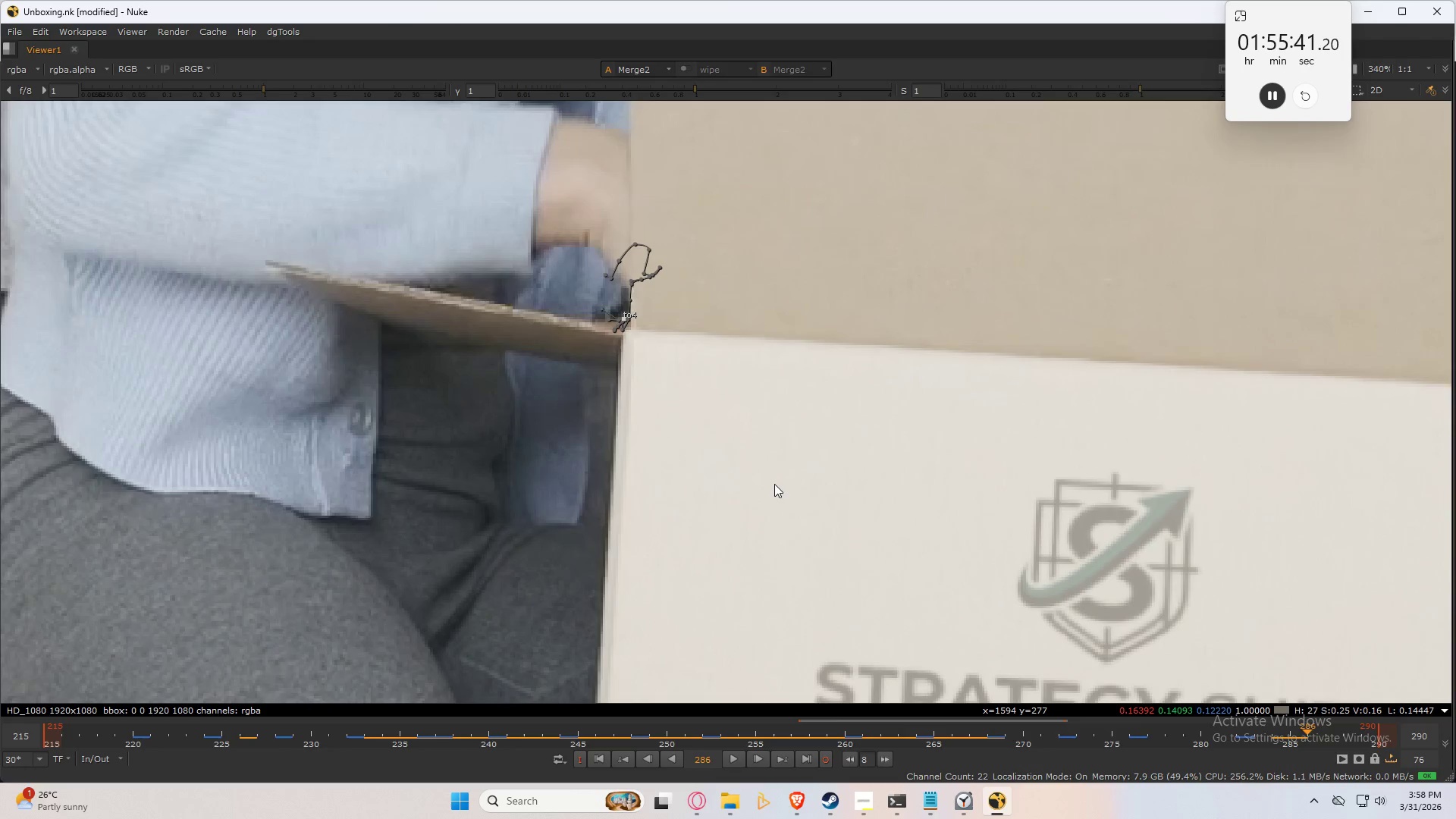 
key(ArrowRight)
 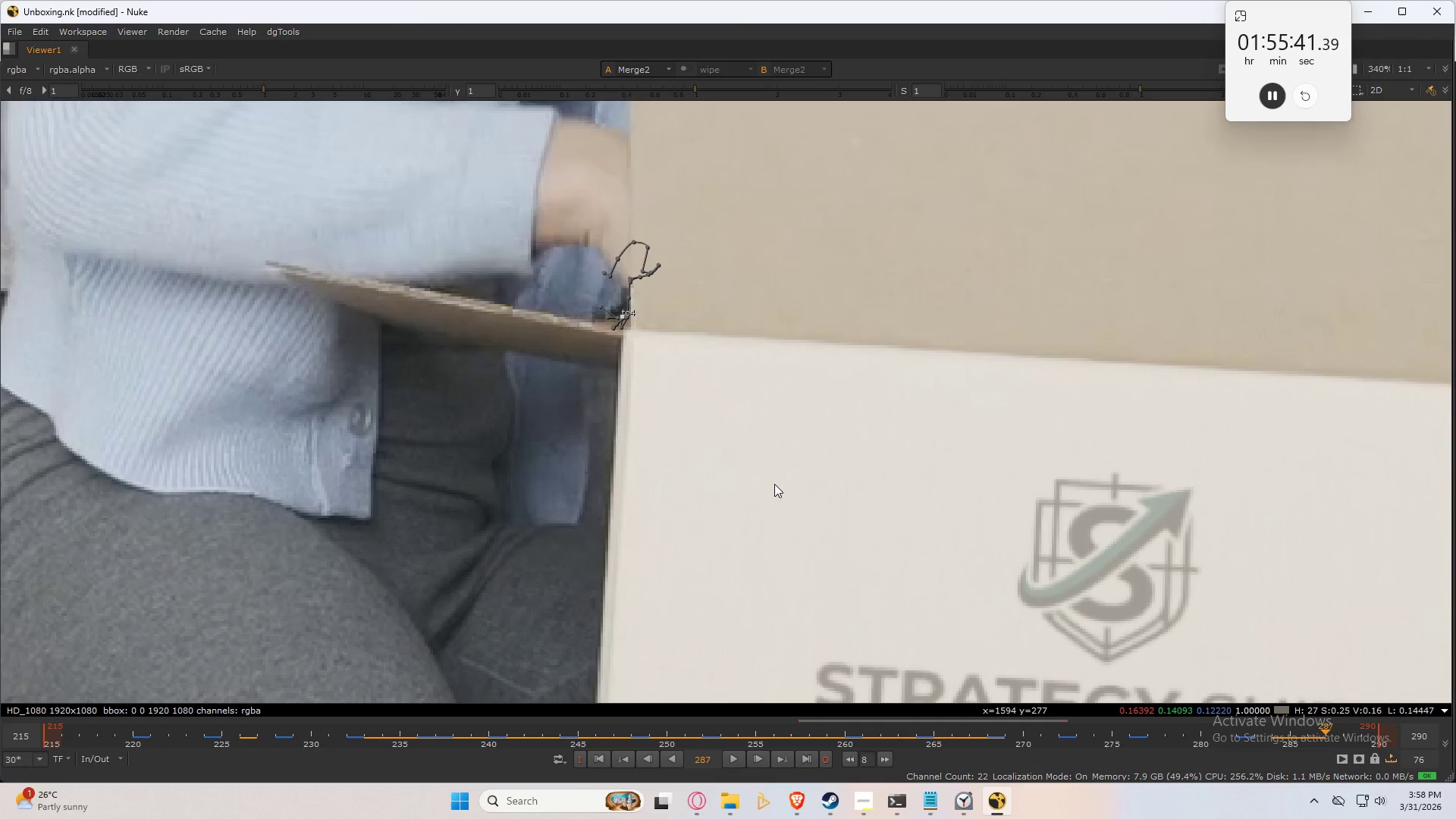 
key(ArrowRight)
 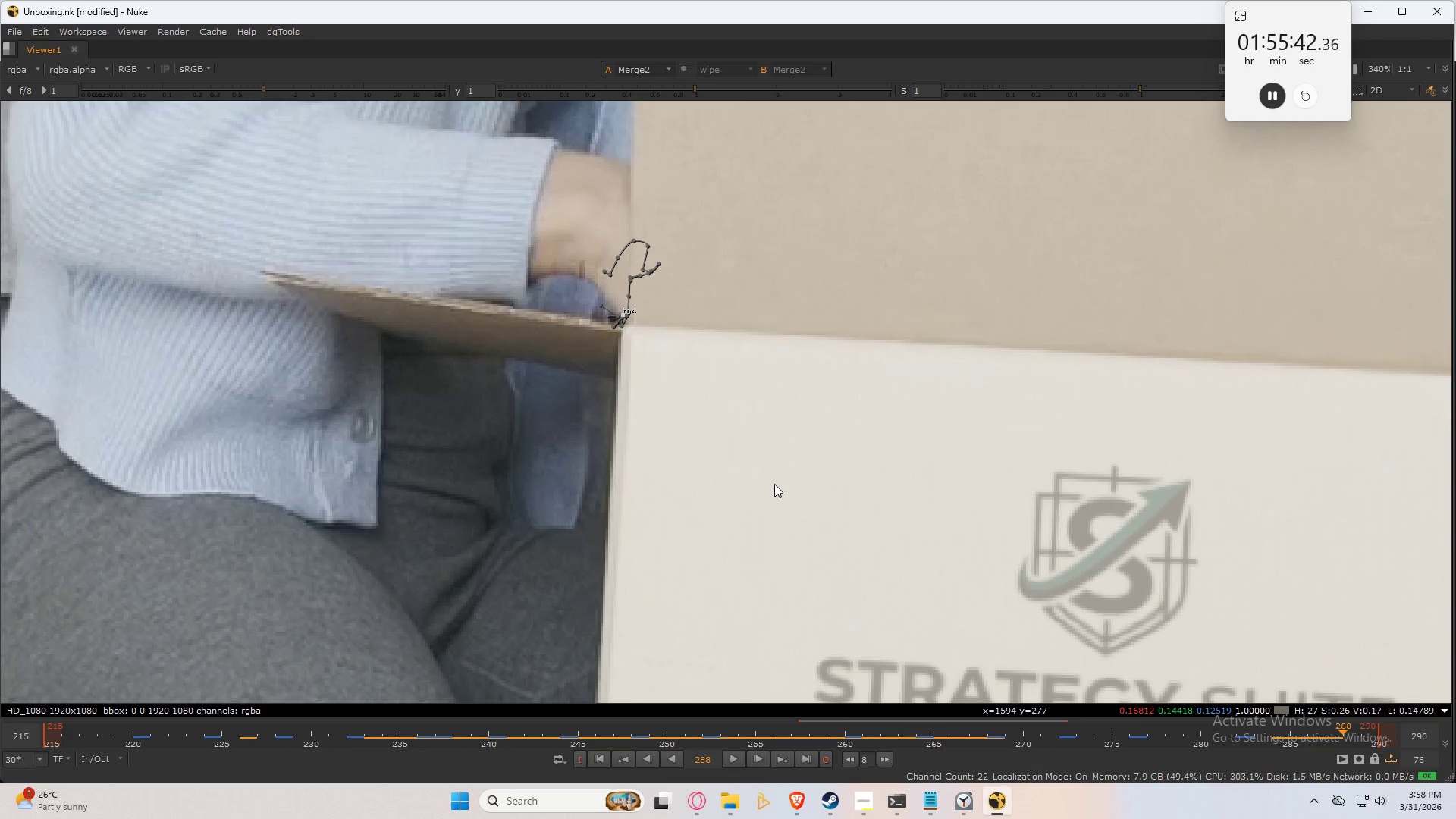 
key(ArrowRight)
 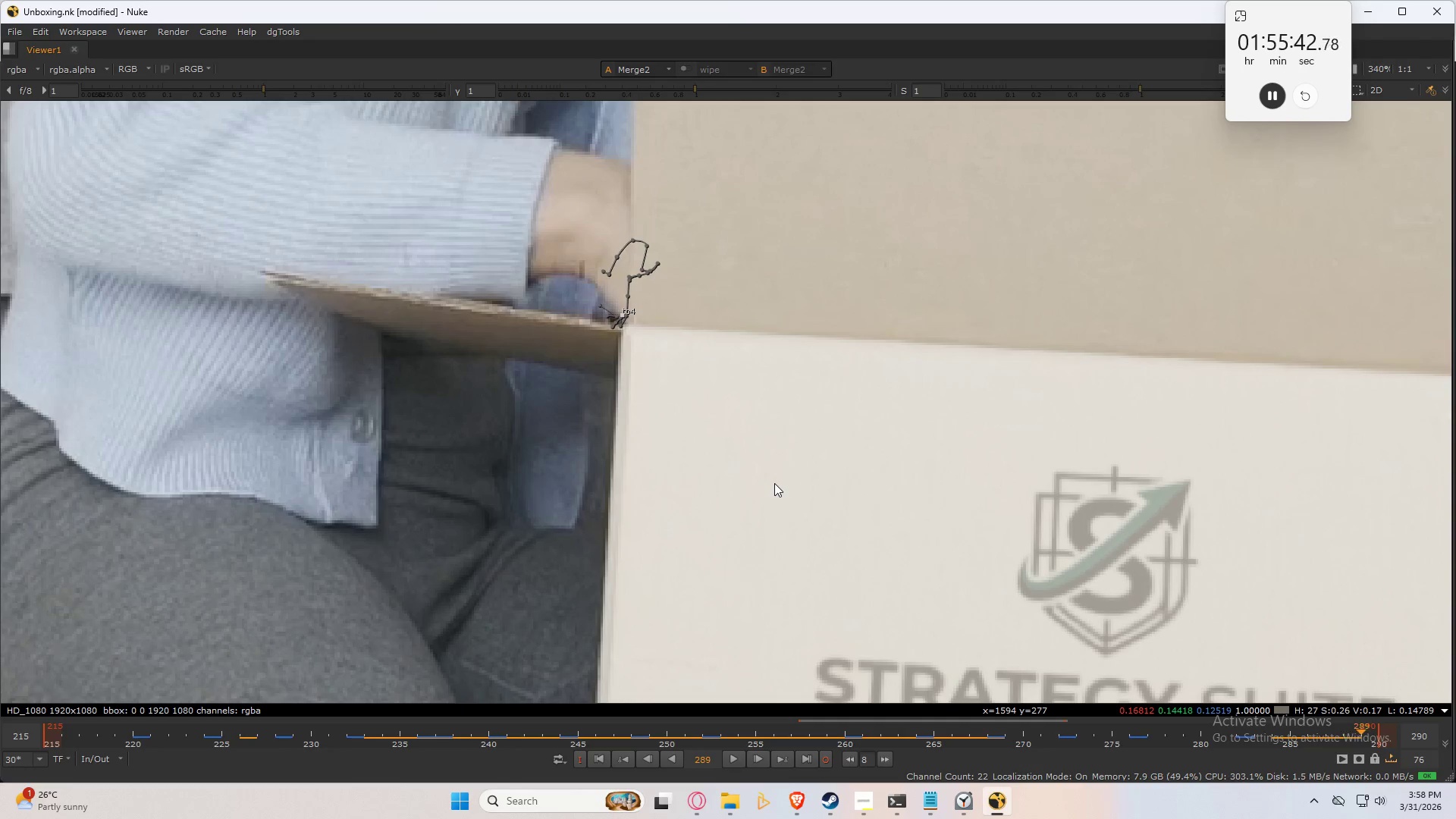 
key(ArrowRight)
 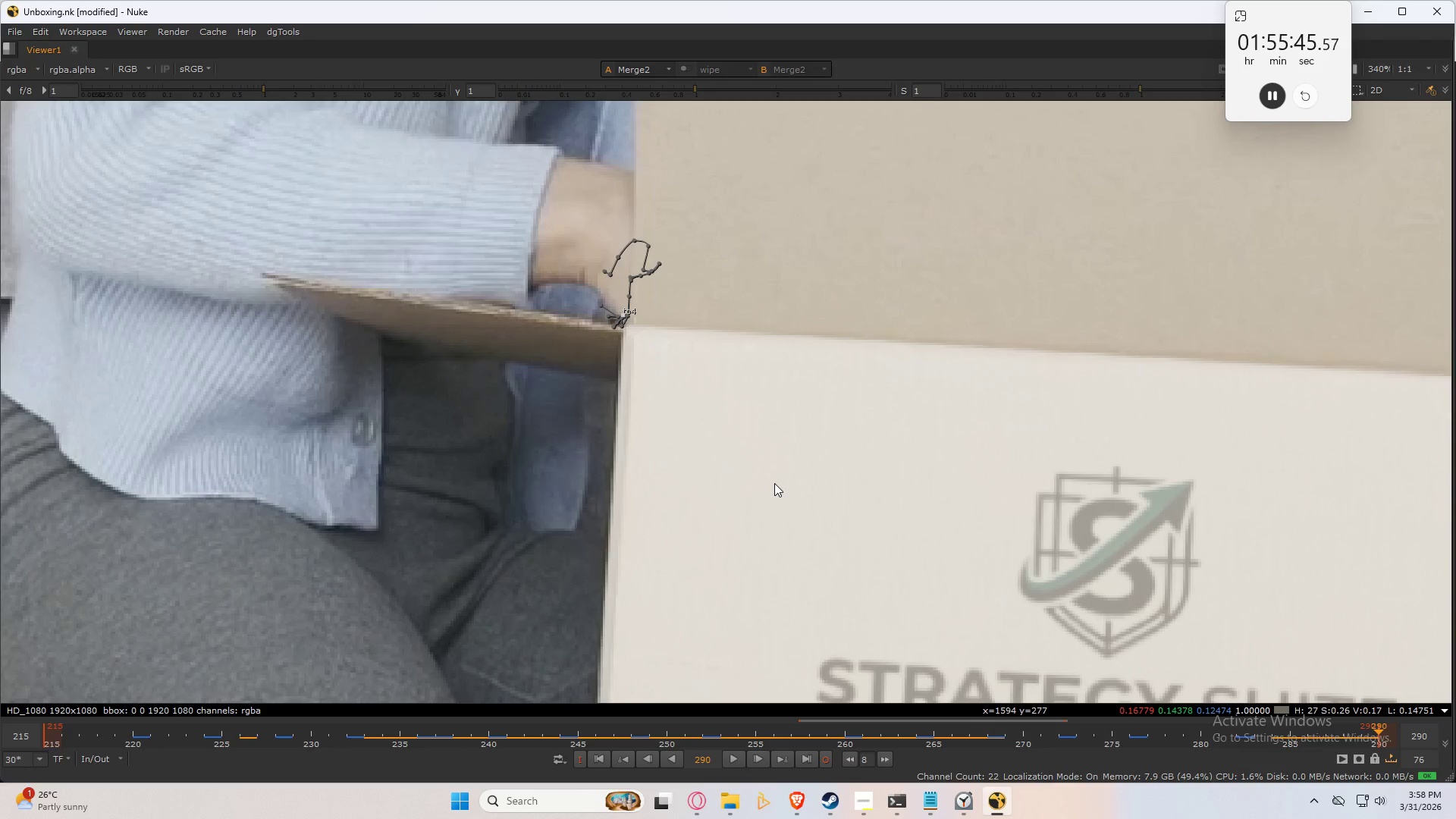 
scroll: coordinate [798, 452], scroll_direction: down, amount: 5.0
 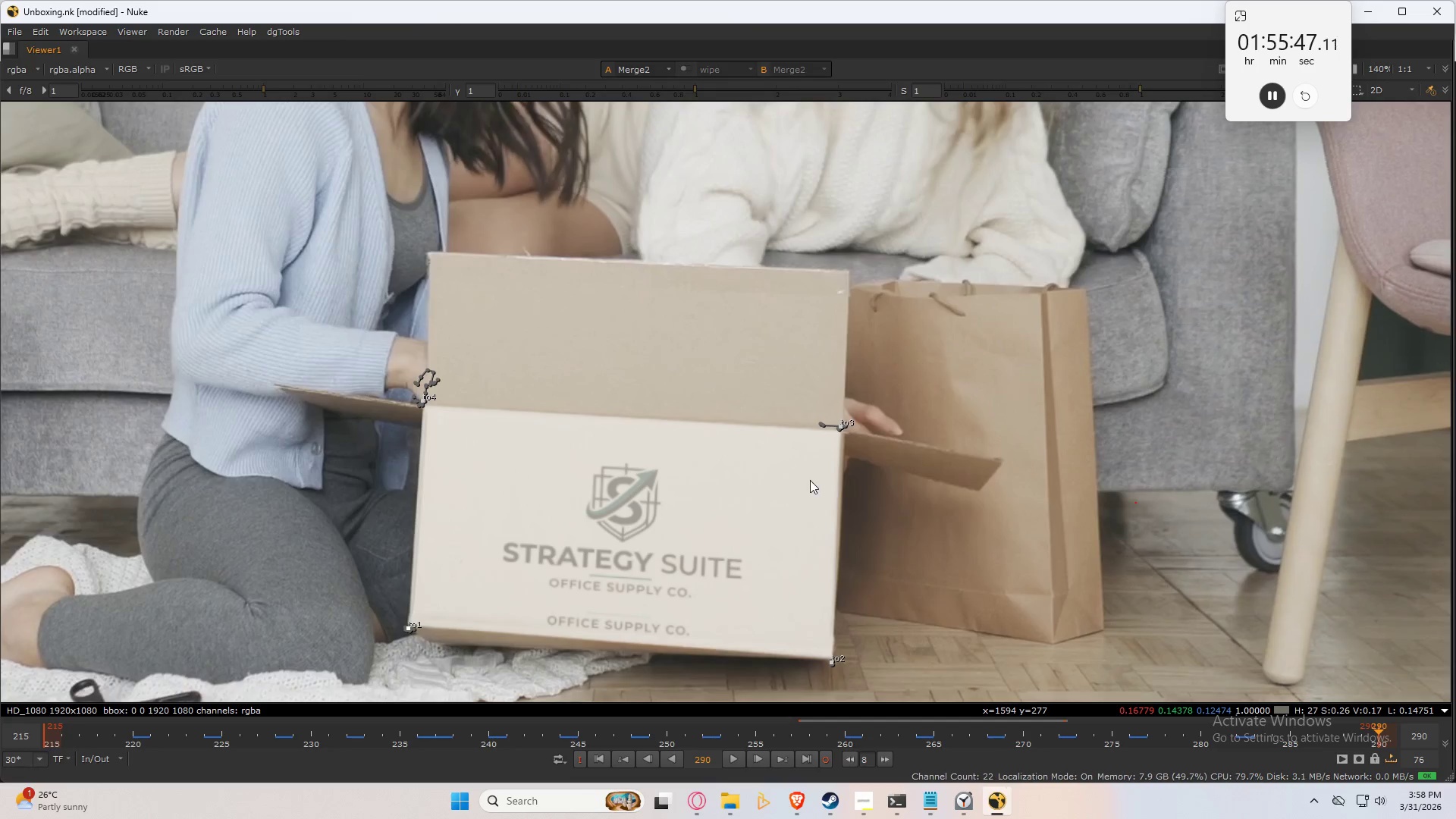 
left_click_drag(start_coordinate=[877, 346], to_coordinate=[692, 431])
 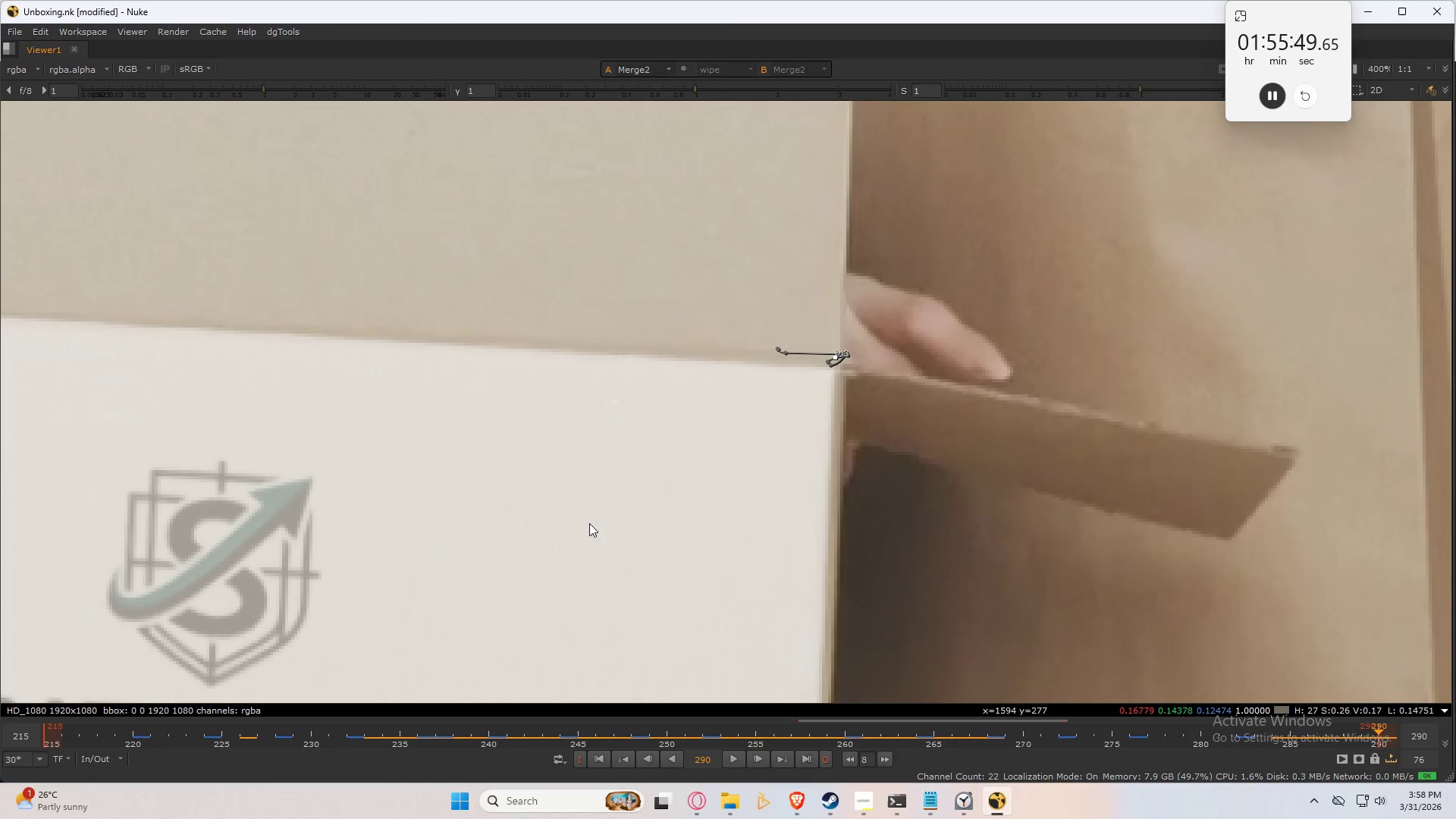 
scroll: coordinate [844, 463], scroll_direction: up, amount: 6.0
 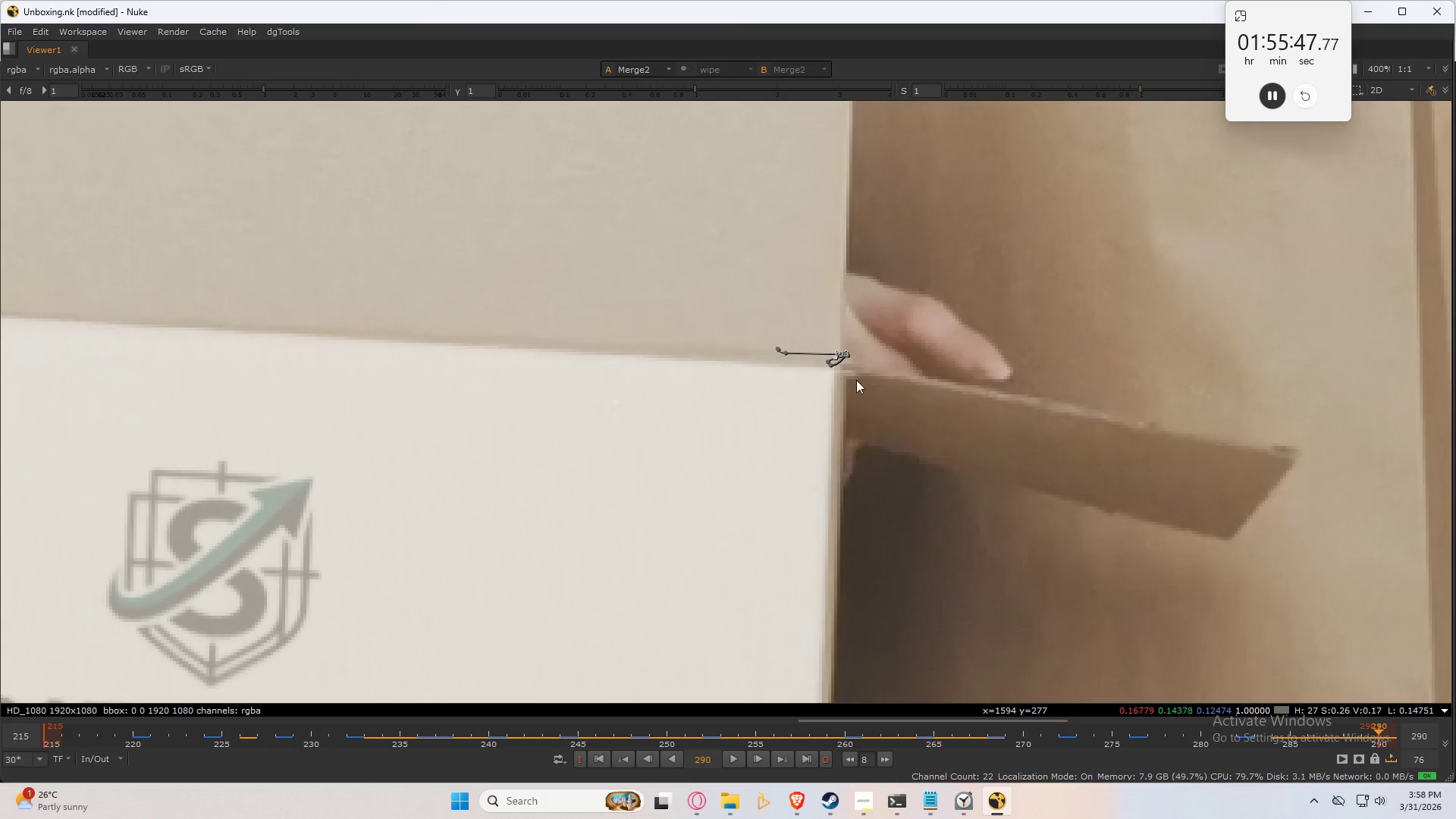 
hold_key(key=ArrowLeft, duration=1.5)
 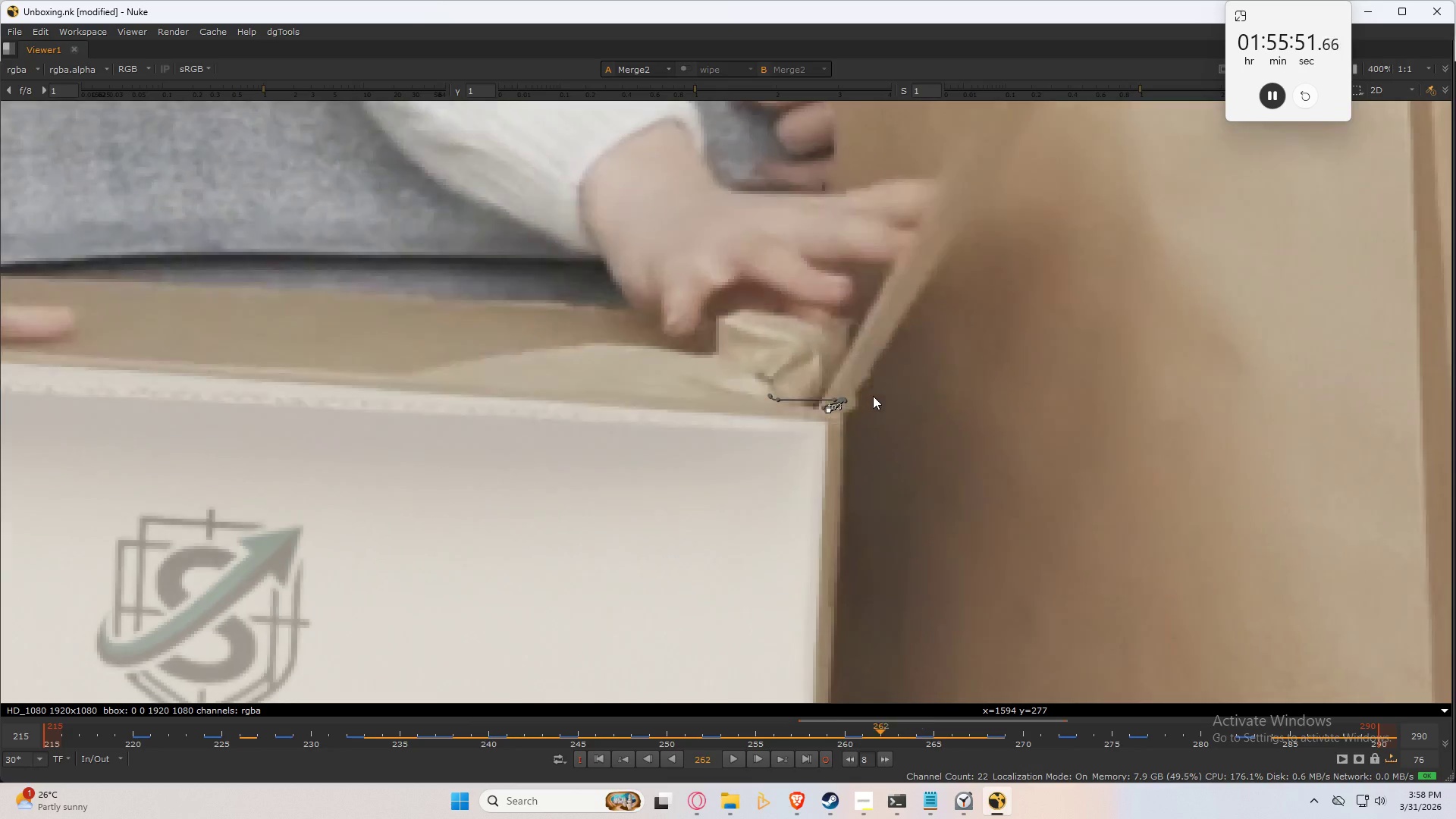 
key(ArrowLeft)
 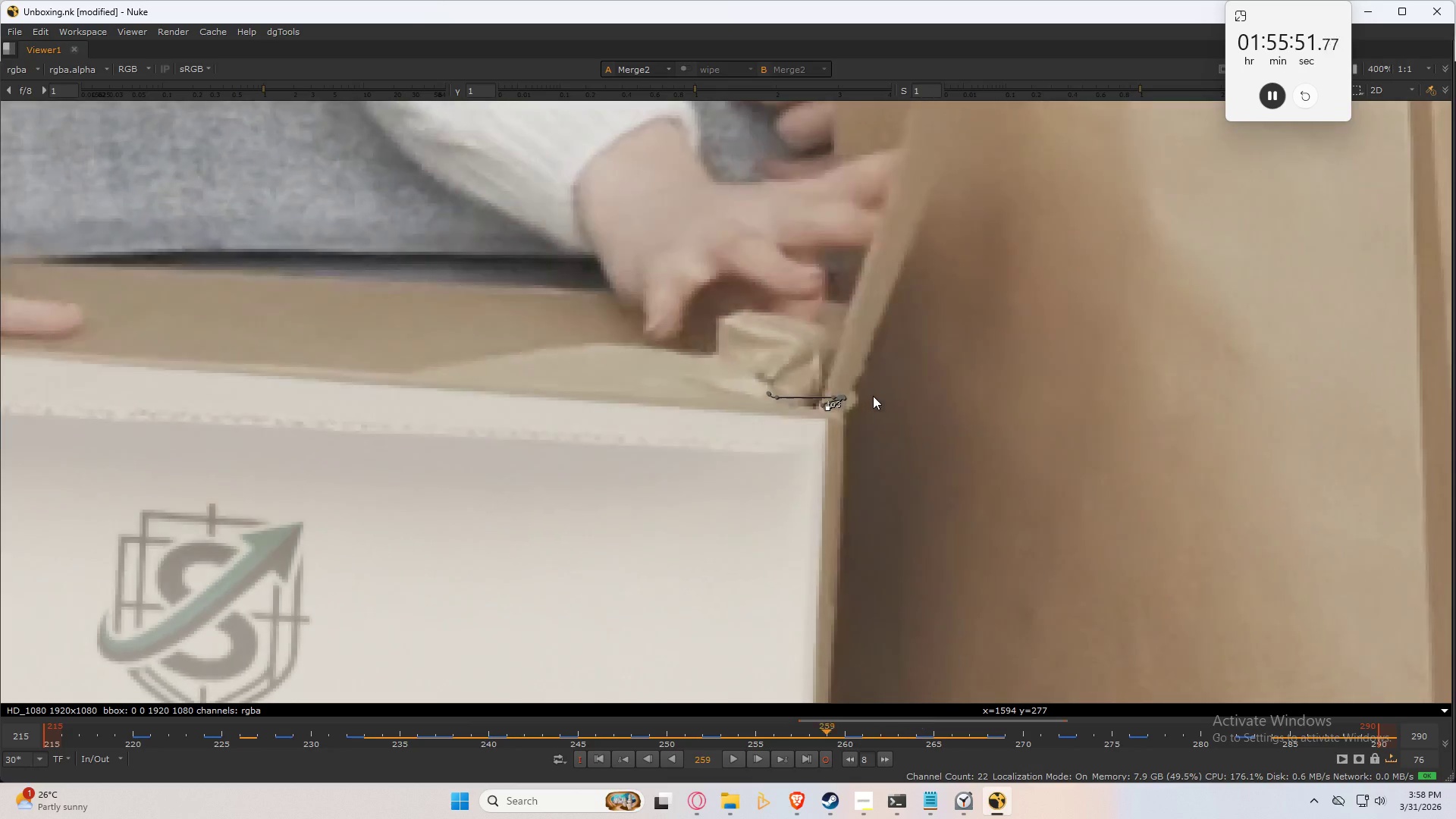 
key(ArrowLeft)
 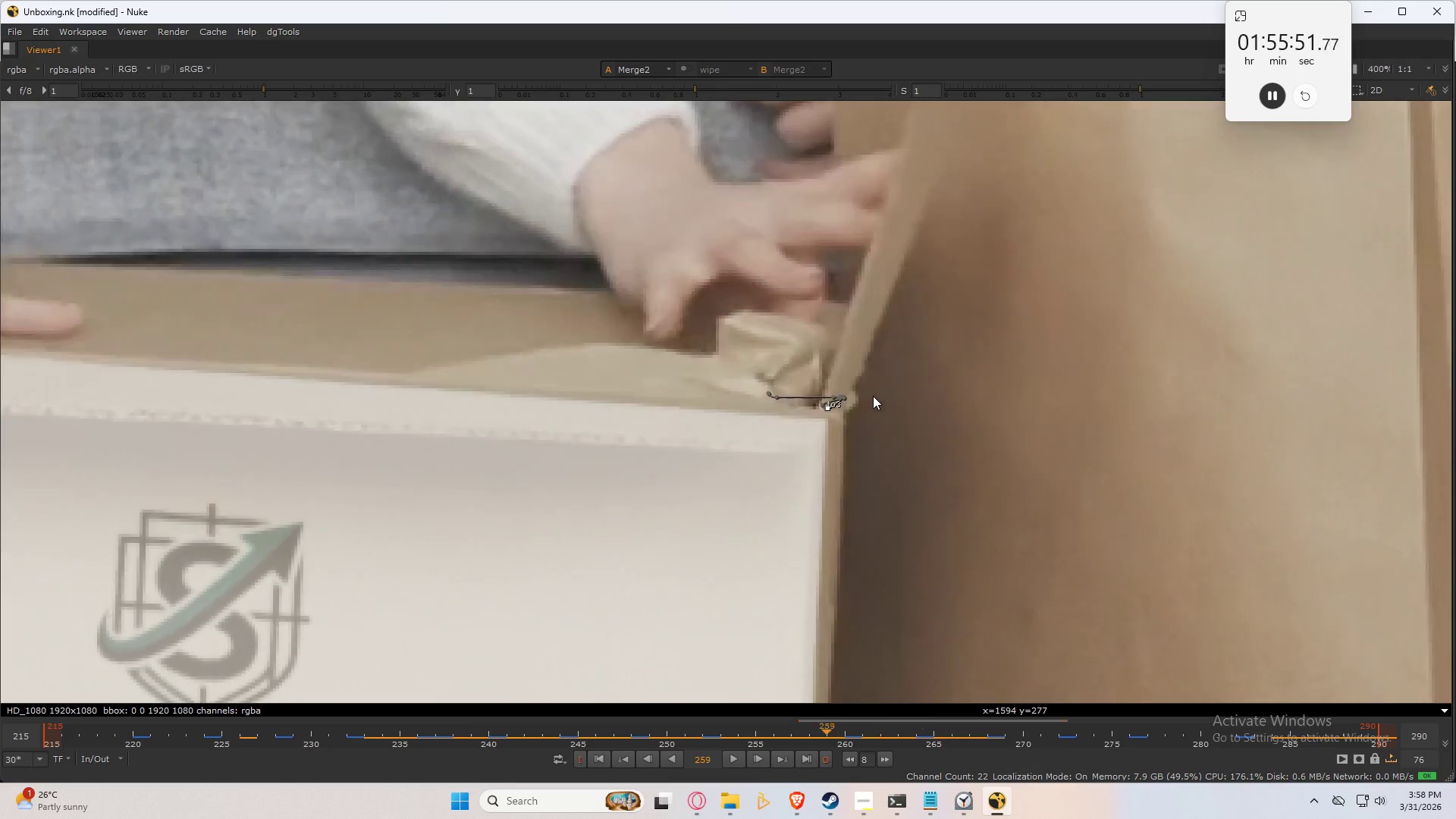 
key(ArrowLeft)
 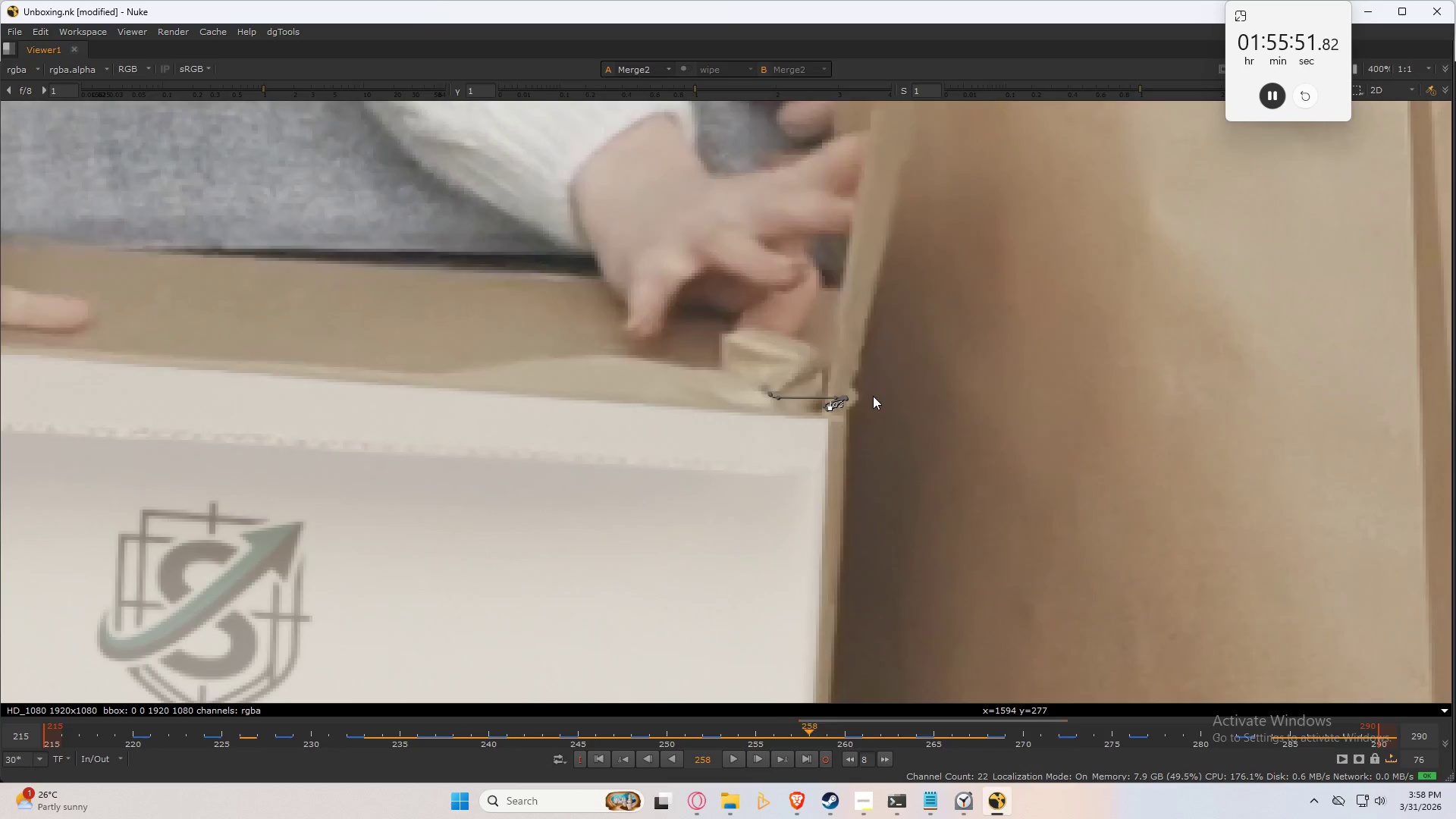 
key(ArrowLeft)
 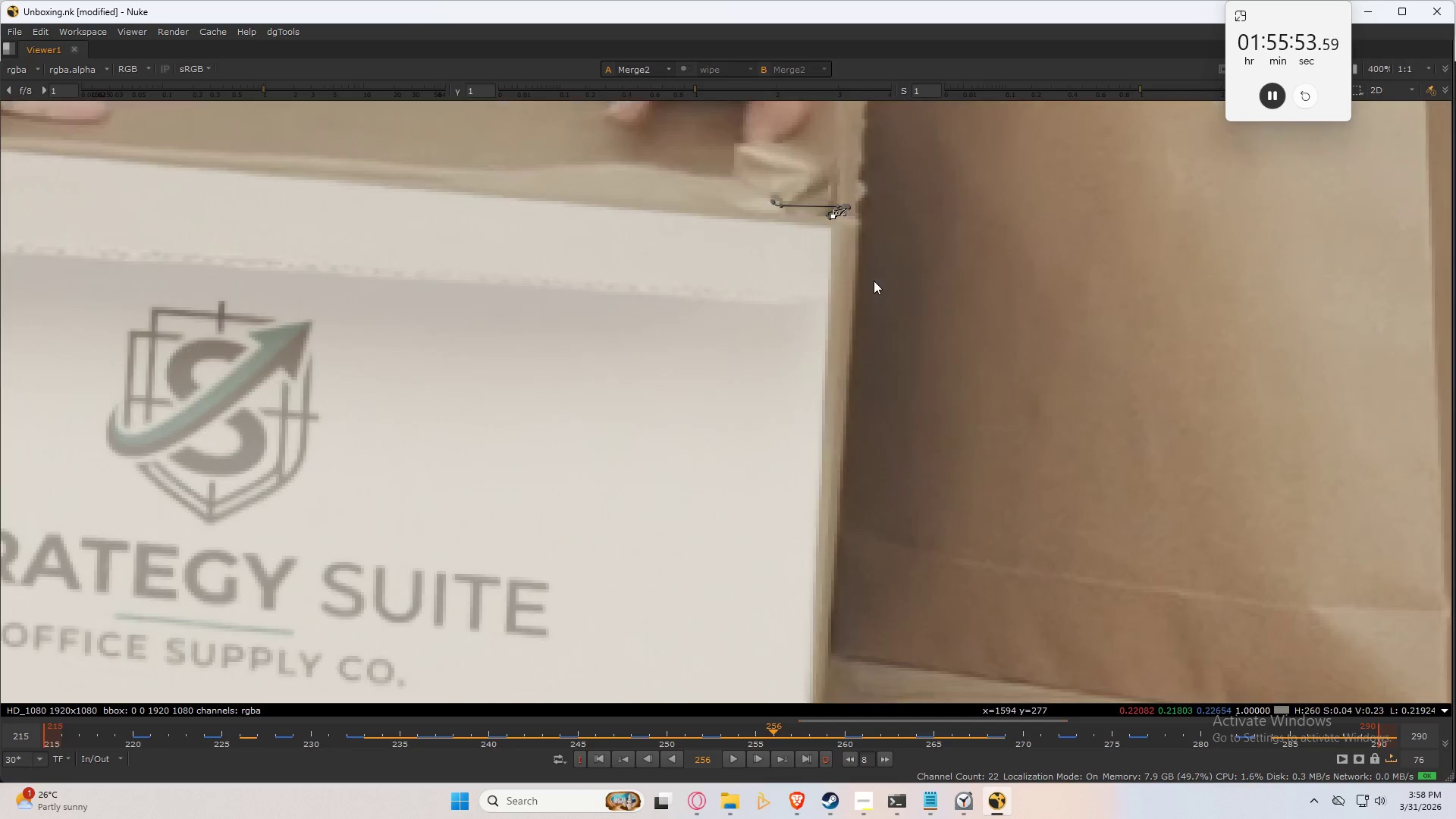 
scroll: coordinate [866, 301], scroll_direction: down, amount: 2.0
 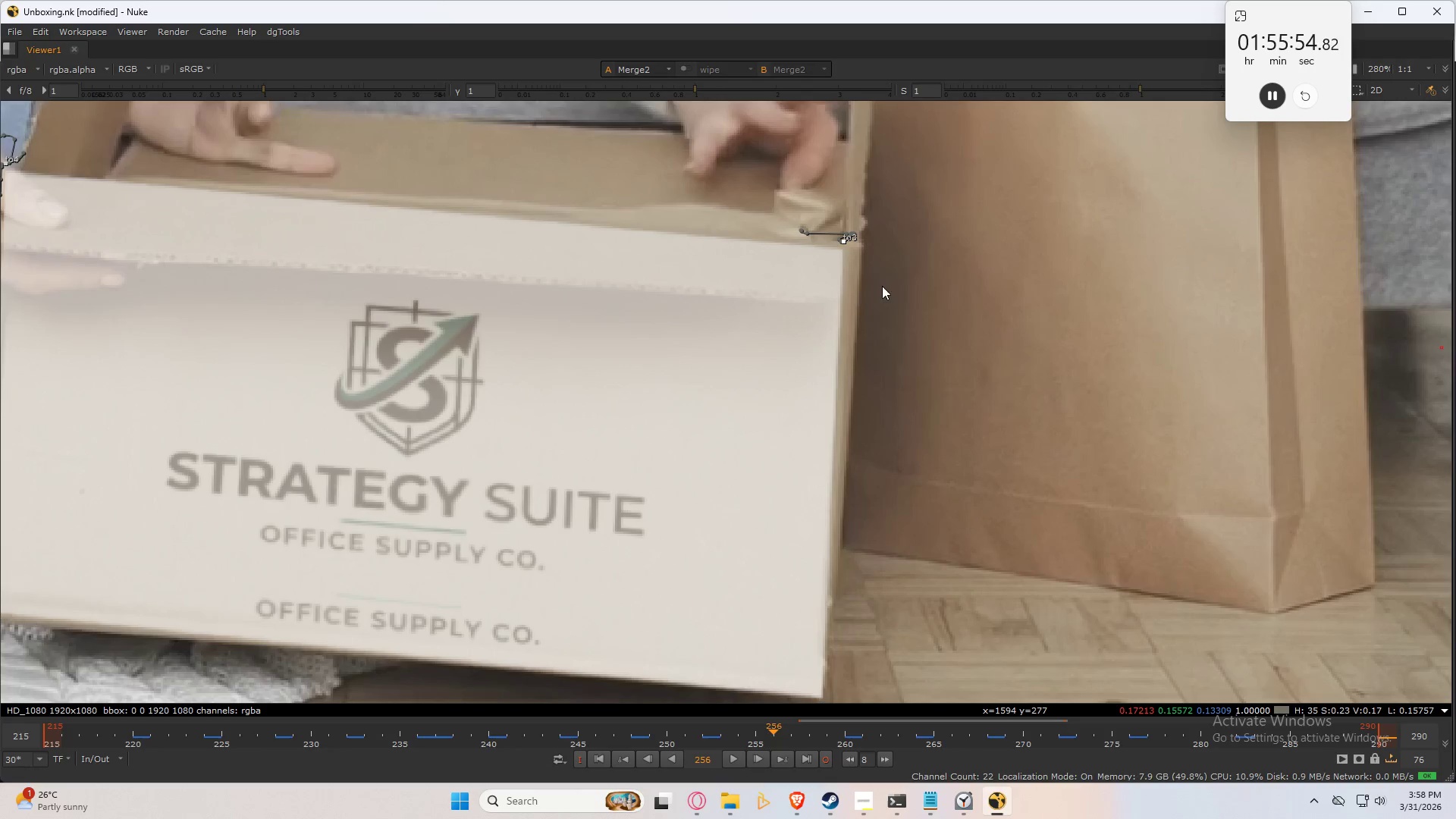 
left_click_drag(start_coordinate=[886, 161], to_coordinate=[808, 257])
 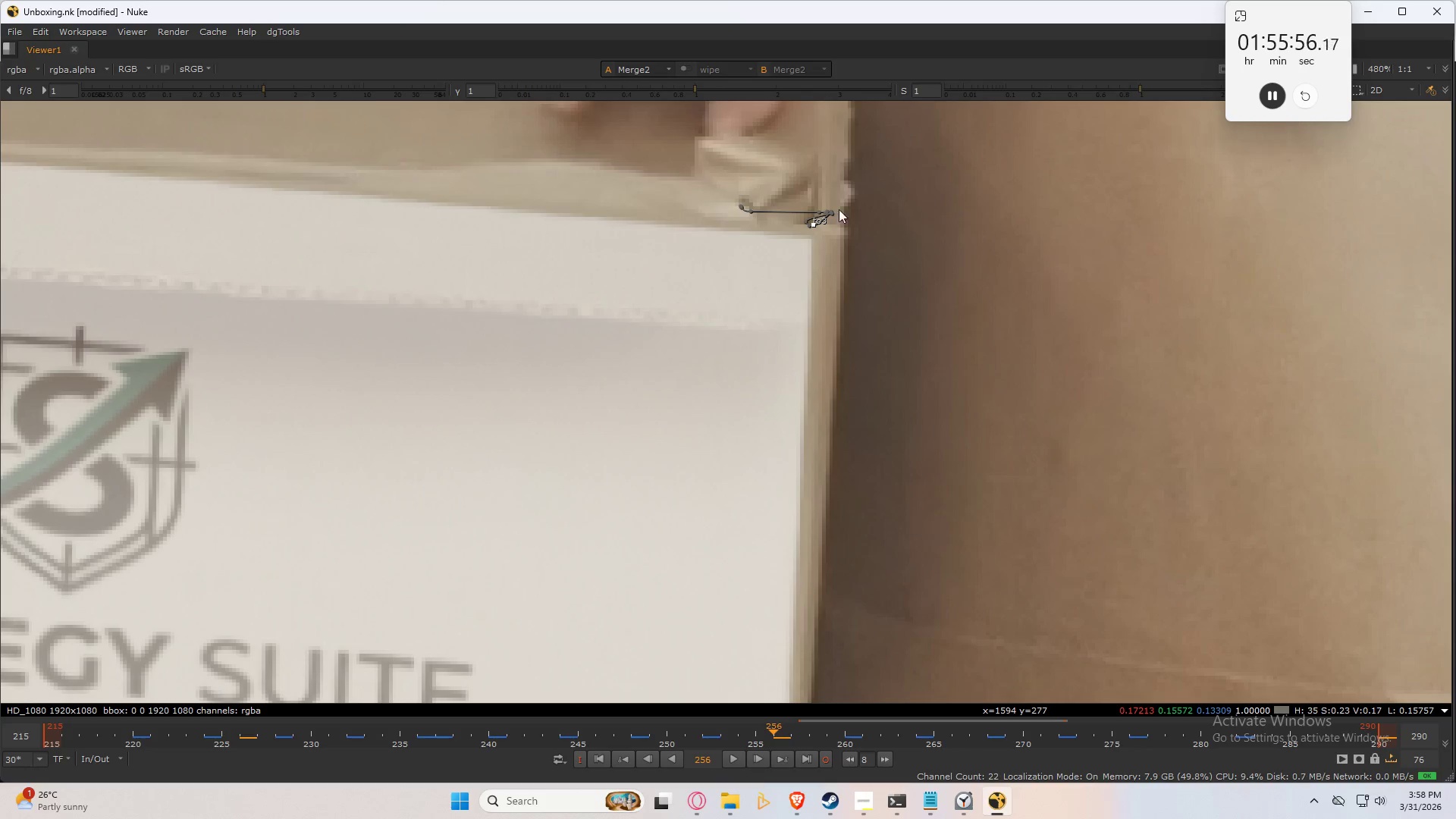 
scroll: coordinate [885, 262], scroll_direction: up, amount: 3.0
 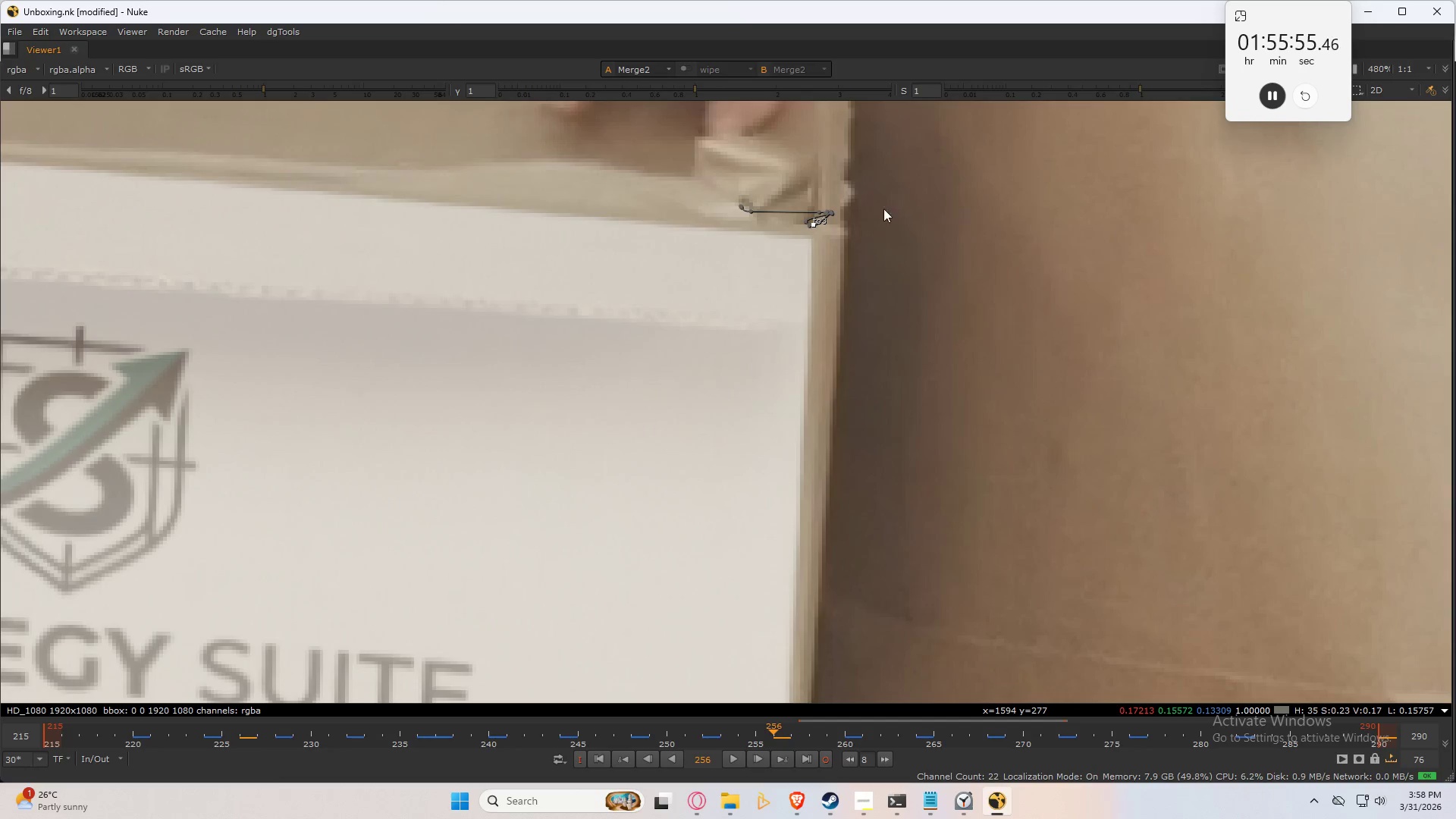 
left_click_drag(start_coordinate=[853, 189], to_coordinate=[764, 249])
 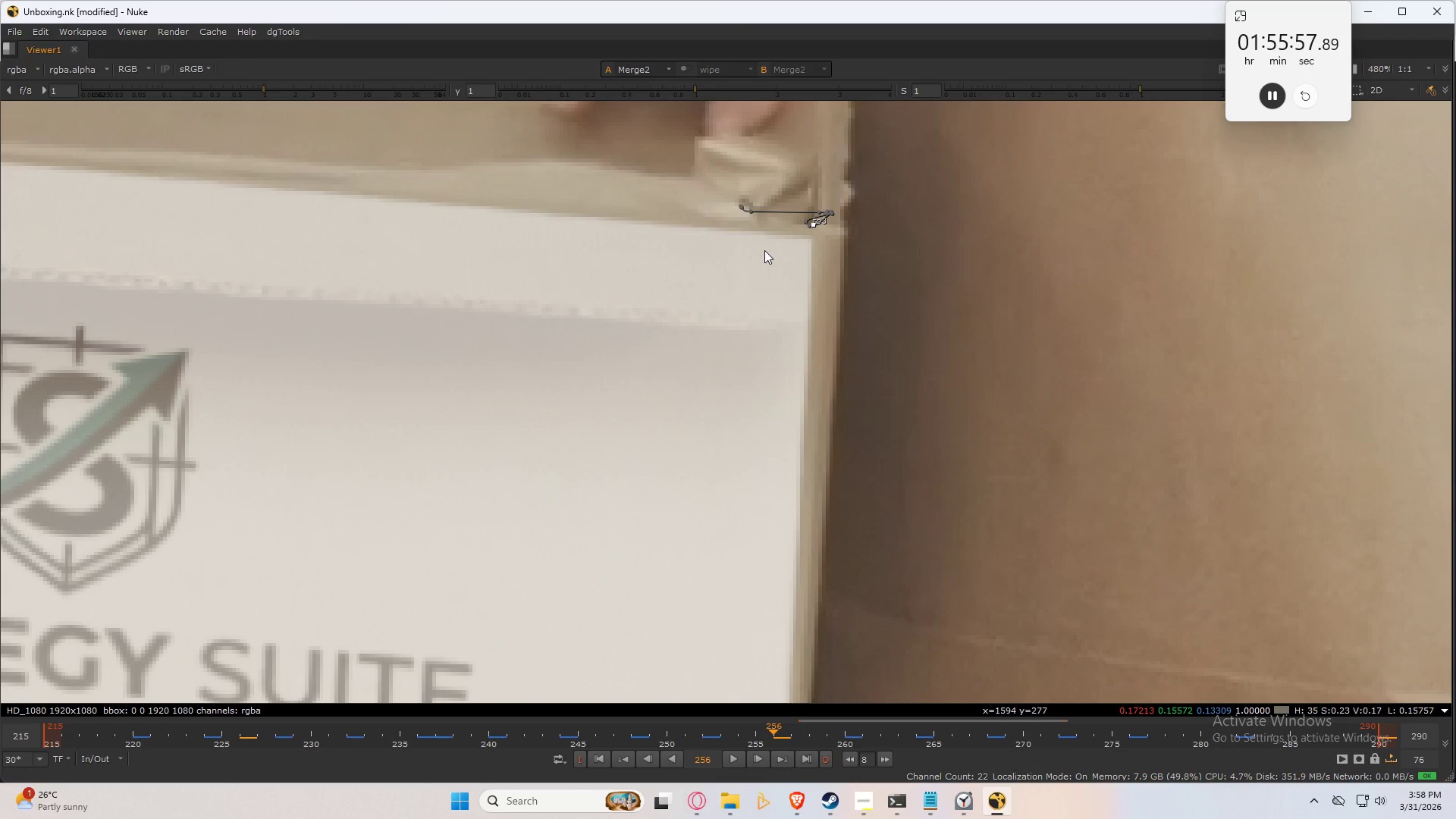 
hold_key(key=ArrowLeft, duration=1.11)
 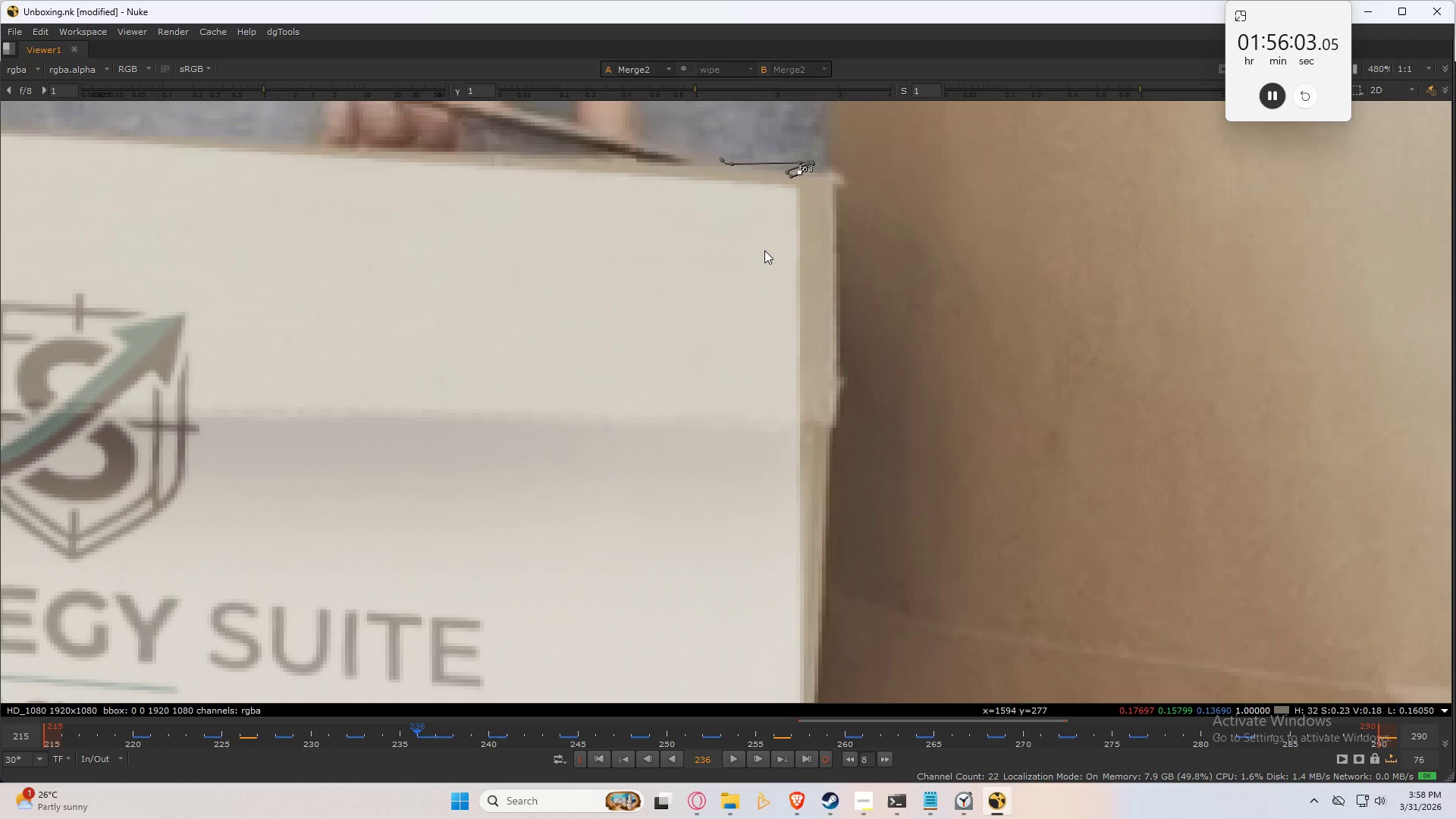 
key(ArrowLeft)
 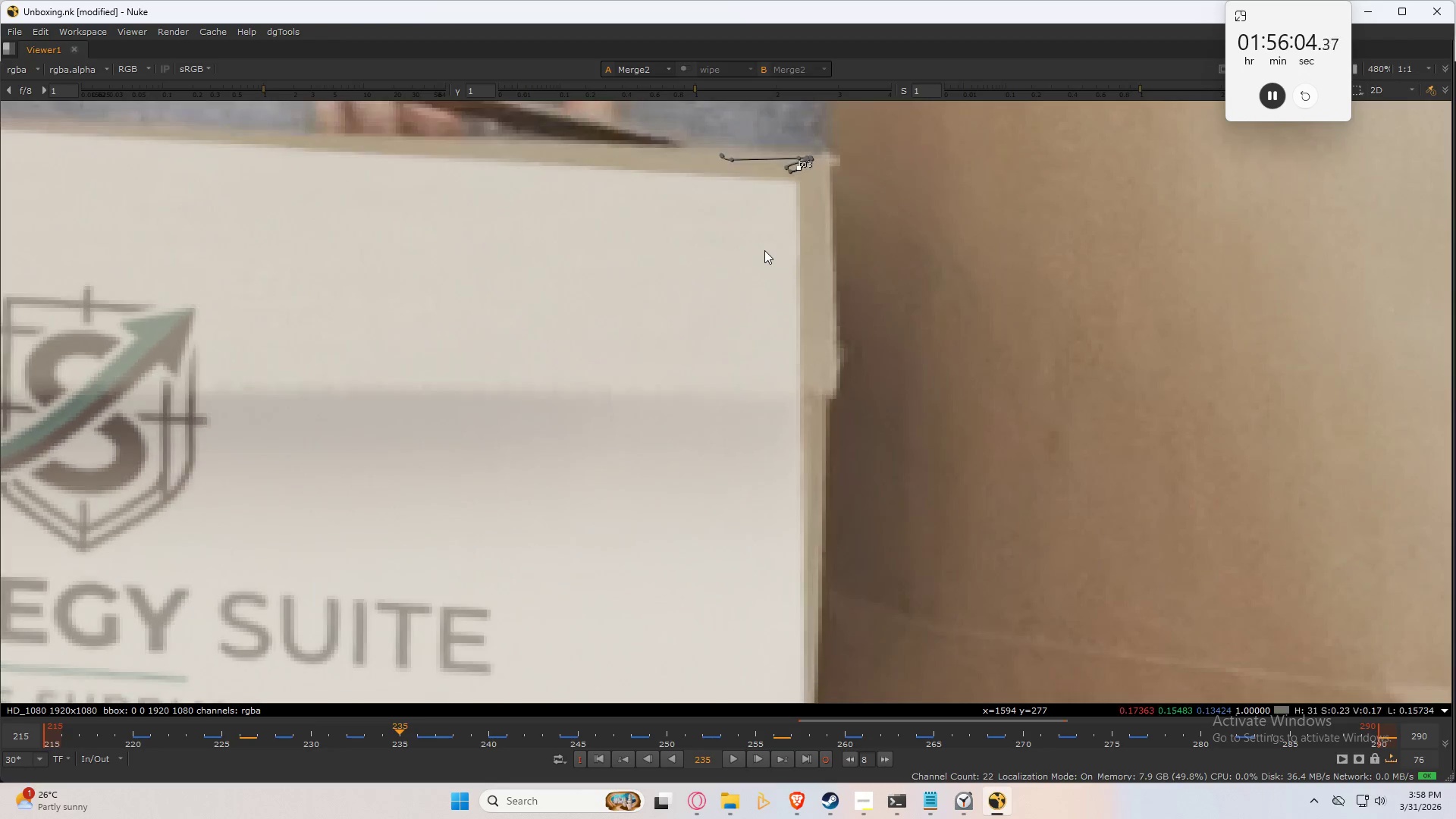 
key(ArrowLeft)
 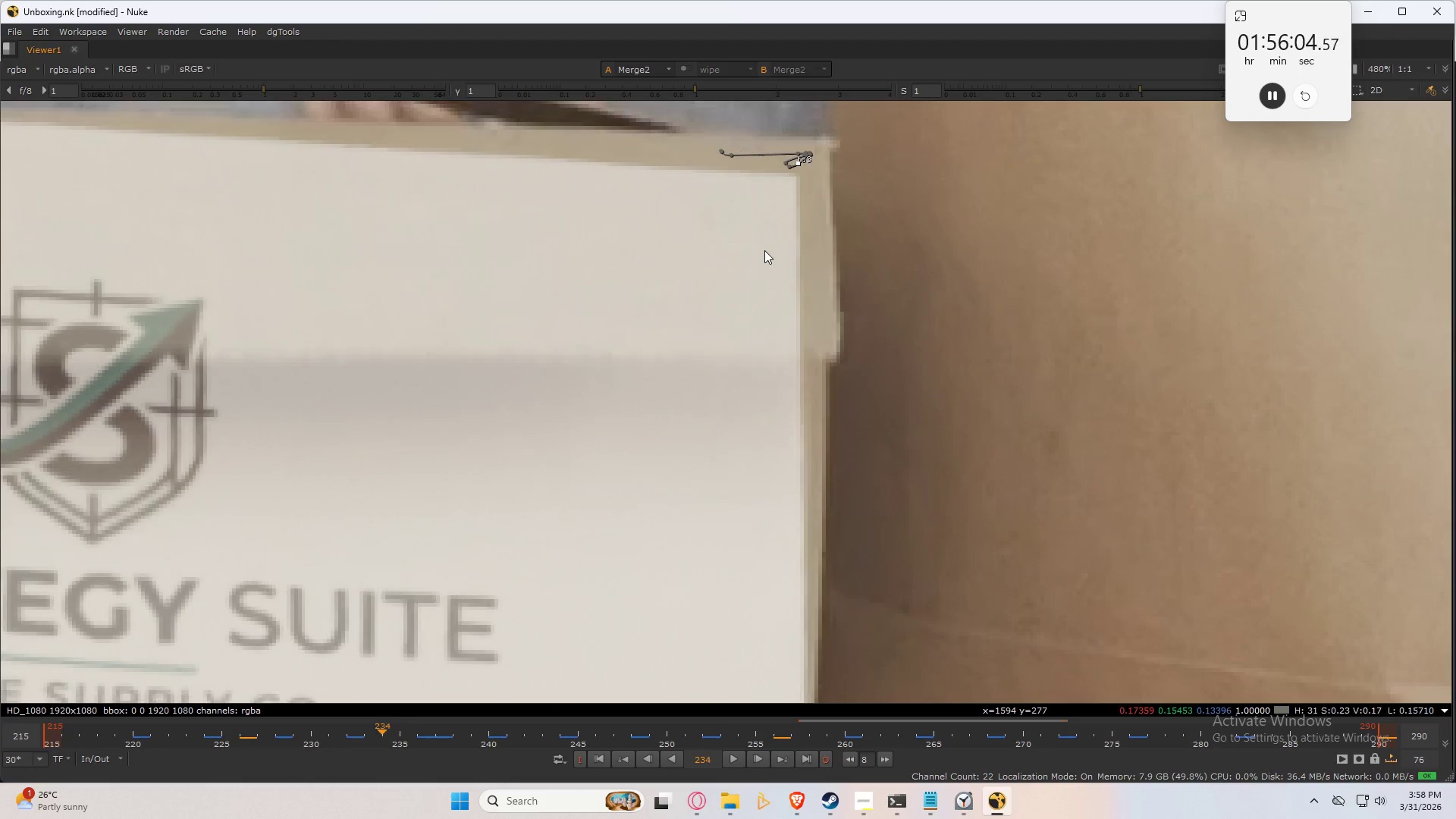 
key(ArrowLeft)
 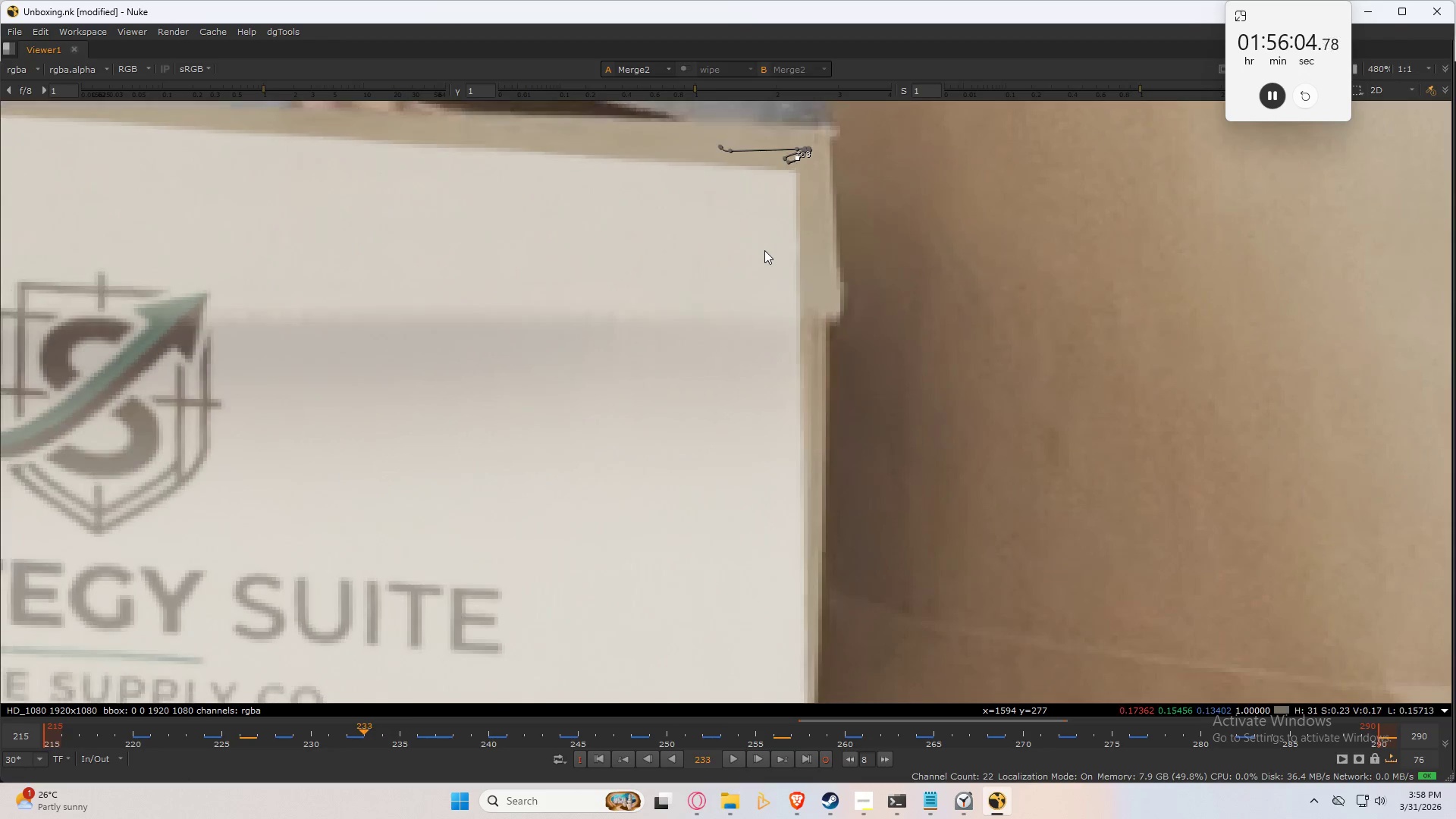 
key(ArrowLeft)
 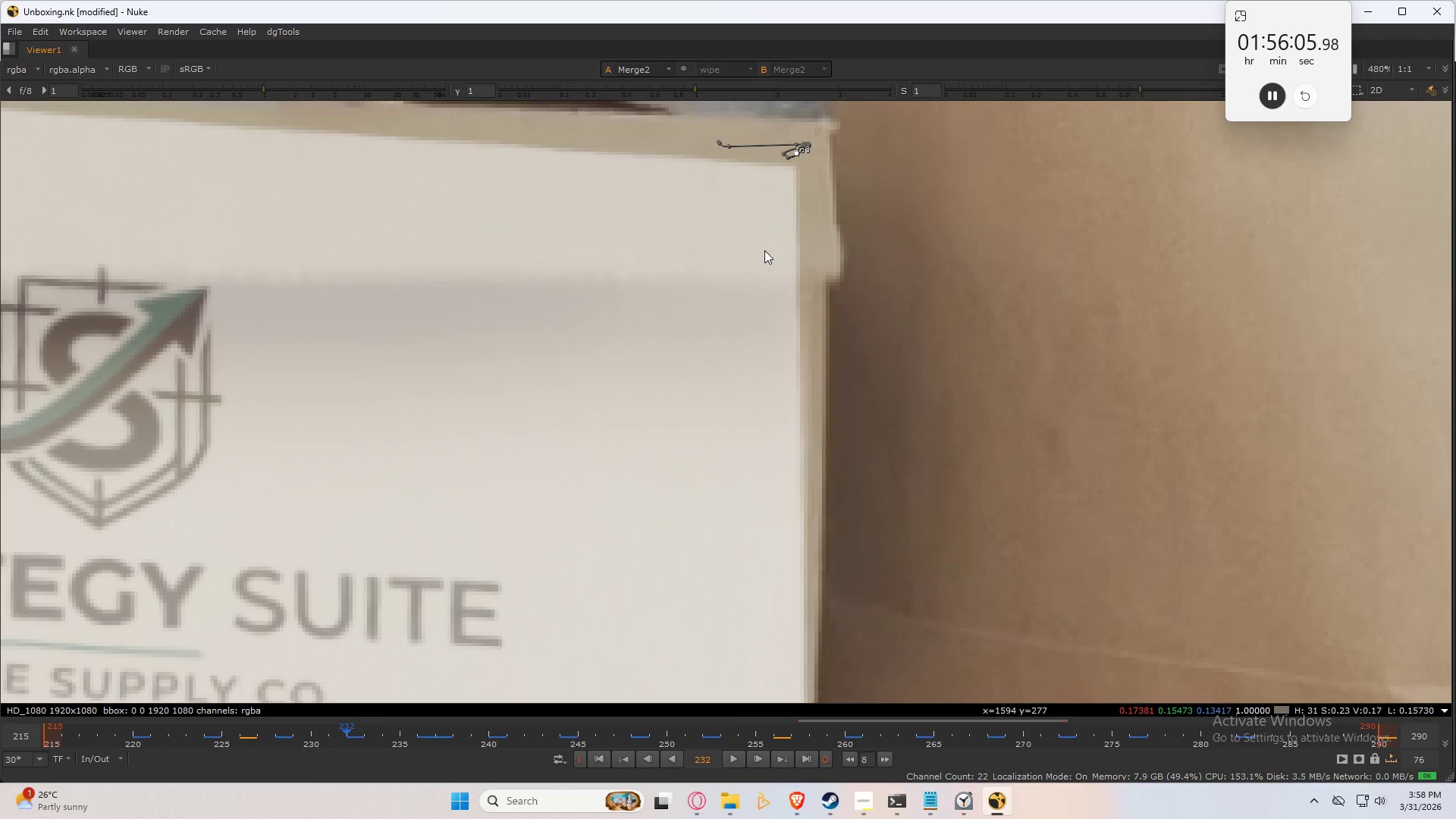 
key(Numpad9)
 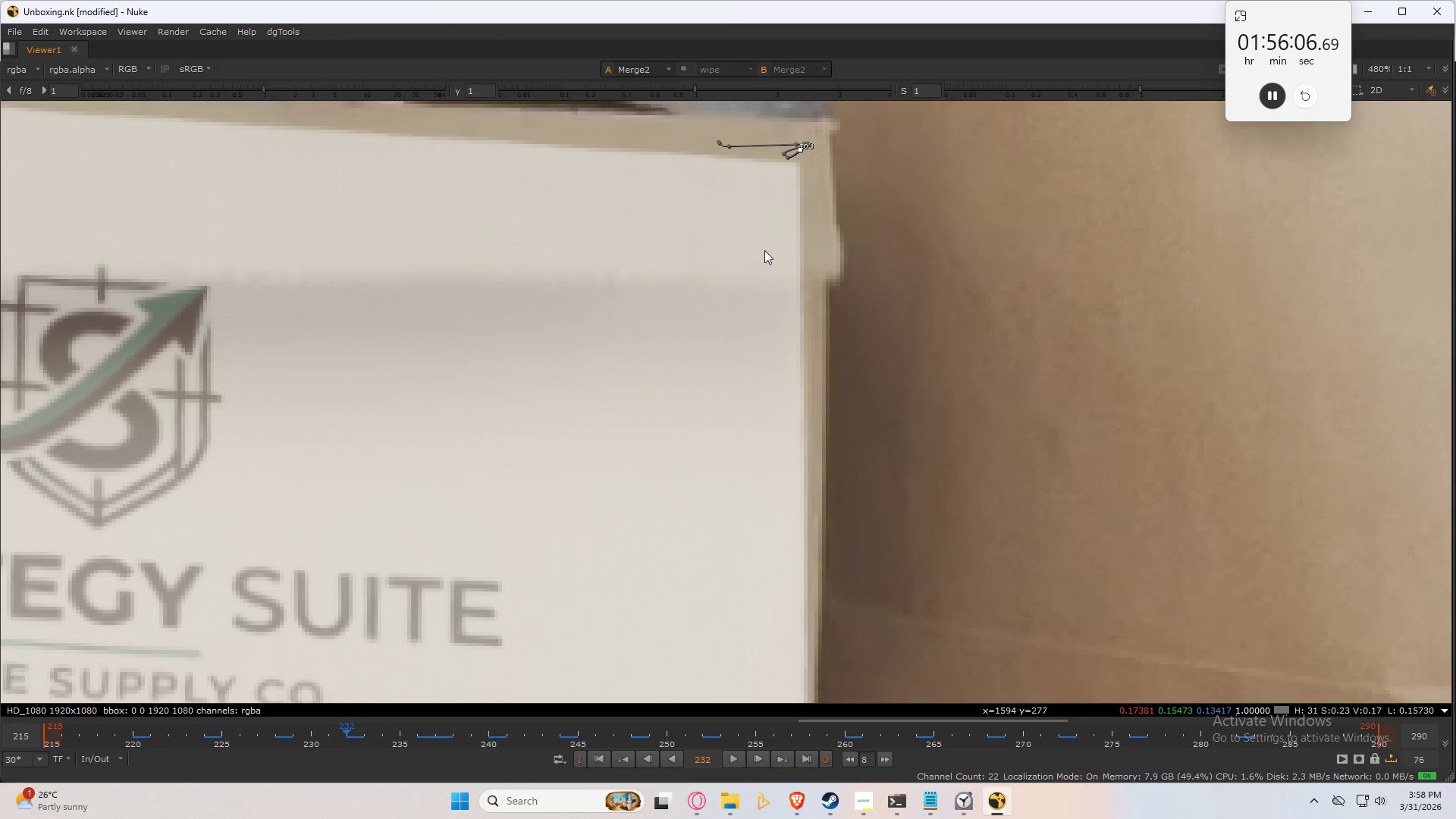 
hold_key(key=Numpad9, duration=0.67)
 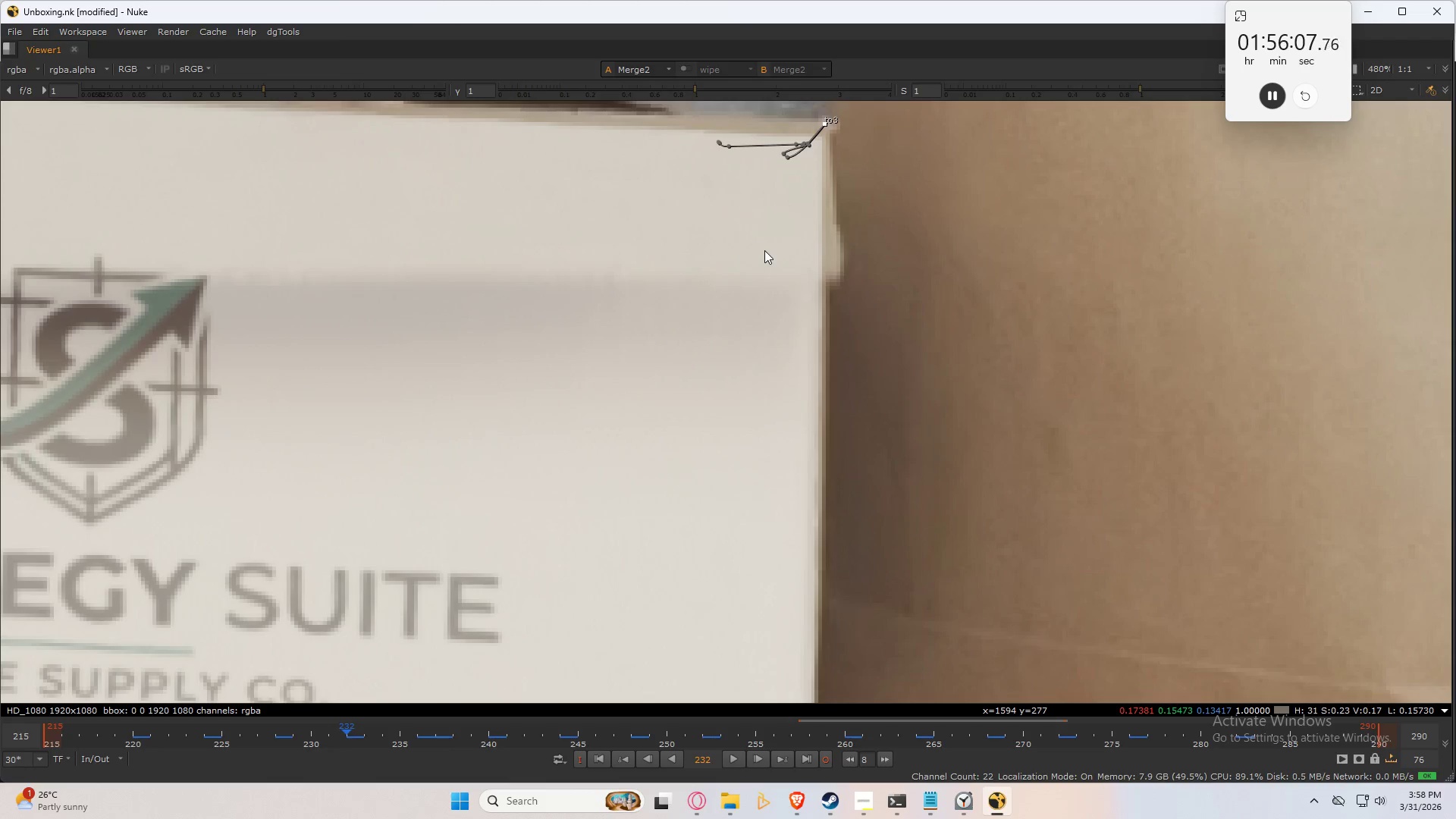 
key(Numpad9)
 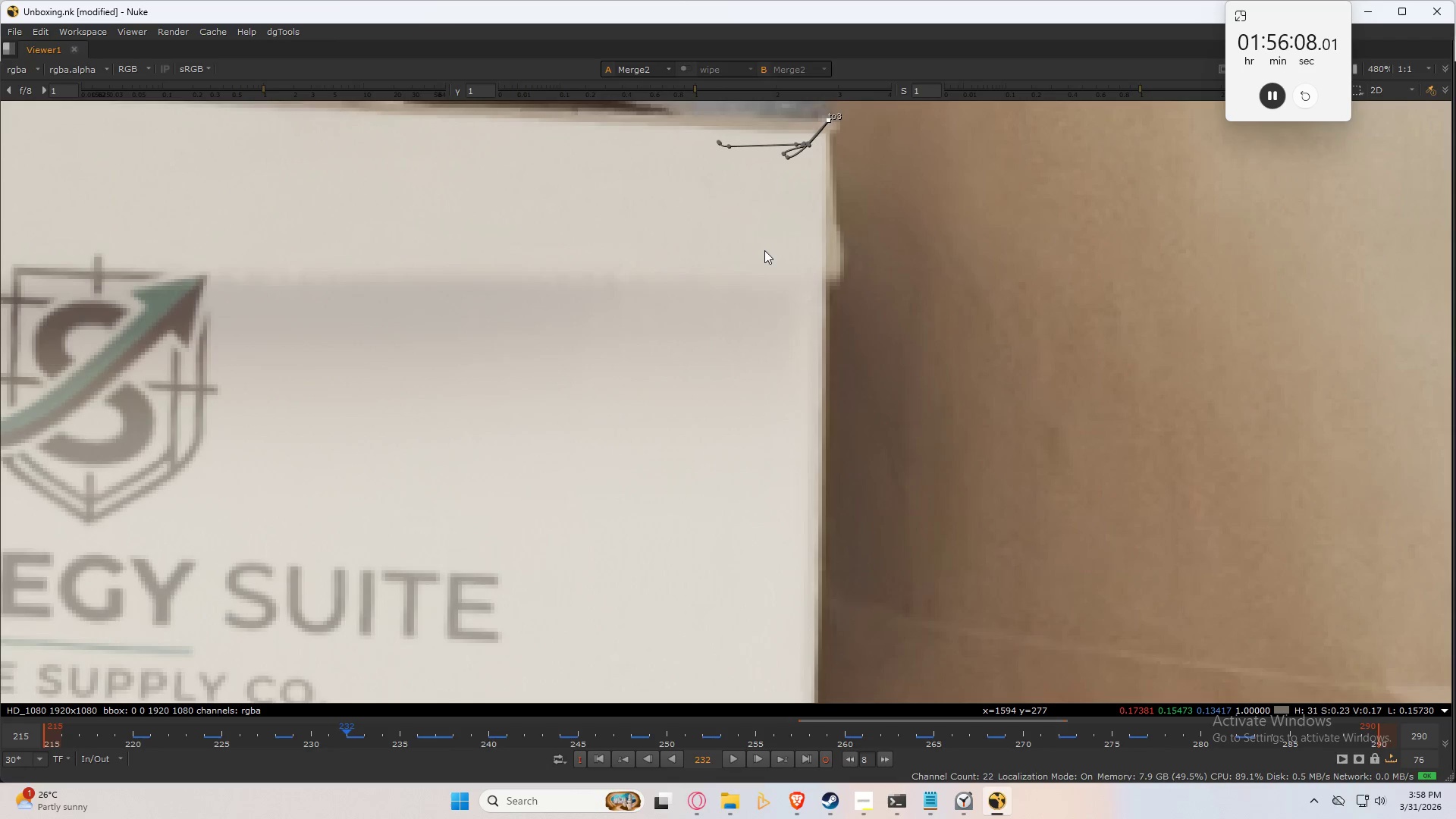 
key(Numpad9)
 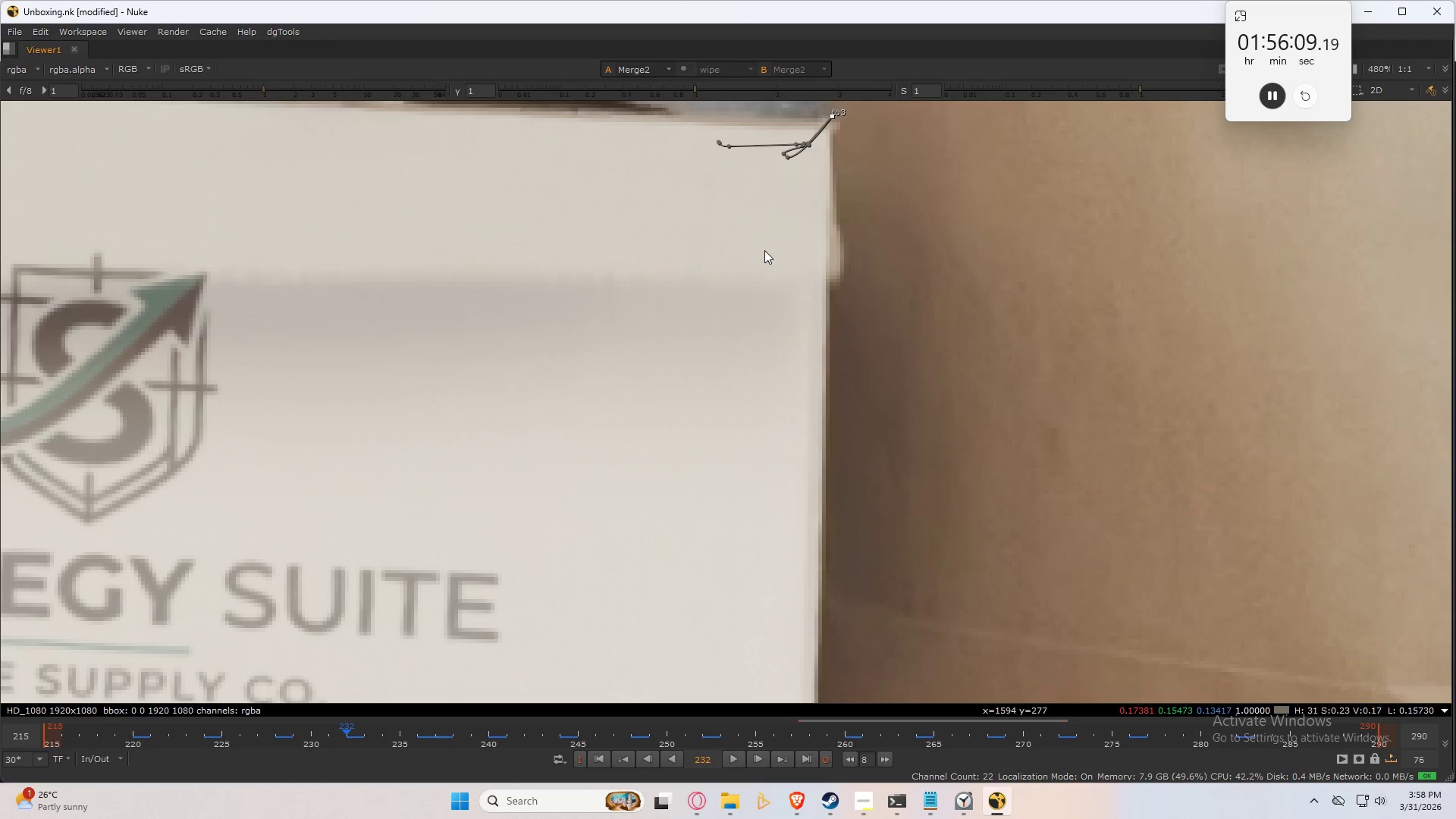 
key(Numpad8)
 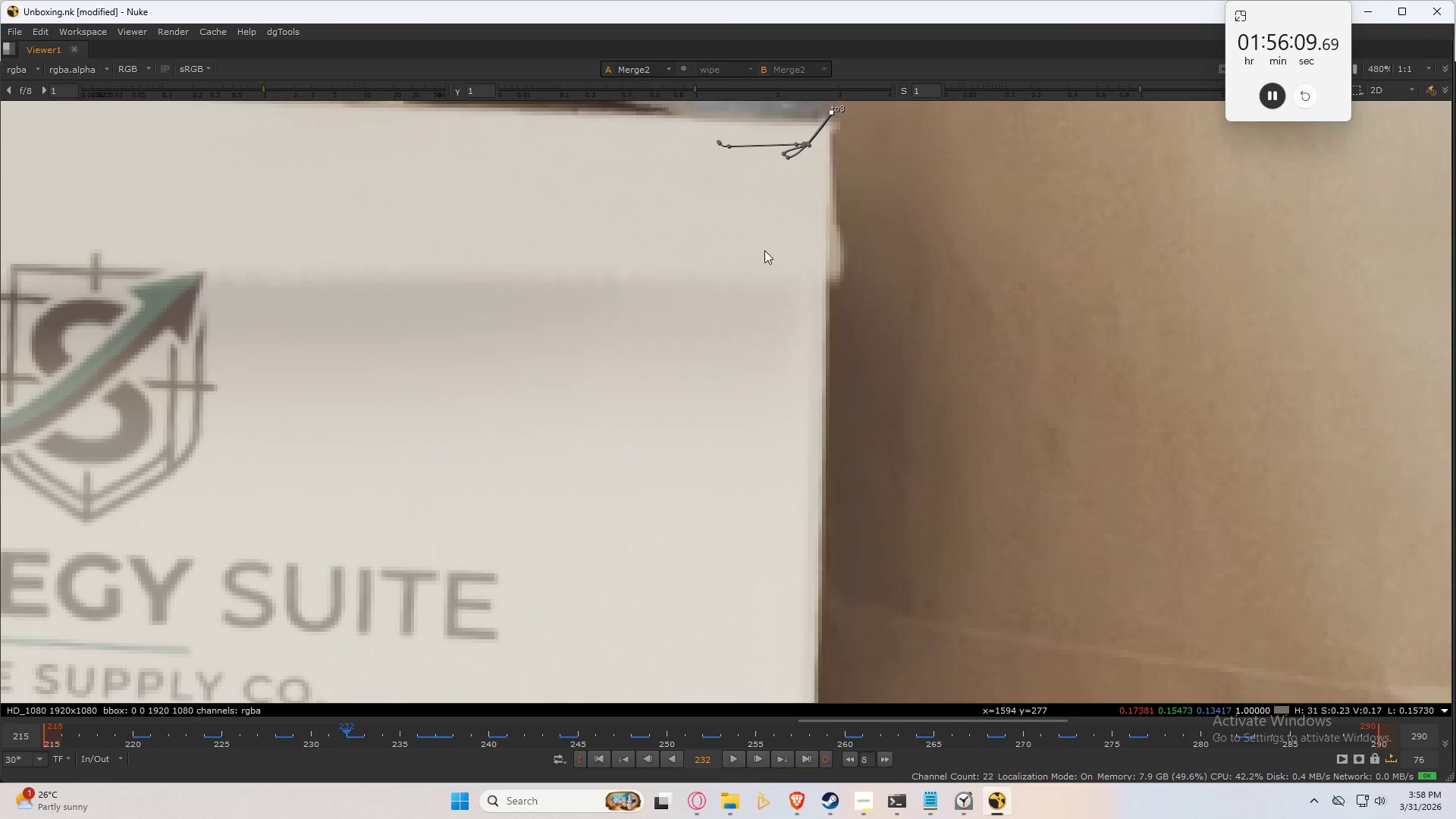 
key(Numpad8)
 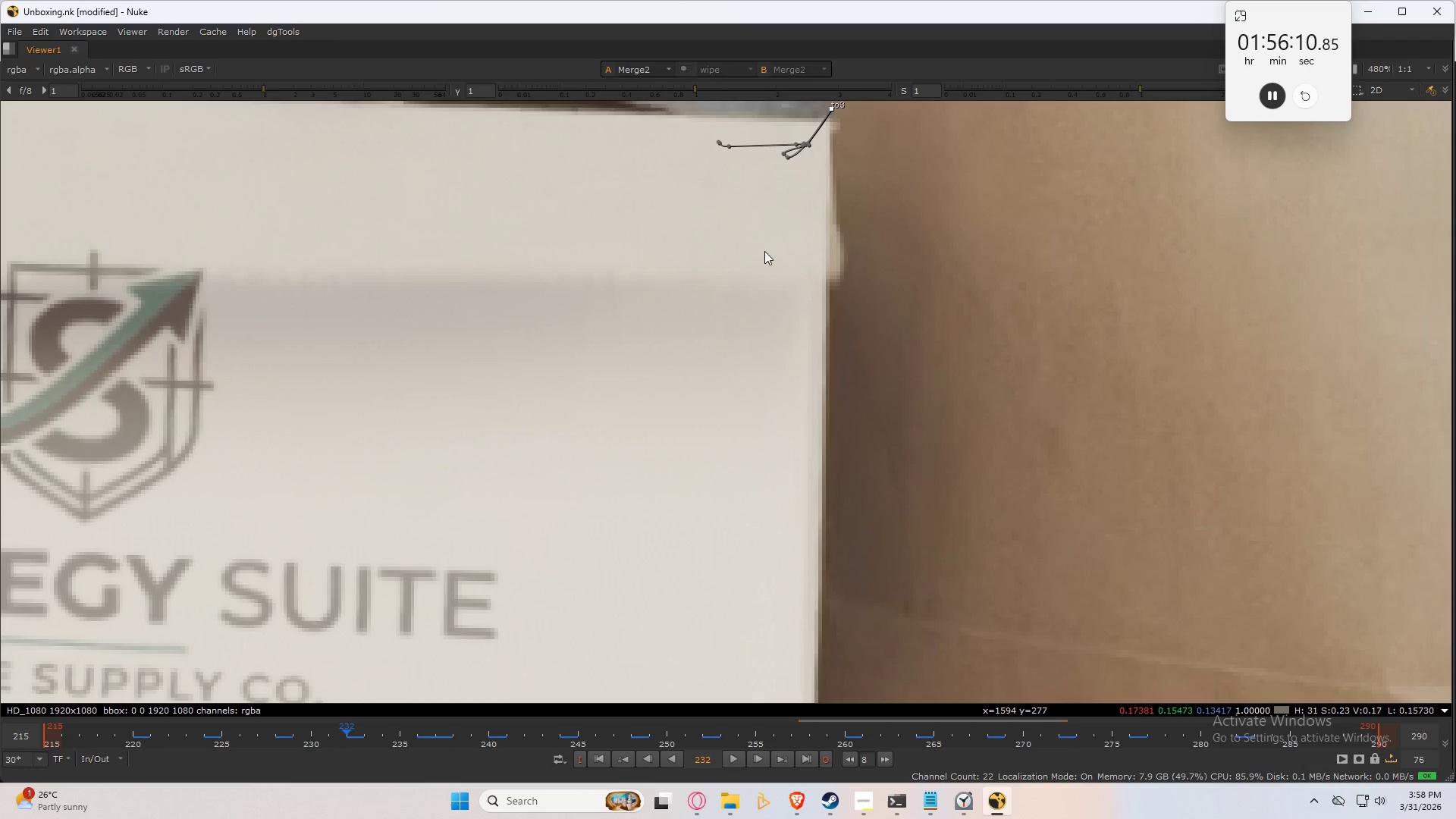 
scroll: coordinate [760, 385], scroll_direction: down, amount: 4.0
 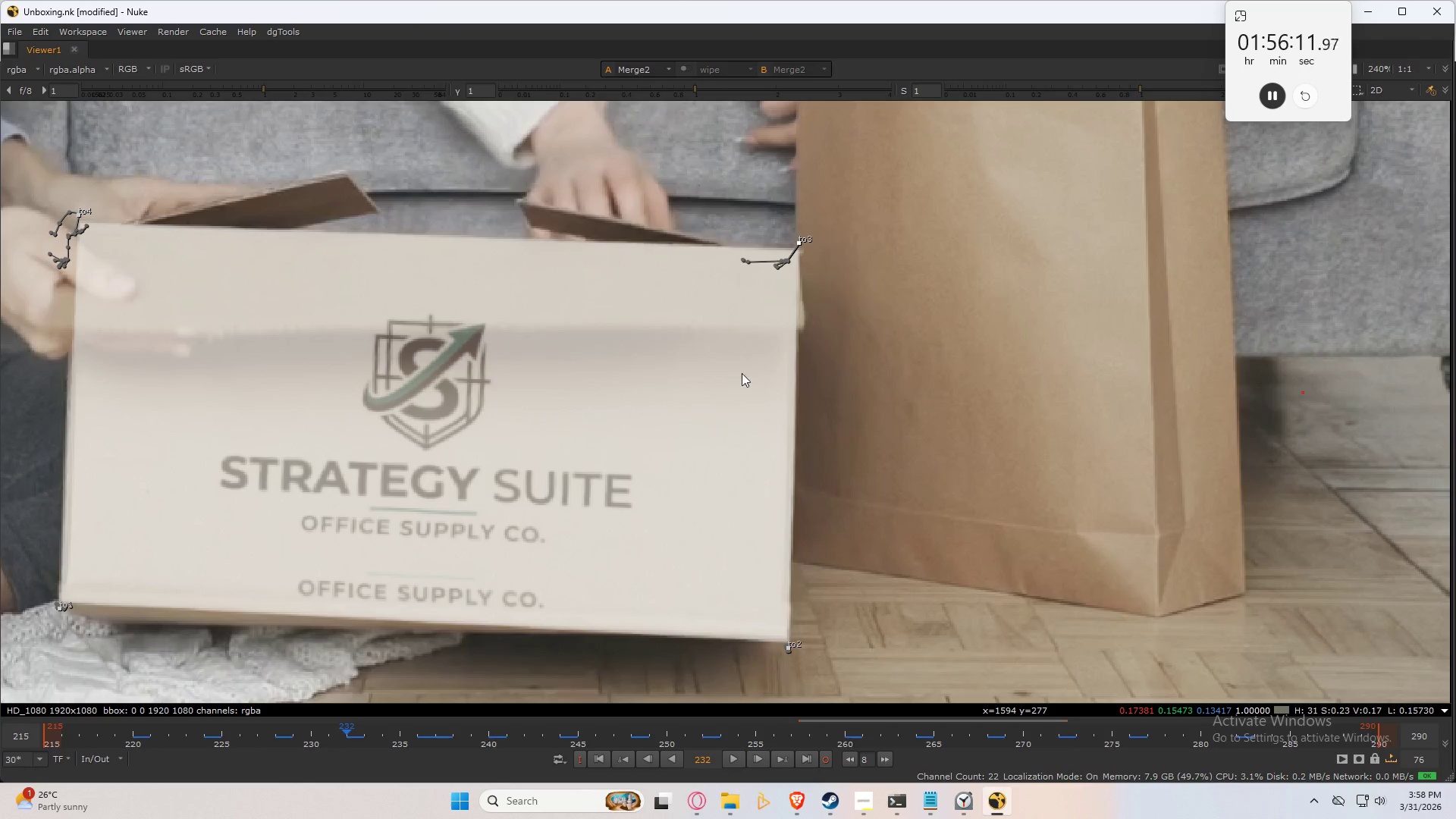 
scroll: coordinate [854, 347], scroll_direction: up, amount: 4.0
 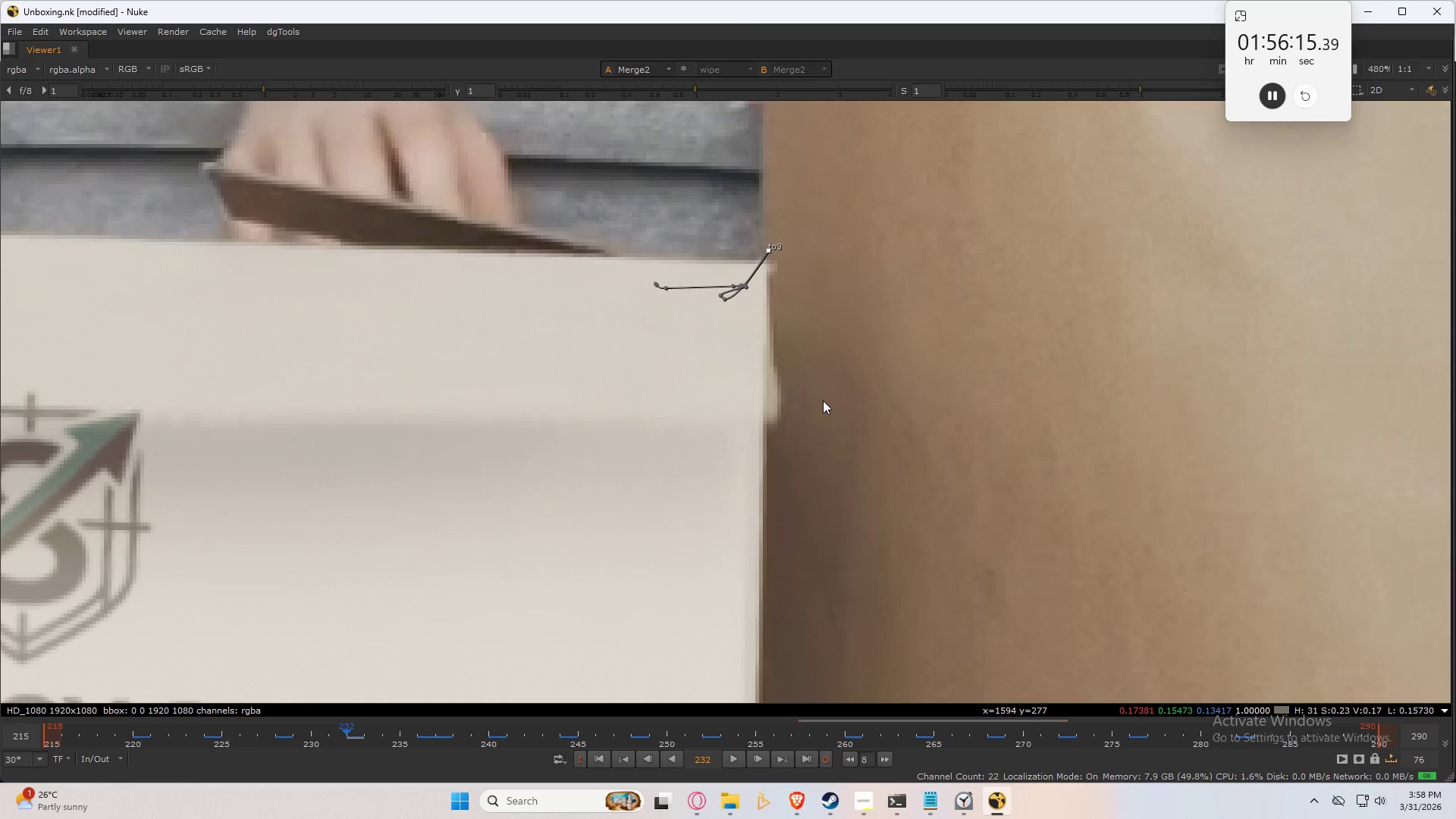 
key(ArrowLeft)
 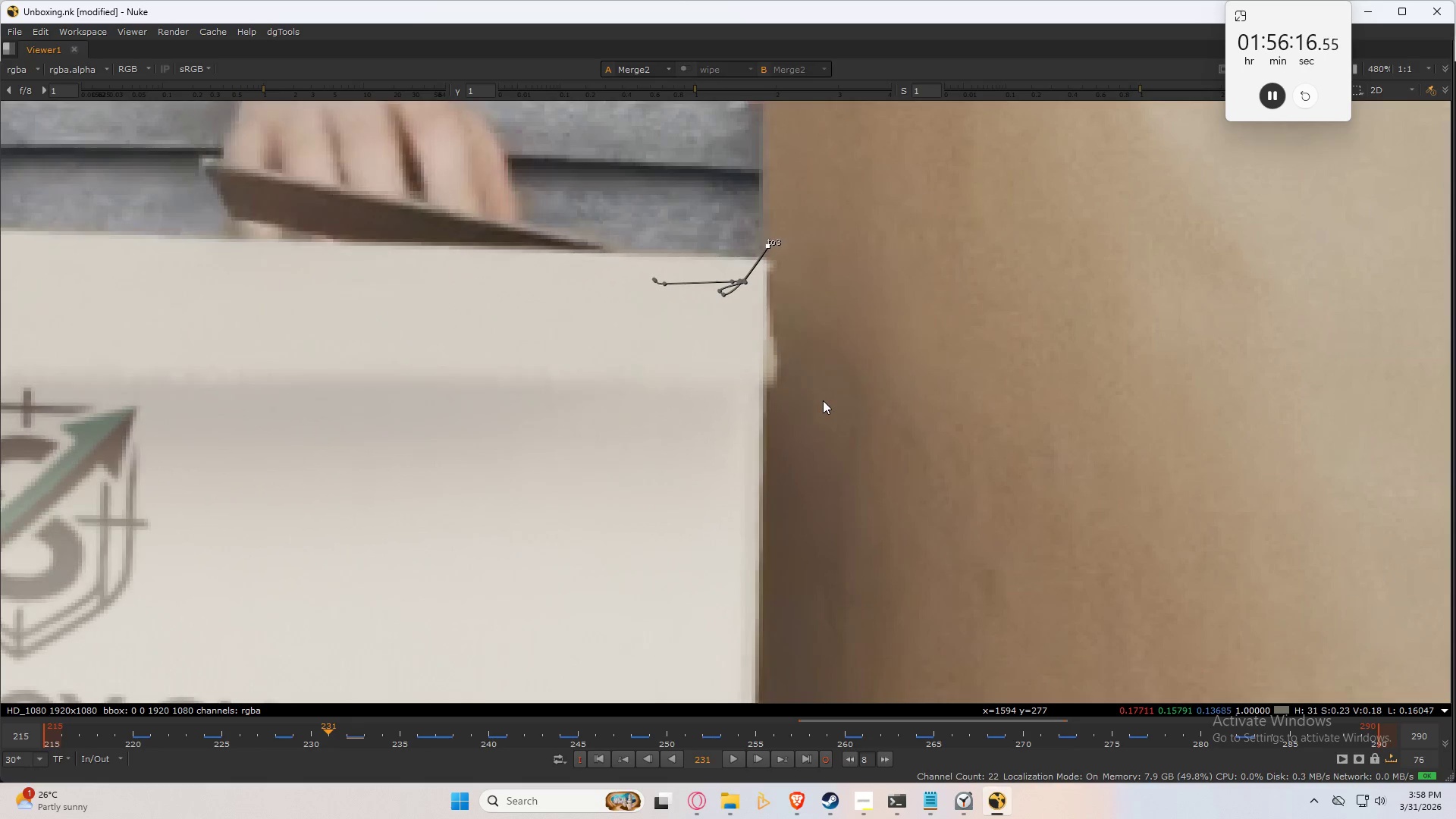 
key(ArrowLeft)
 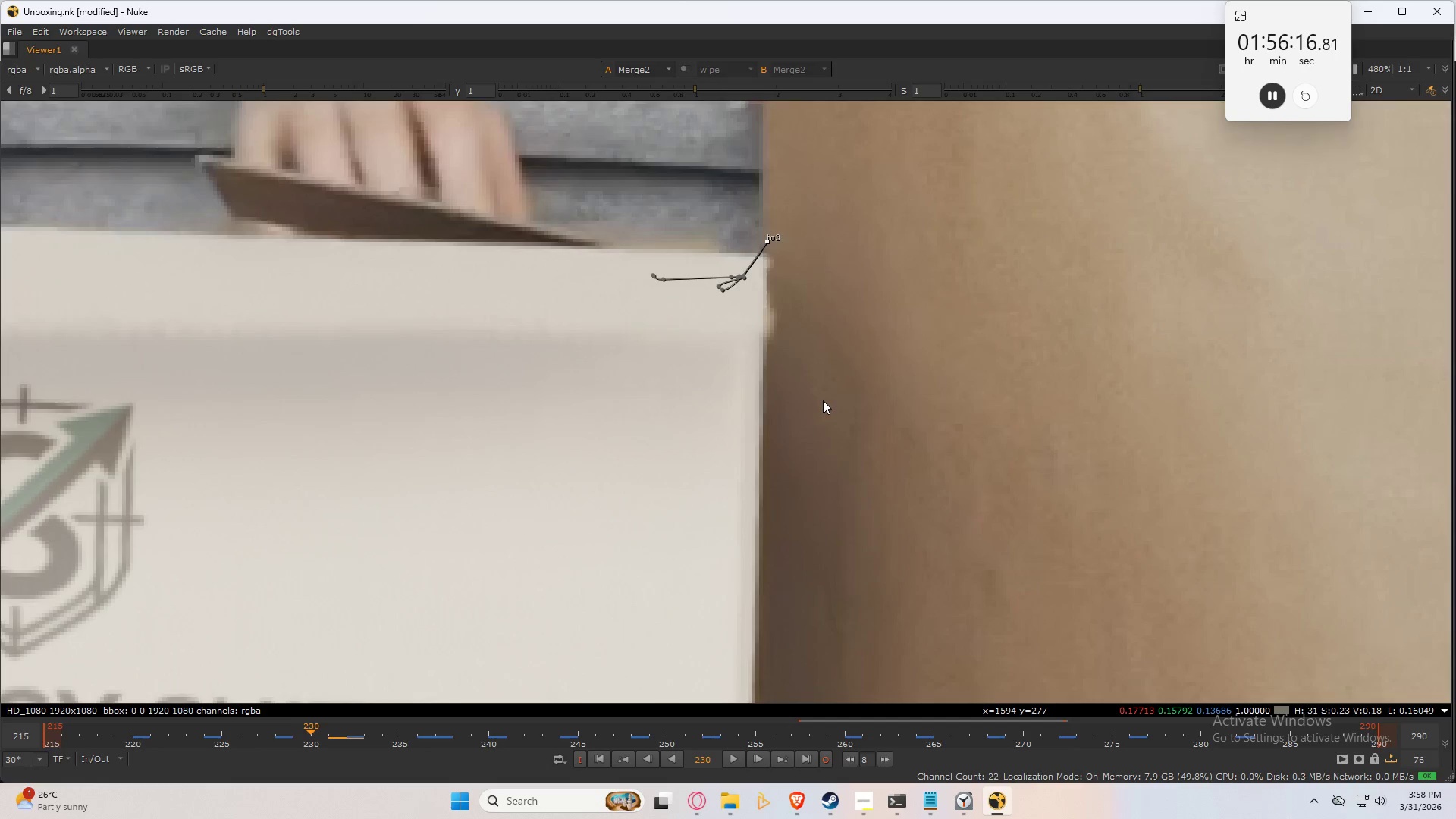 
key(ArrowLeft)
 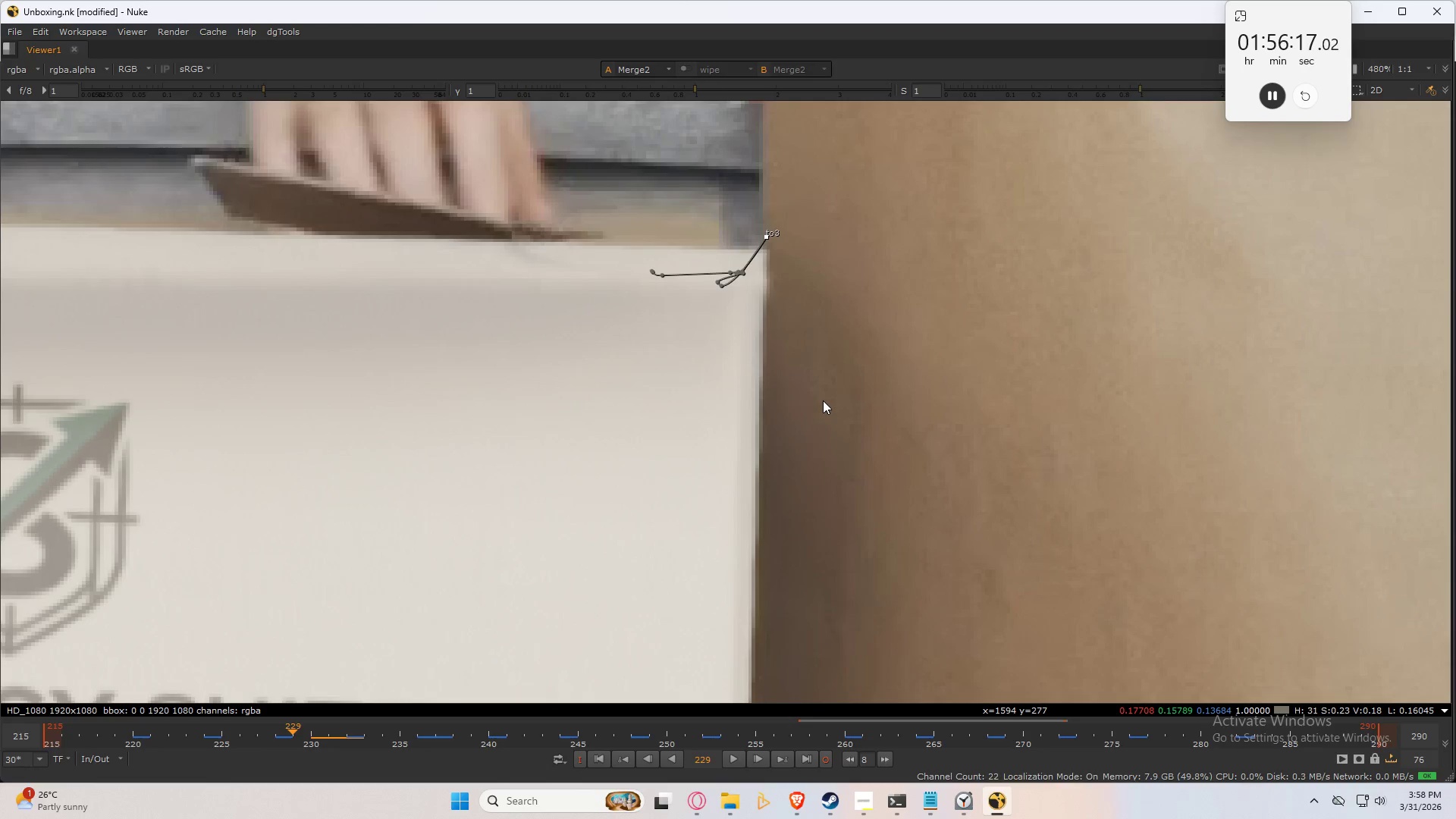 
key(ArrowLeft)
 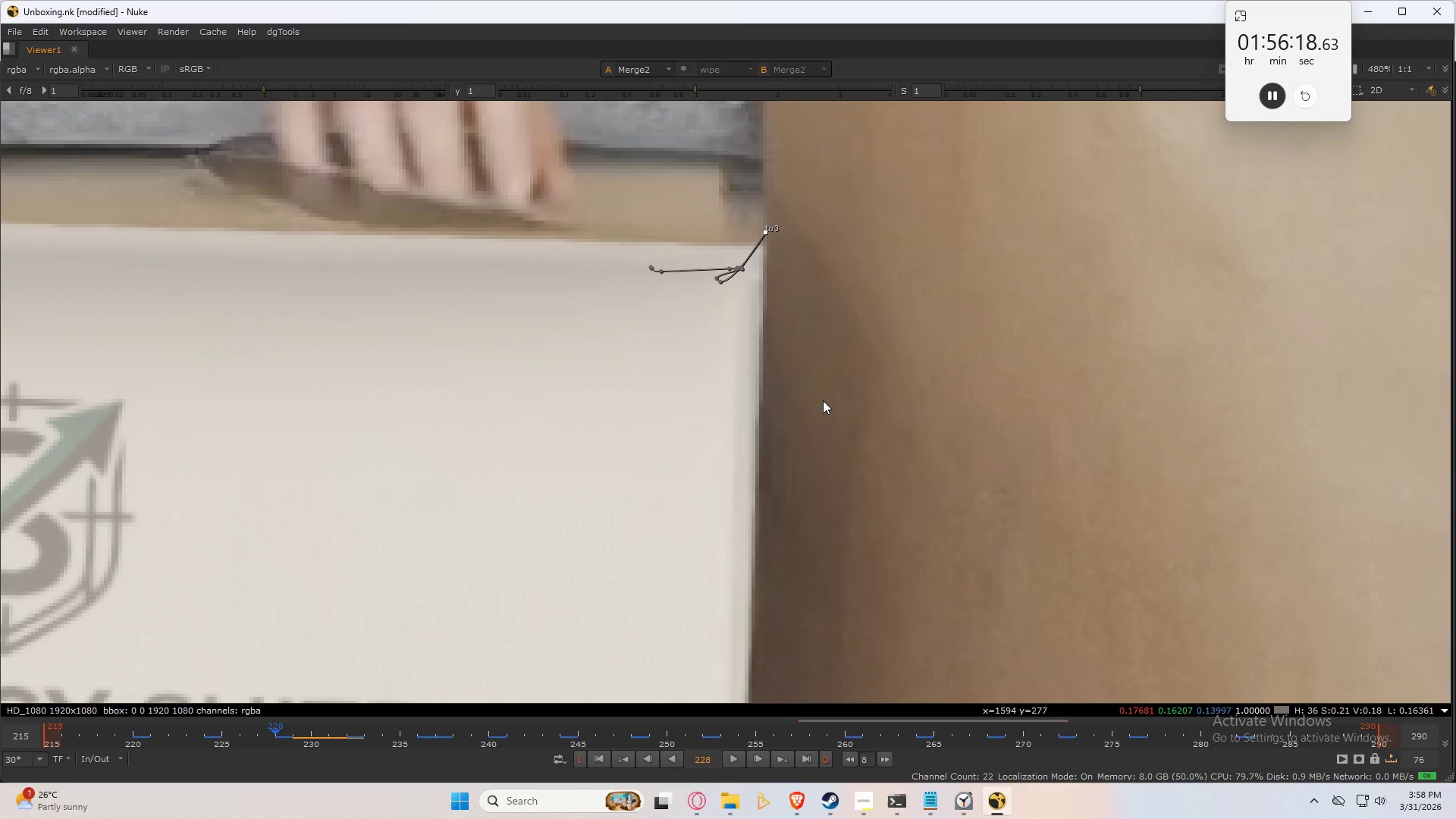 
key(Numpad4)
 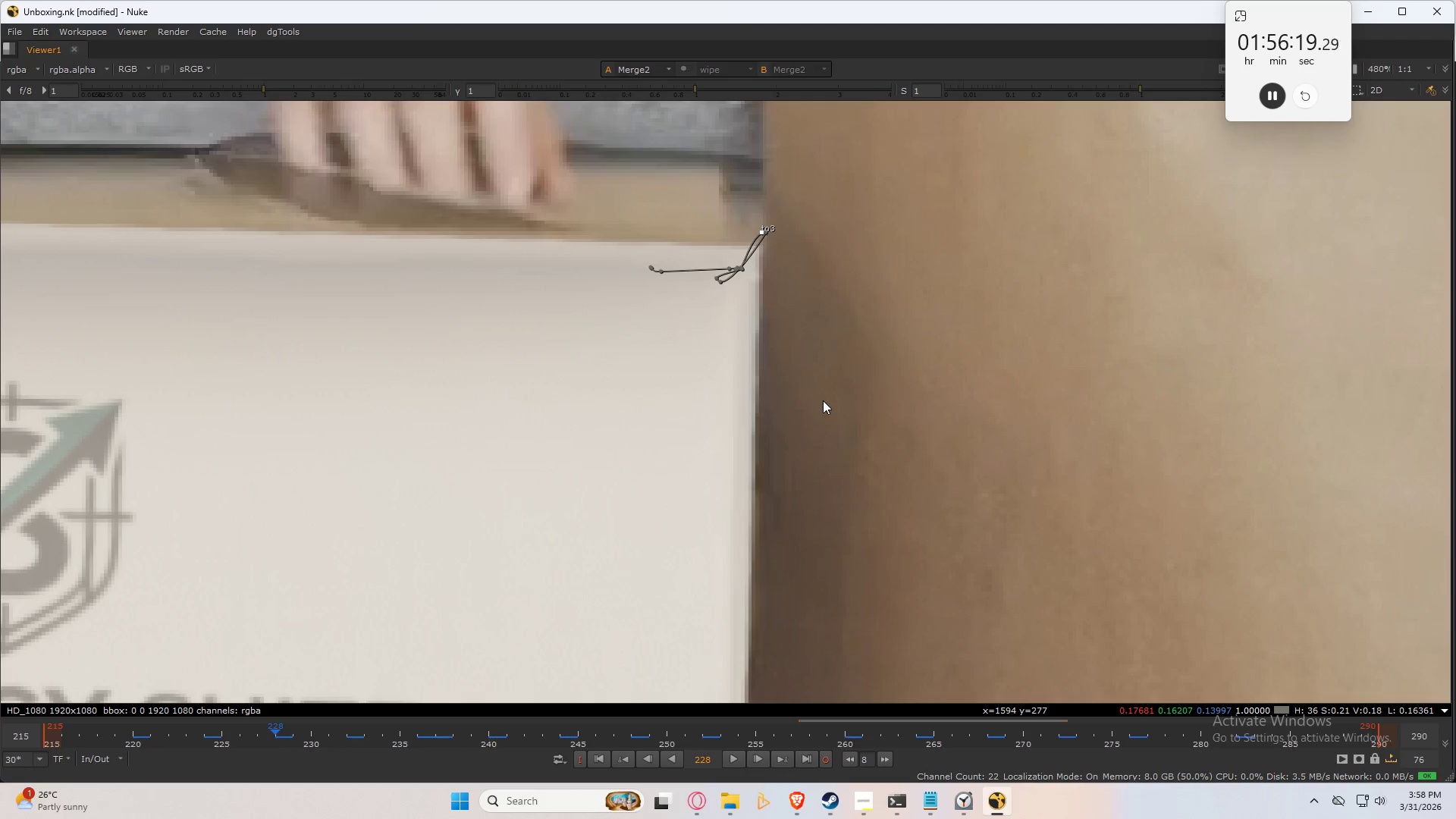 
key(Numpad4)
 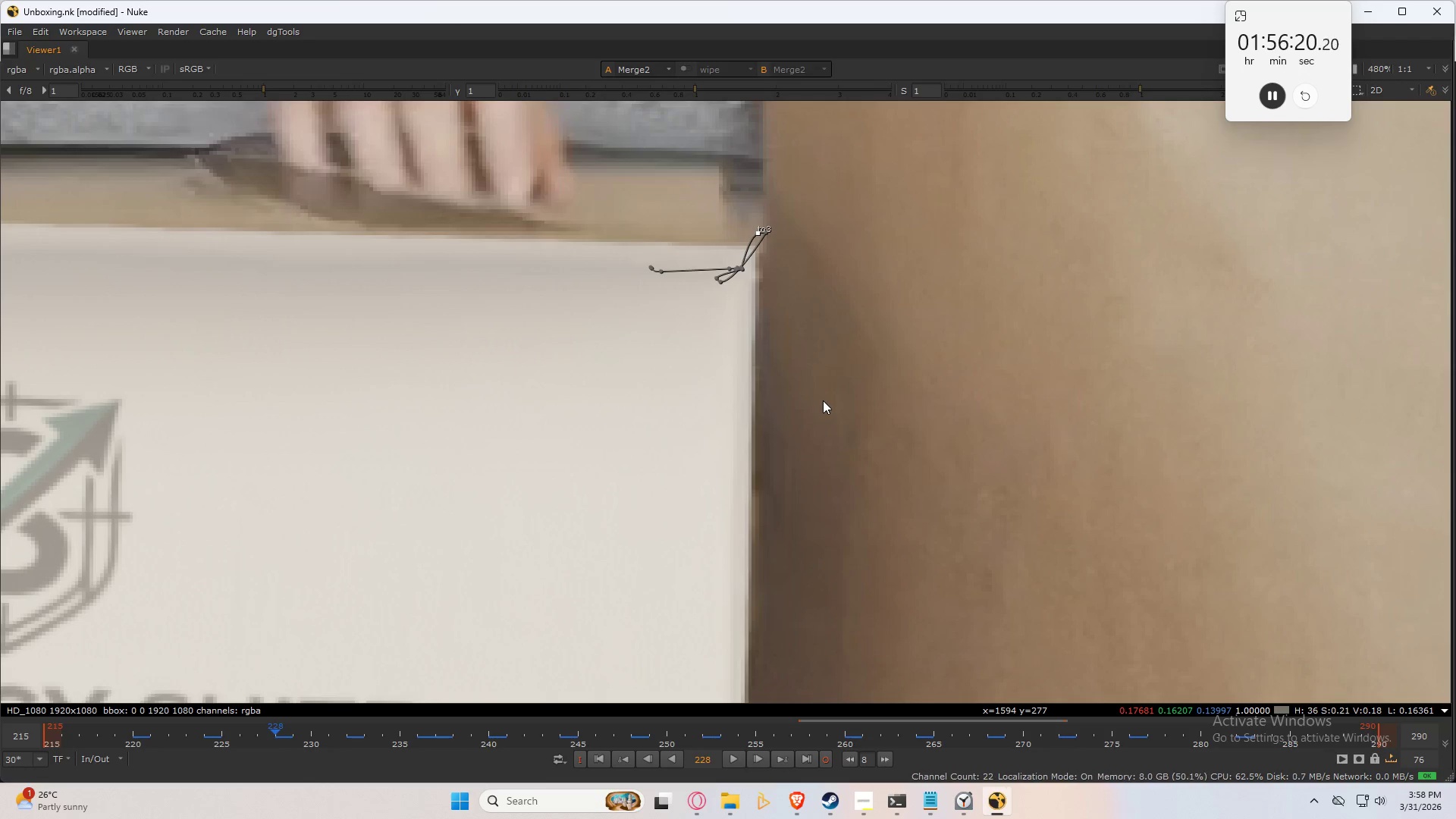 
key(Numpad4)
 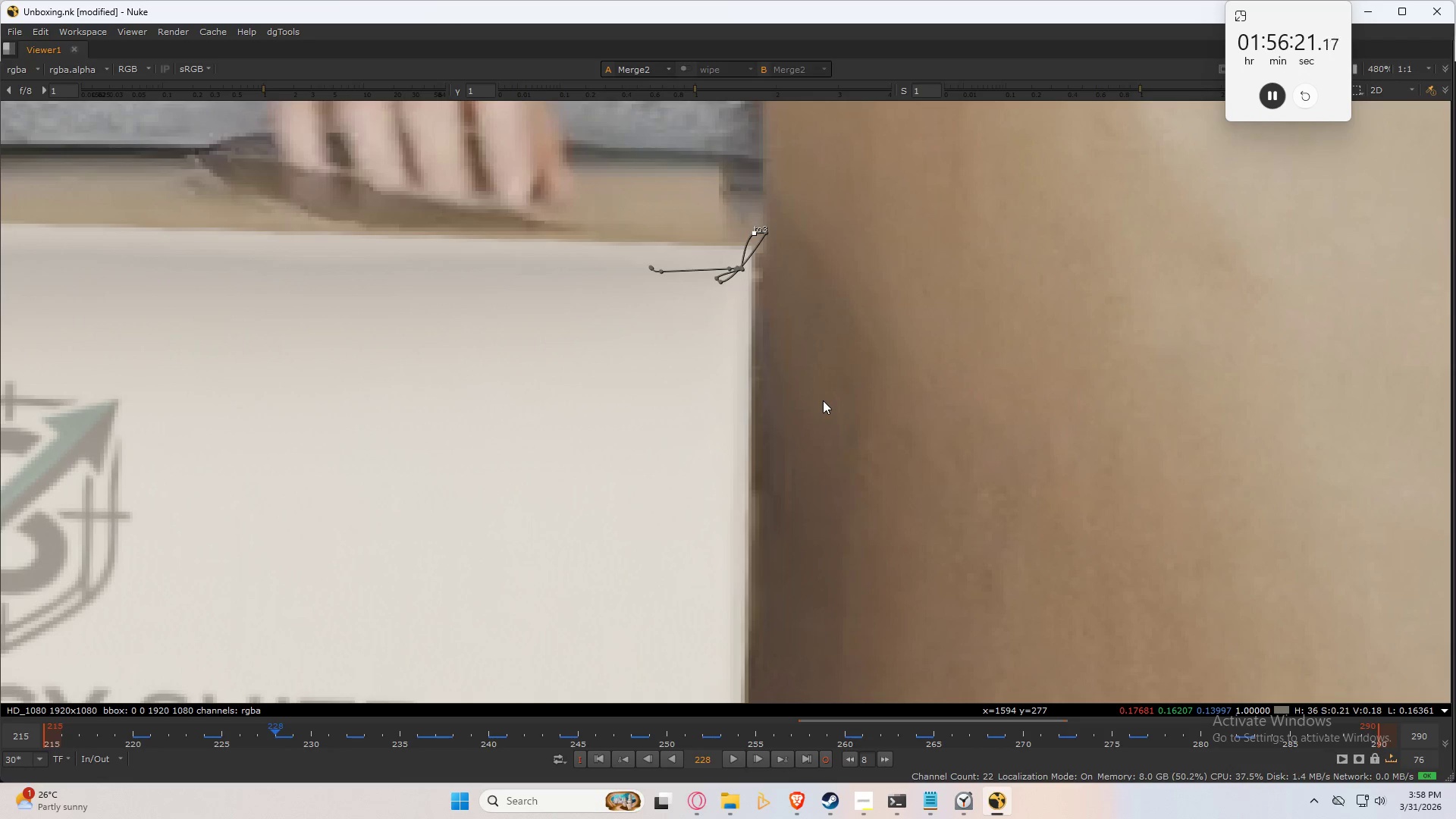 
key(ArrowLeft)
 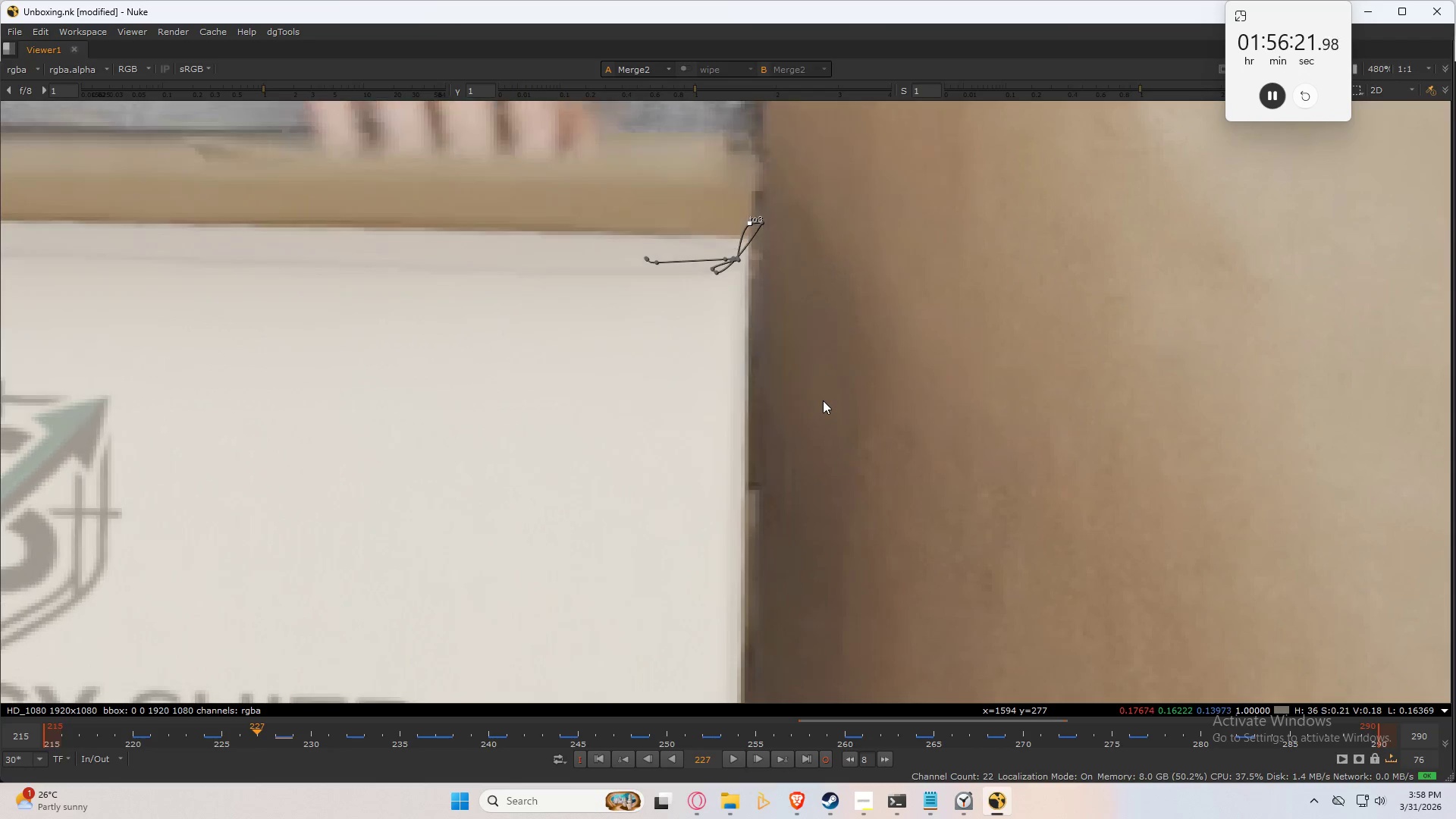 
key(ArrowLeft)
 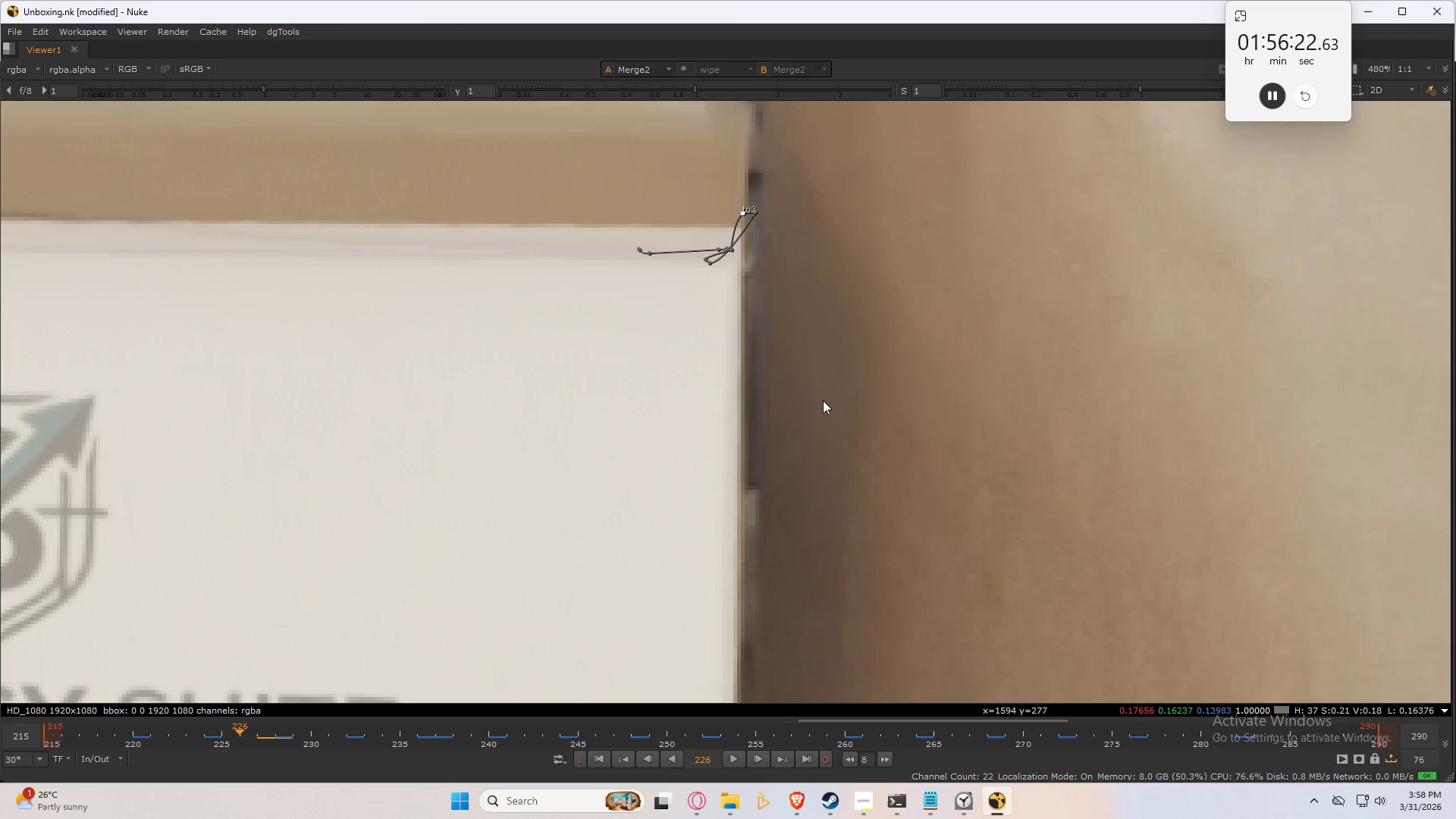 
key(ArrowLeft)
 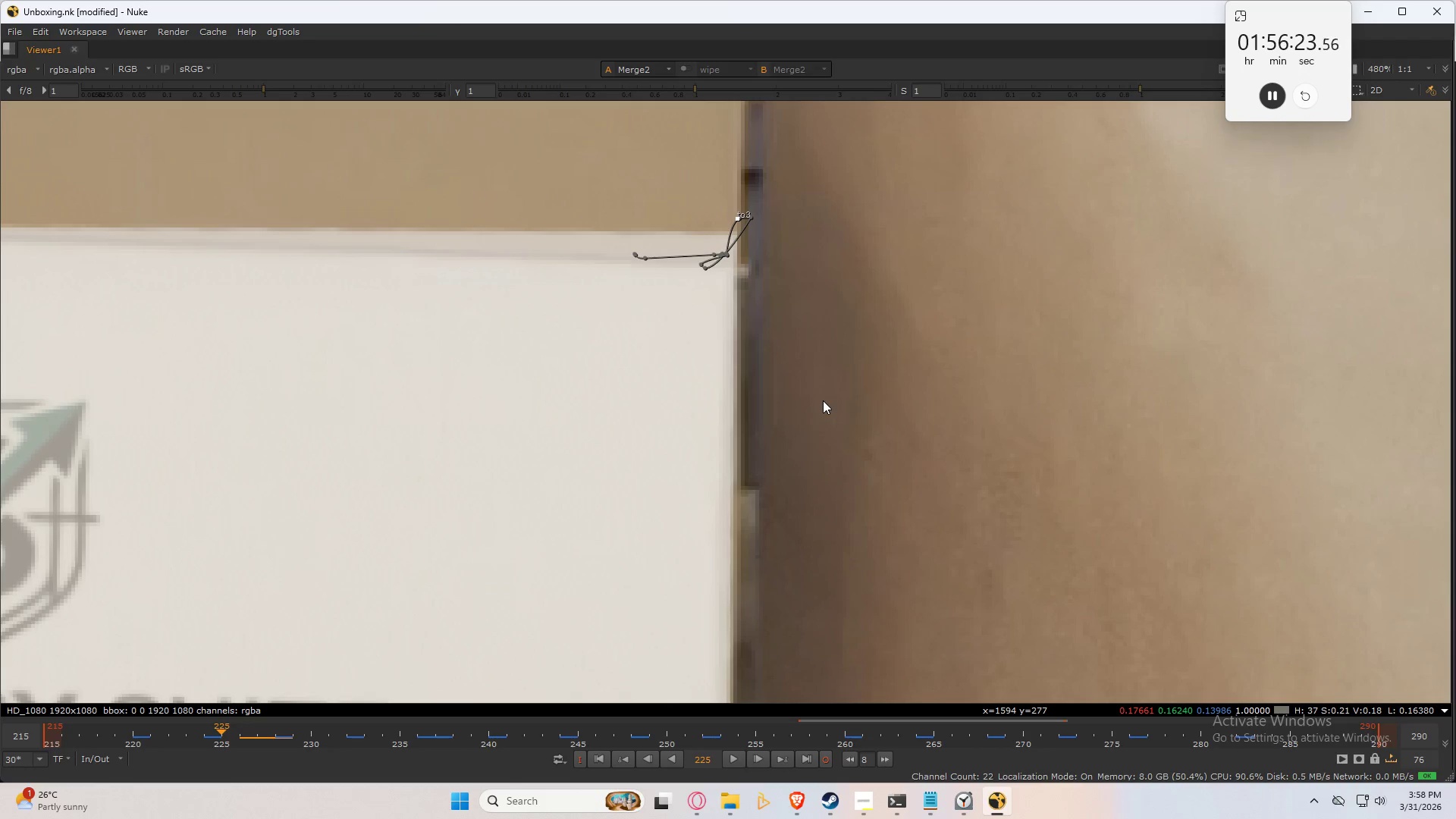 
key(ArrowRight)
 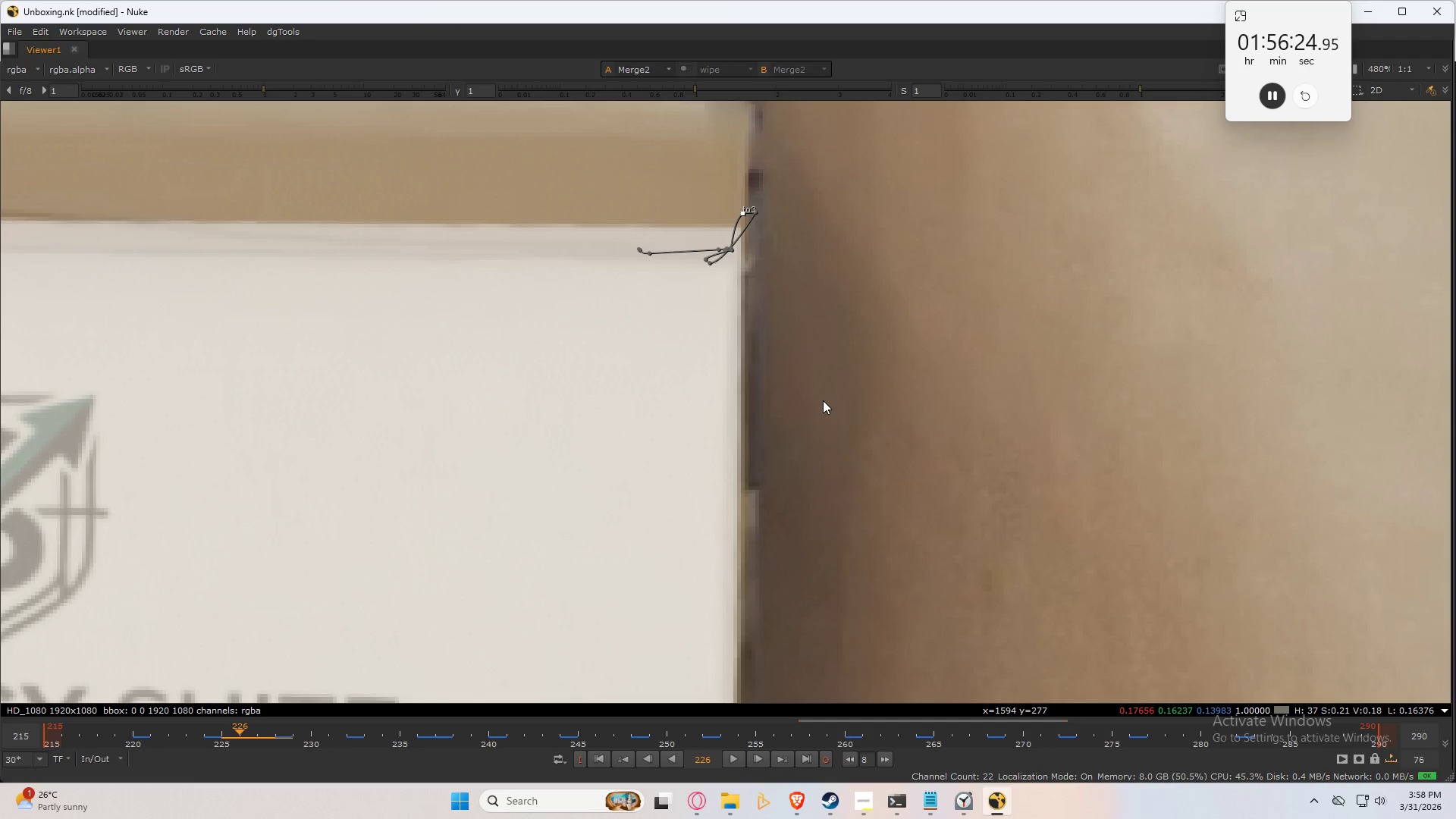 
key(ArrowLeft)
 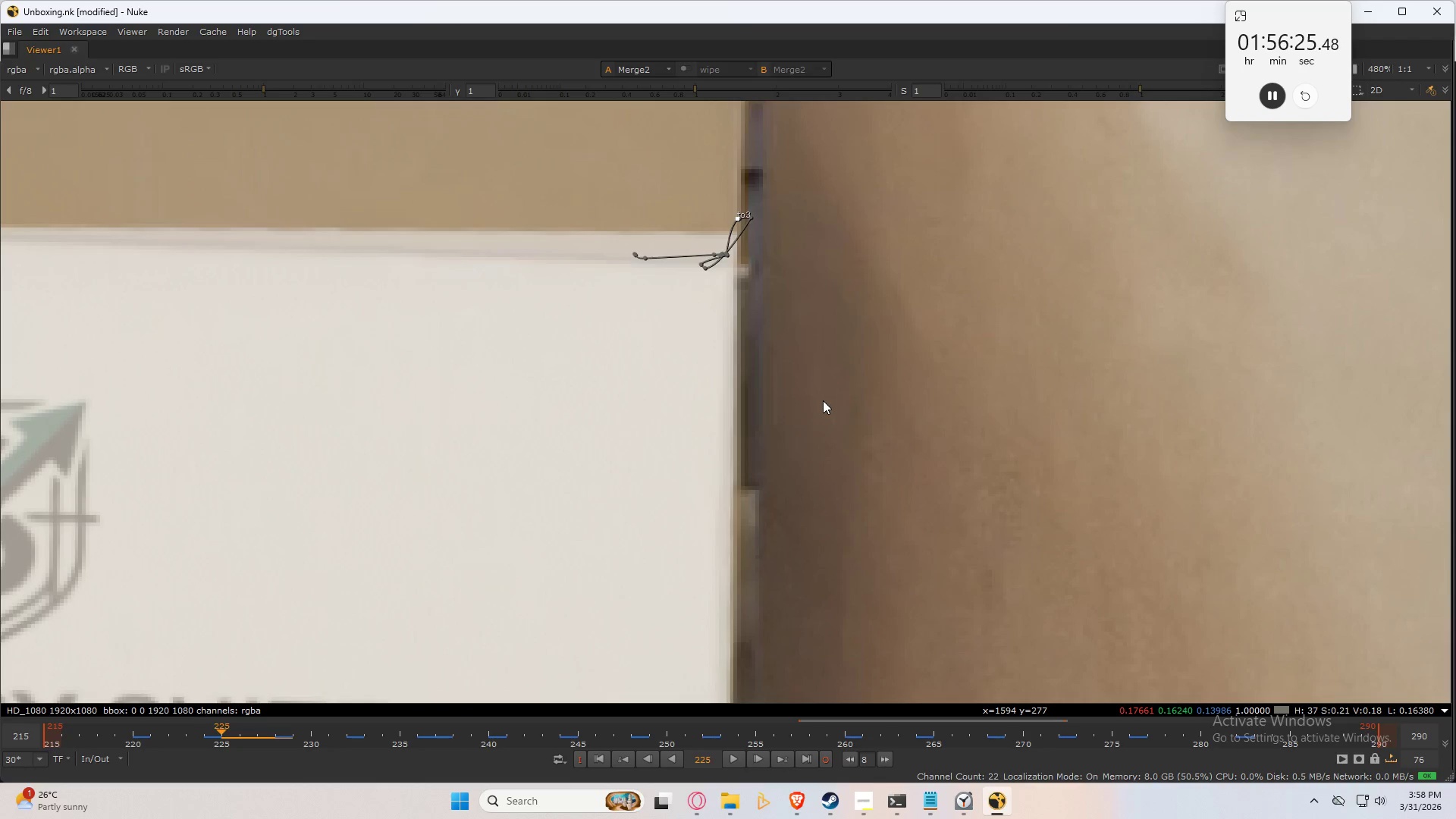 
key(ArrowLeft)
 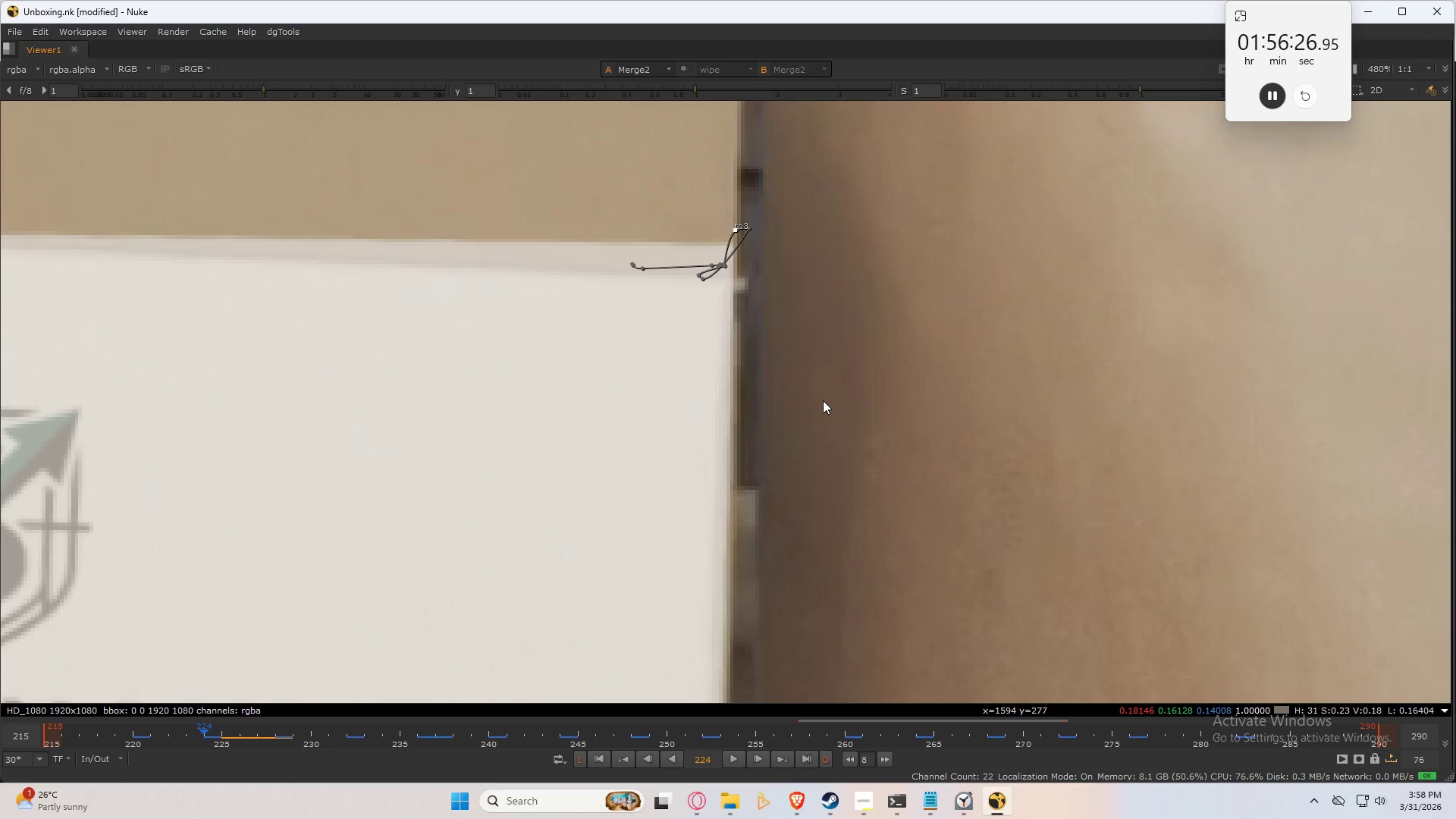 
key(Numpad2)
 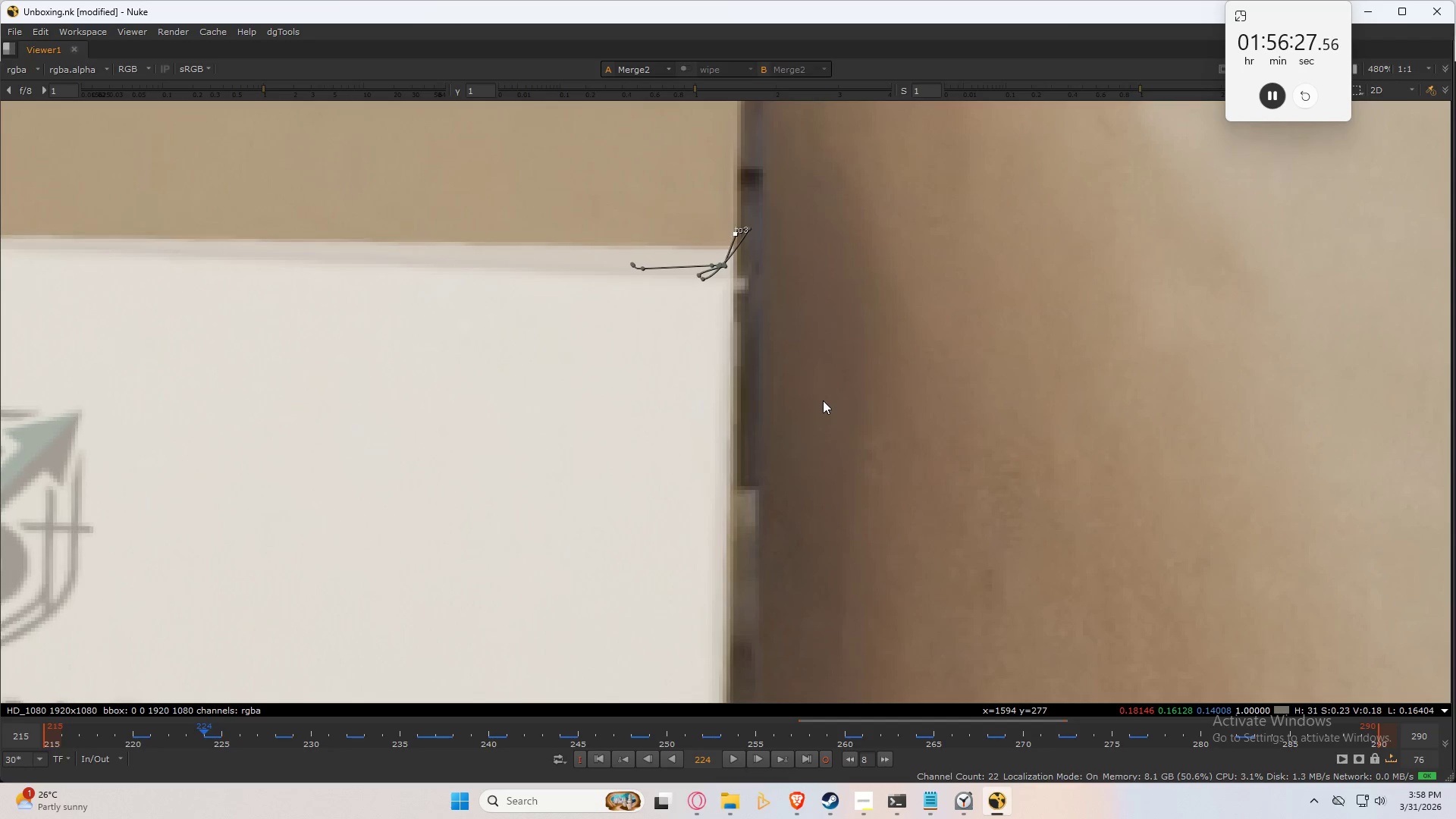 
key(Numpad2)
 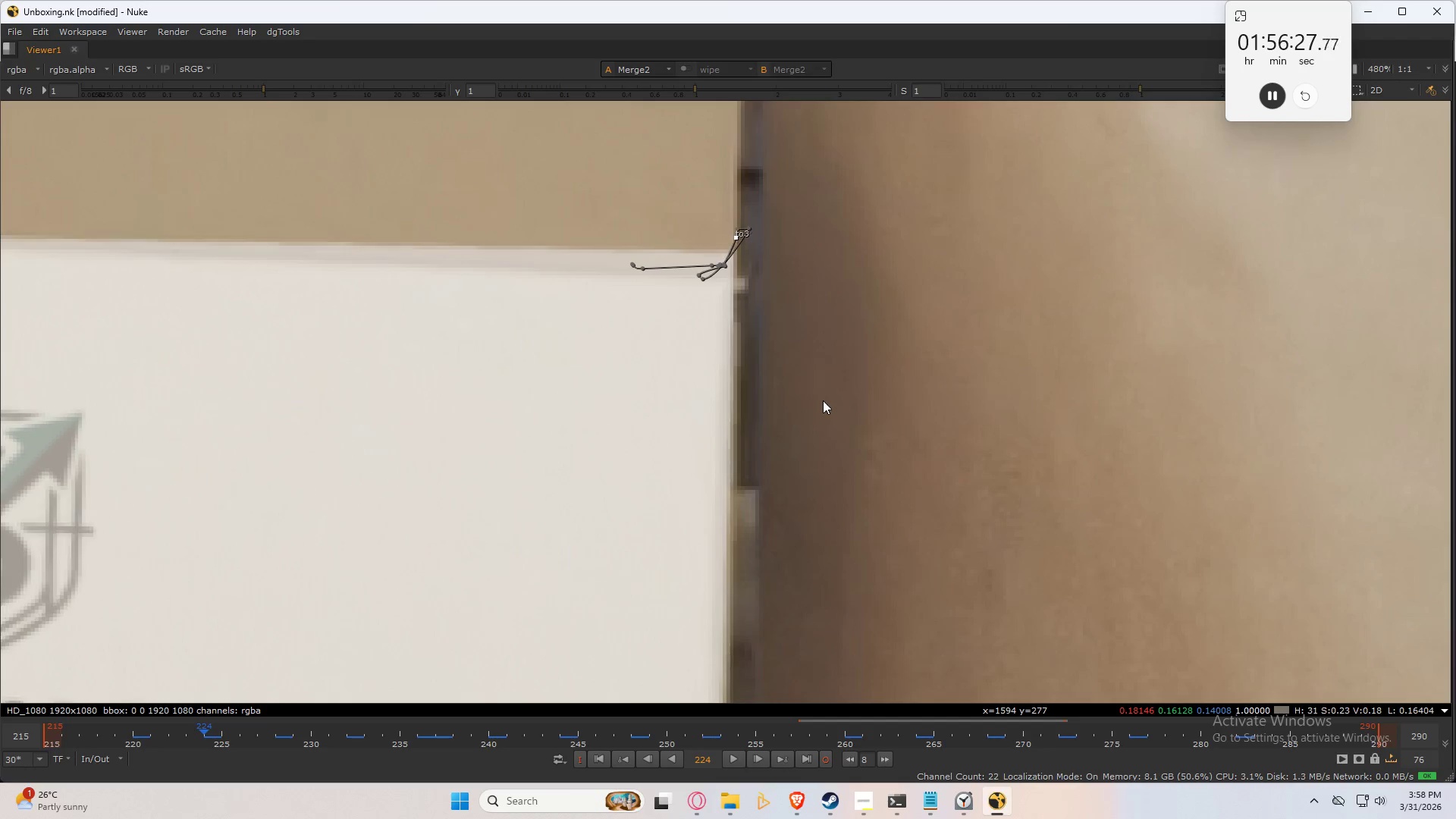 
key(Numpad2)
 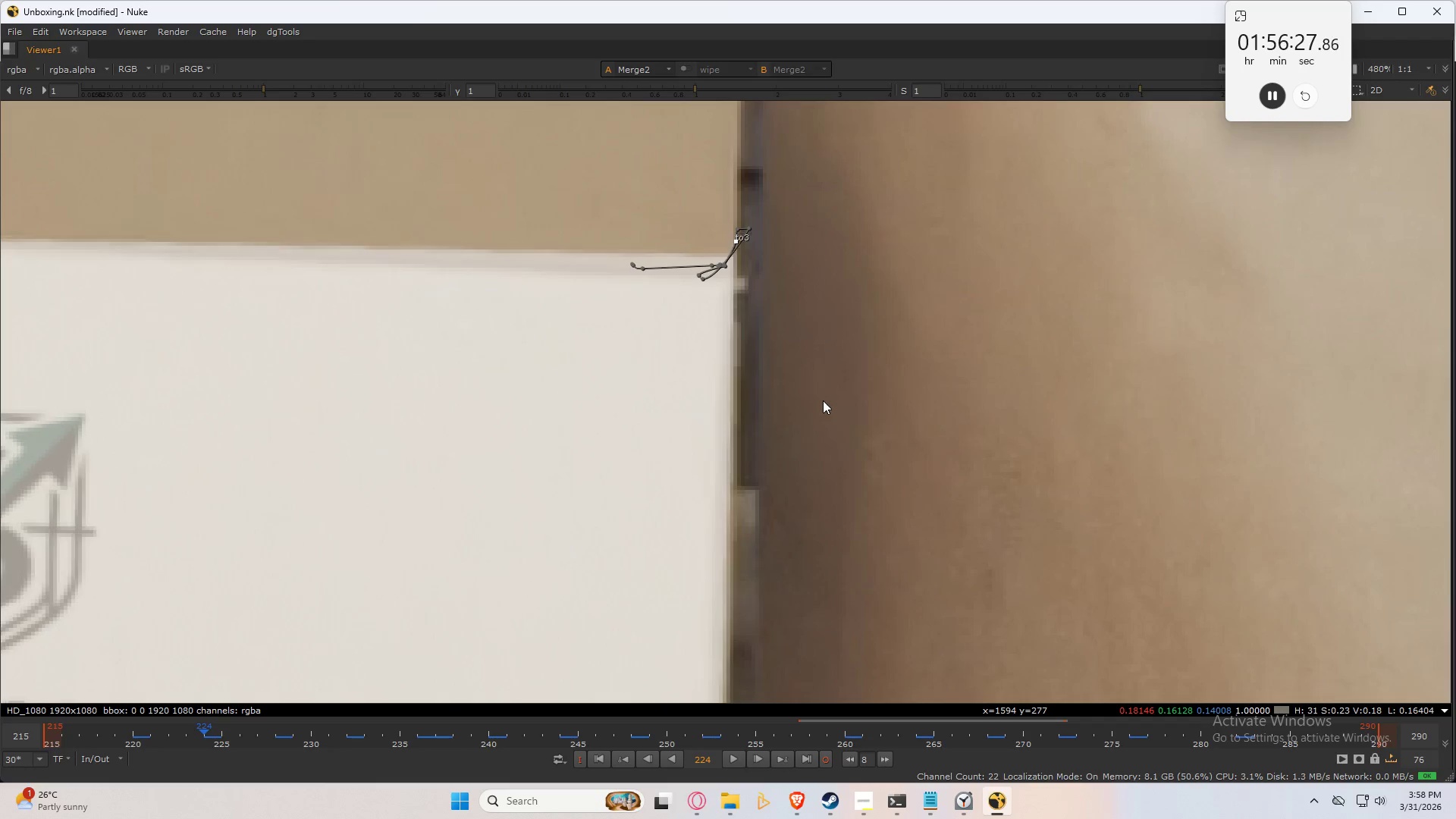 
key(Numpad2)
 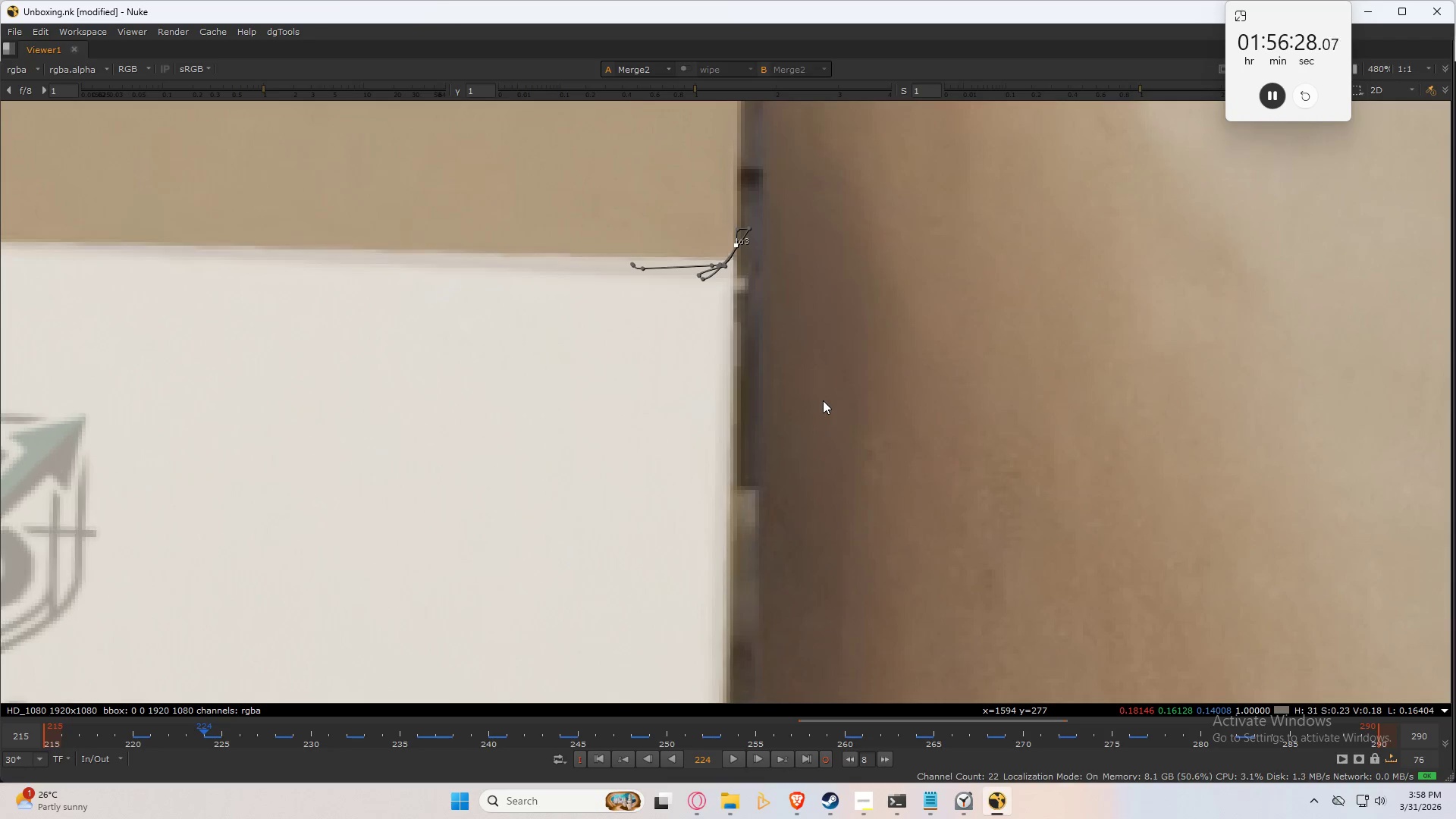 
key(Numpad2)
 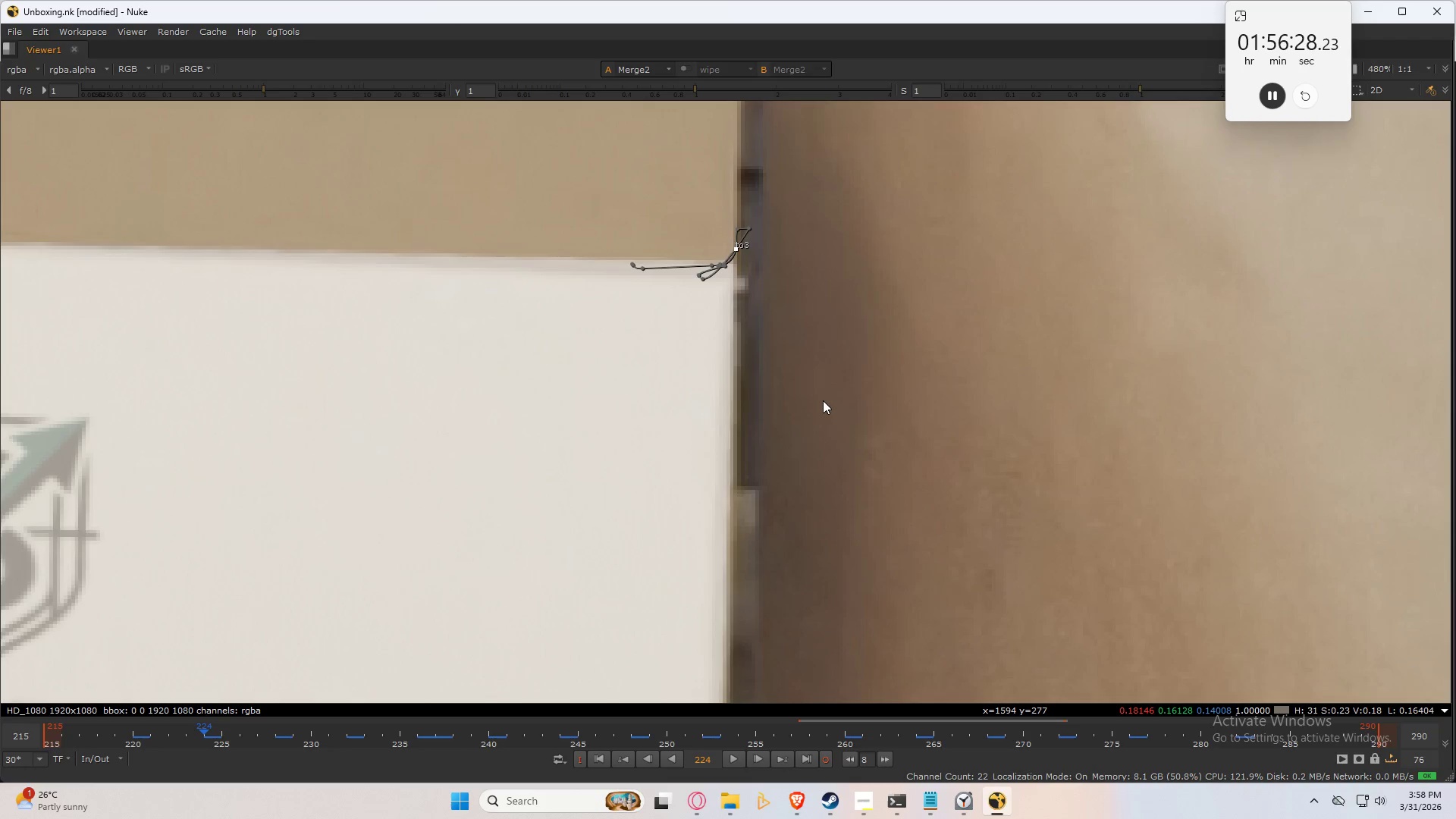 
key(Numpad2)
 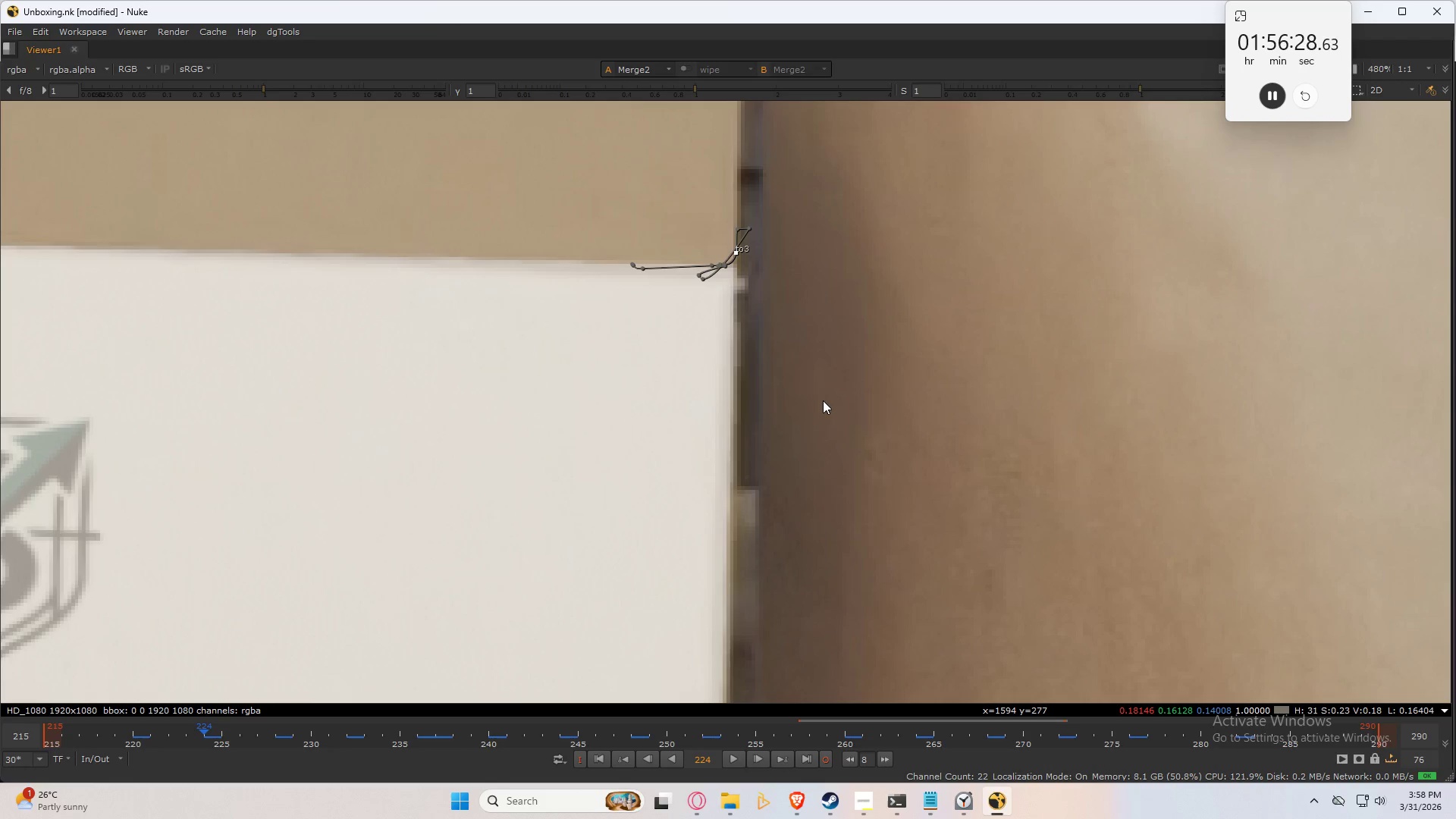 
key(Numpad4)
 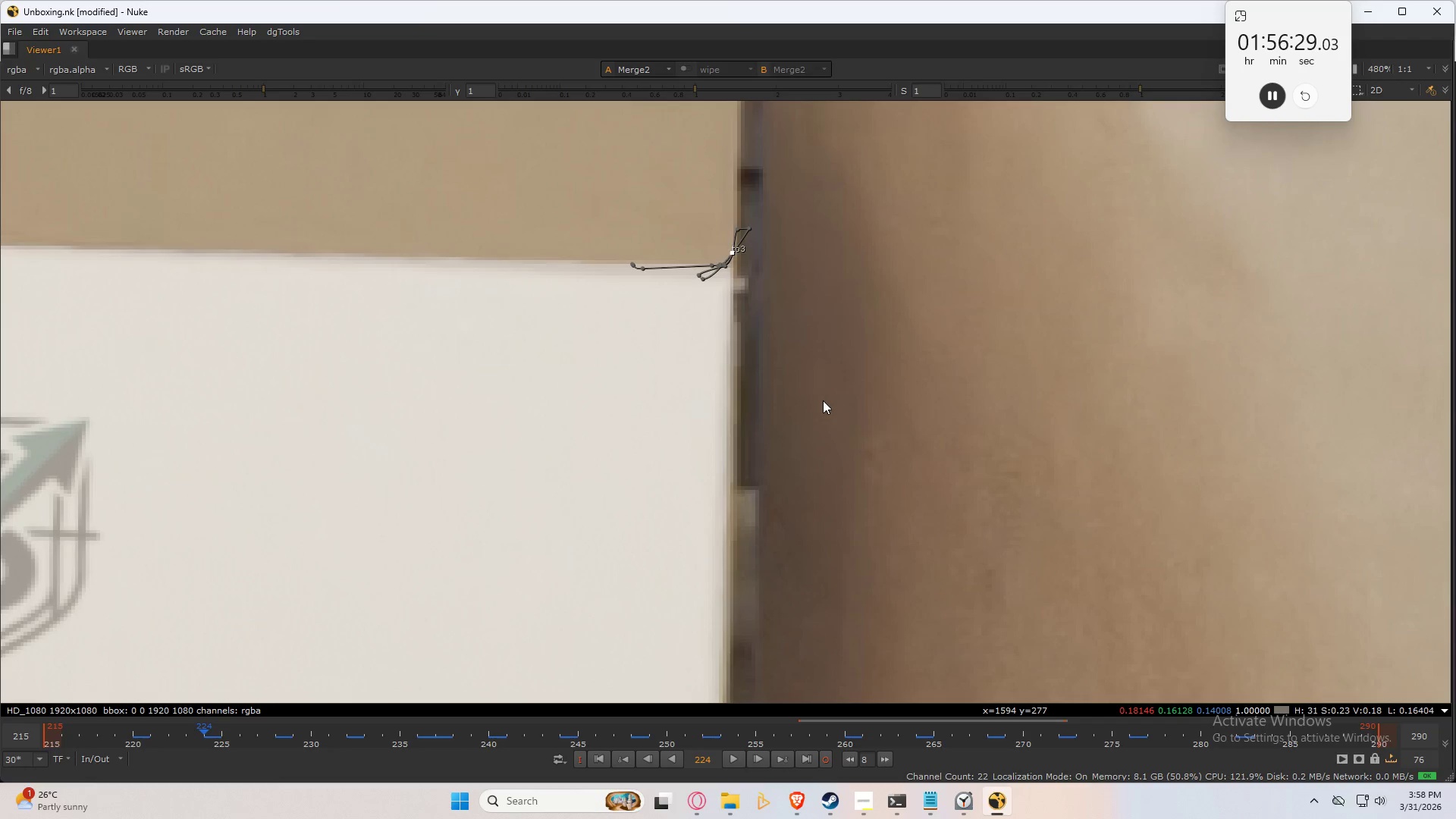 
key(Numpad2)
 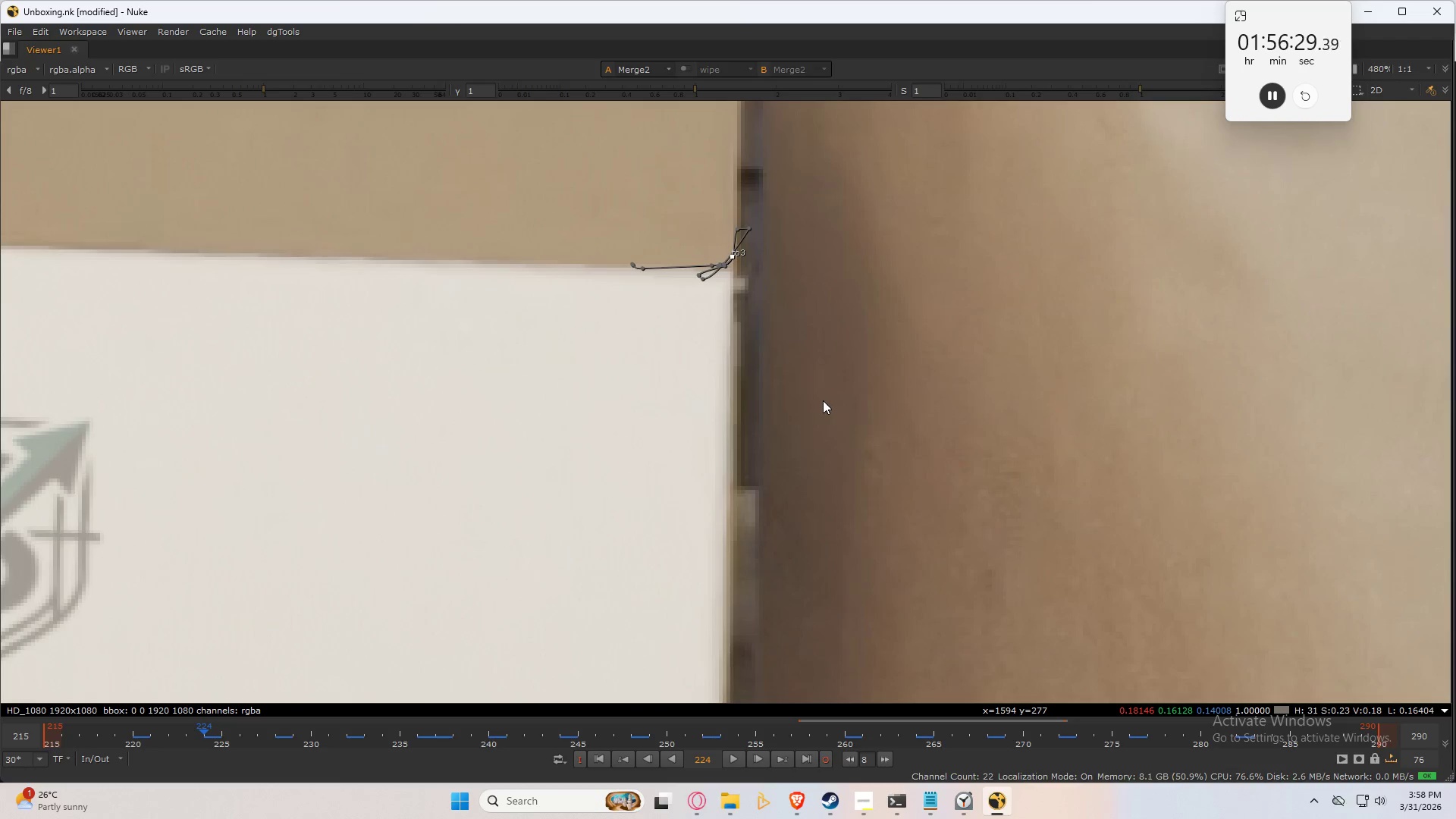 
key(Numpad2)
 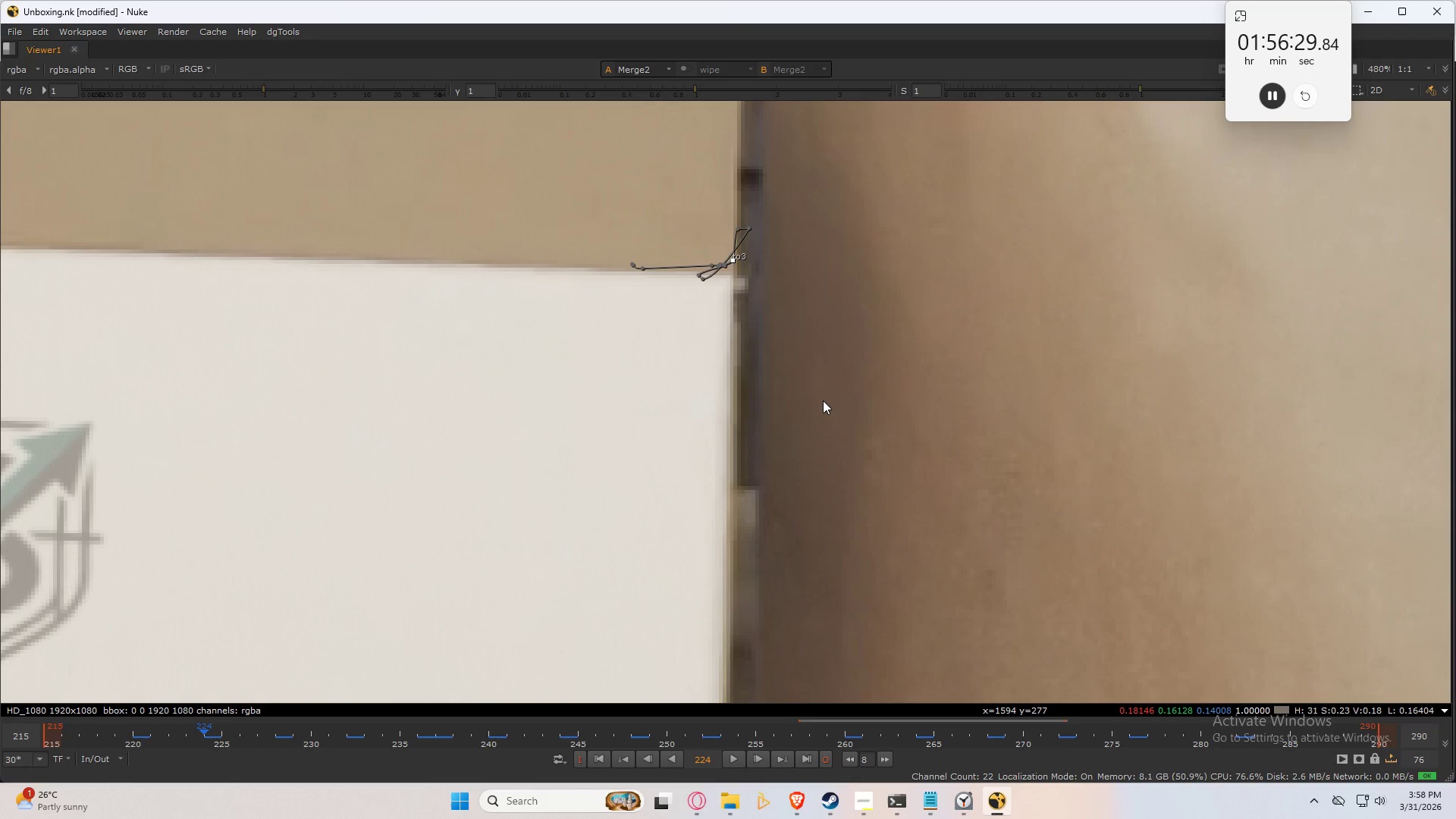 
key(Numpad2)
 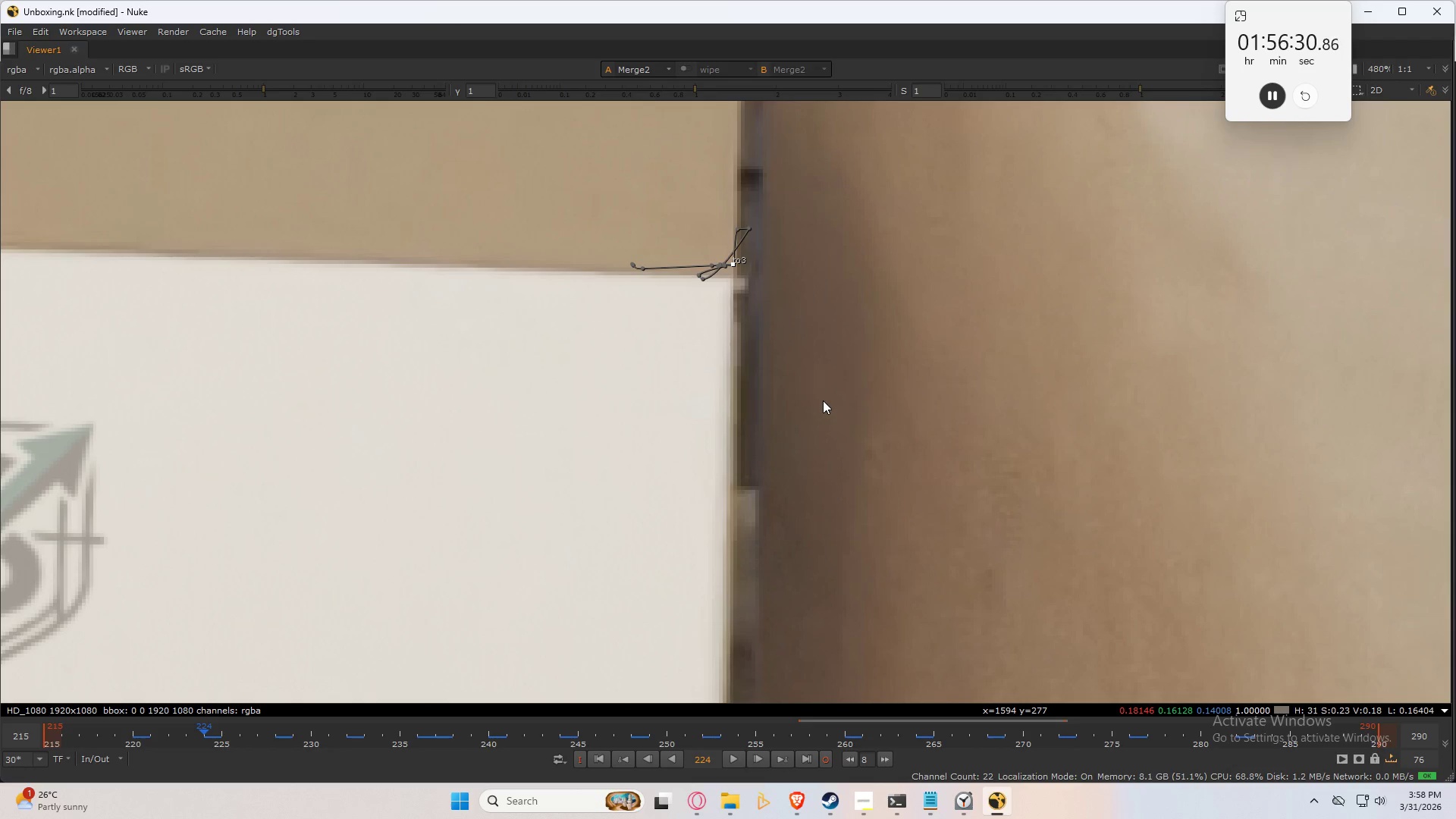 
key(Numpad2)
 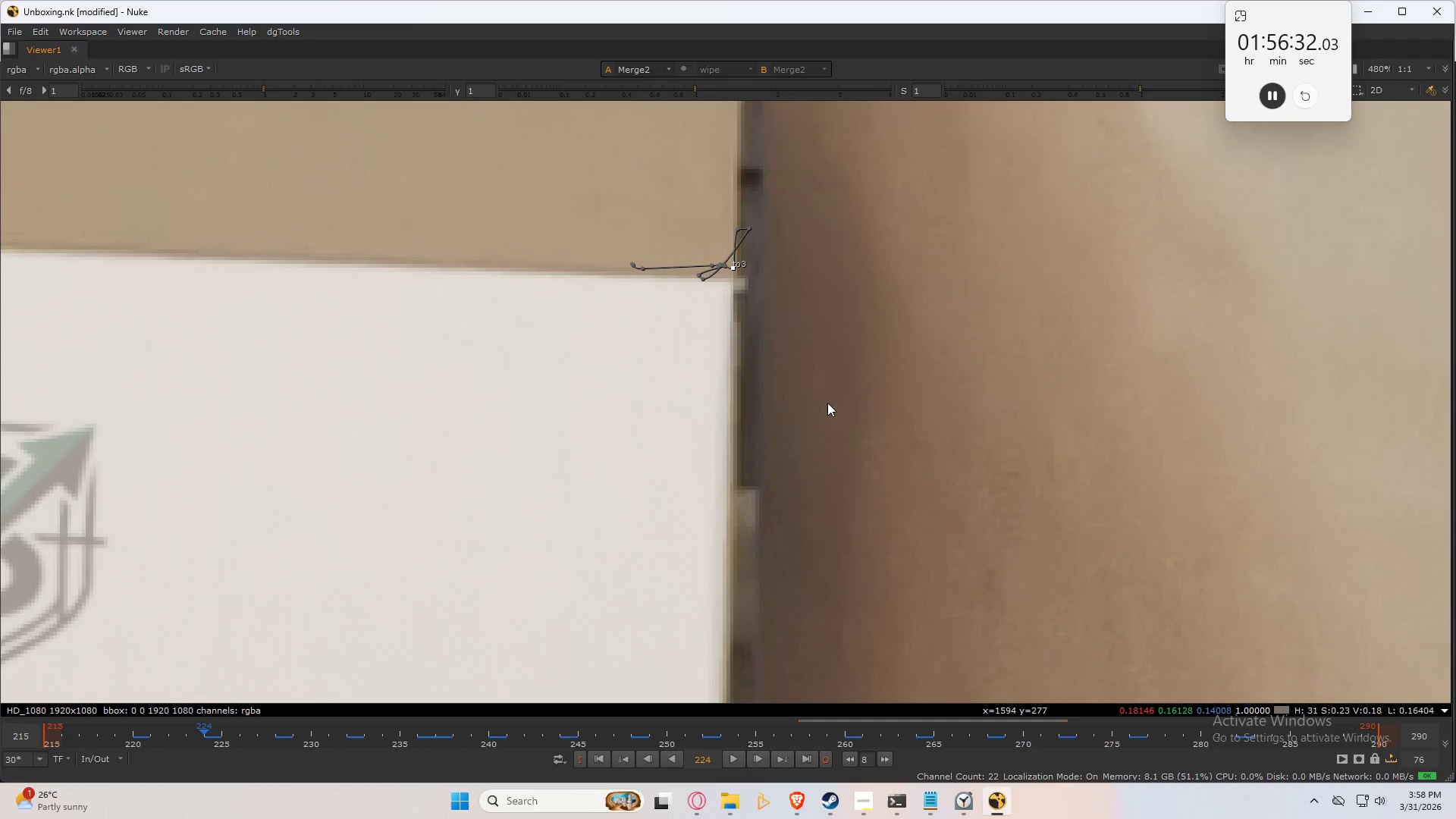 
scroll: coordinate [729, 403], scroll_direction: down, amount: 5.0
 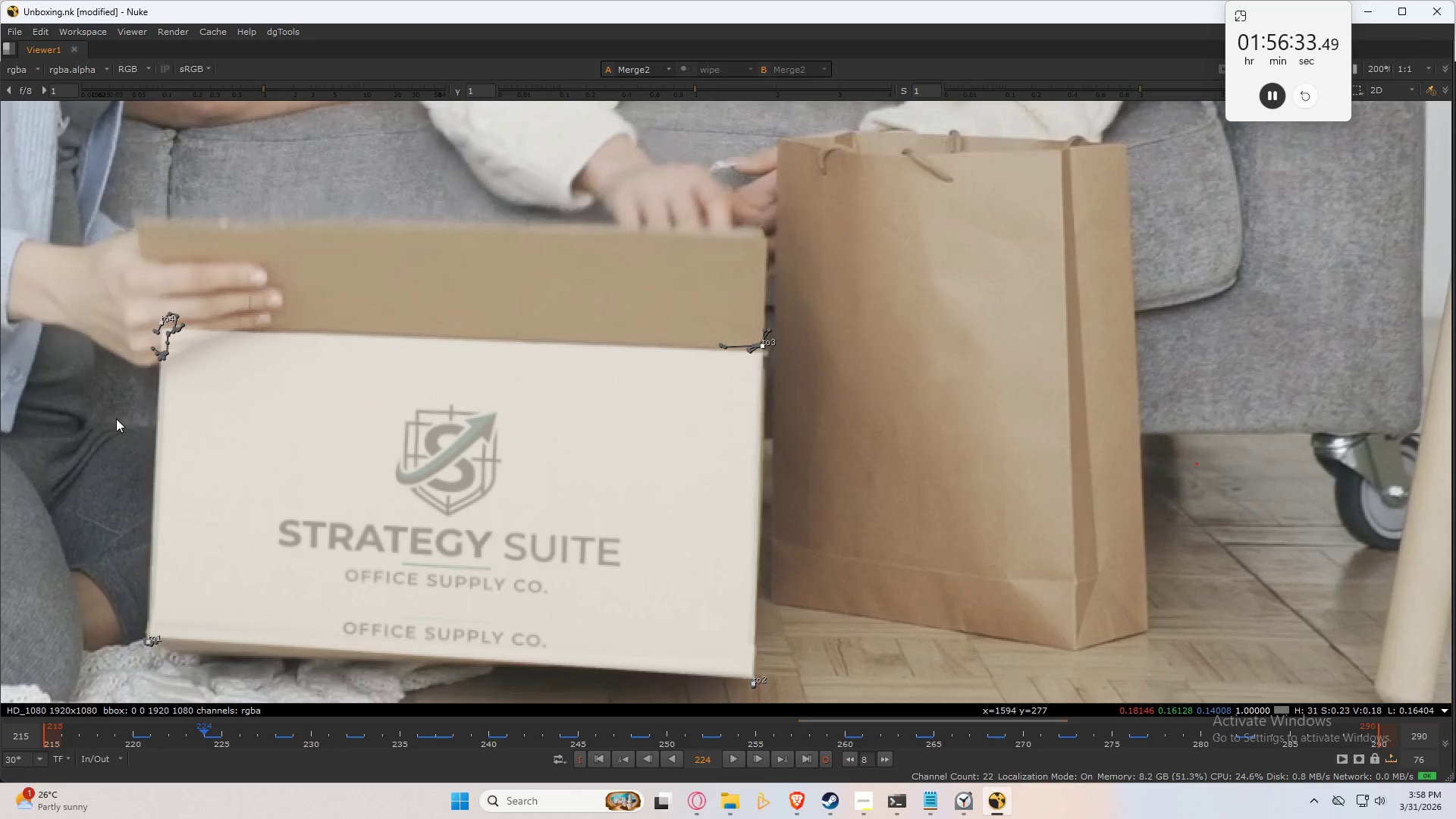 
scroll: coordinate [151, 375], scroll_direction: up, amount: 7.0
 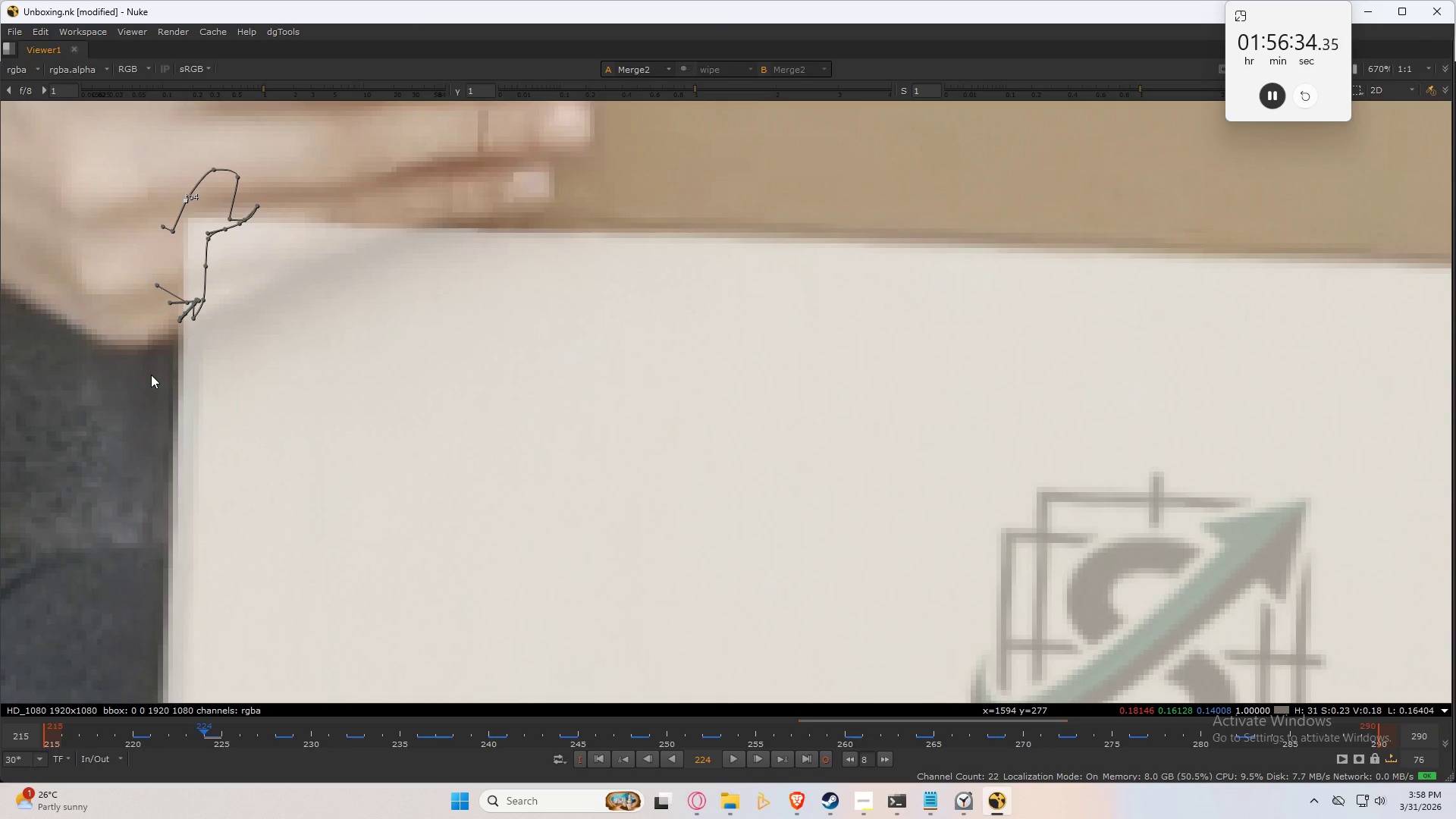 
scroll: coordinate [152, 375], scroll_direction: down, amount: 5.0
 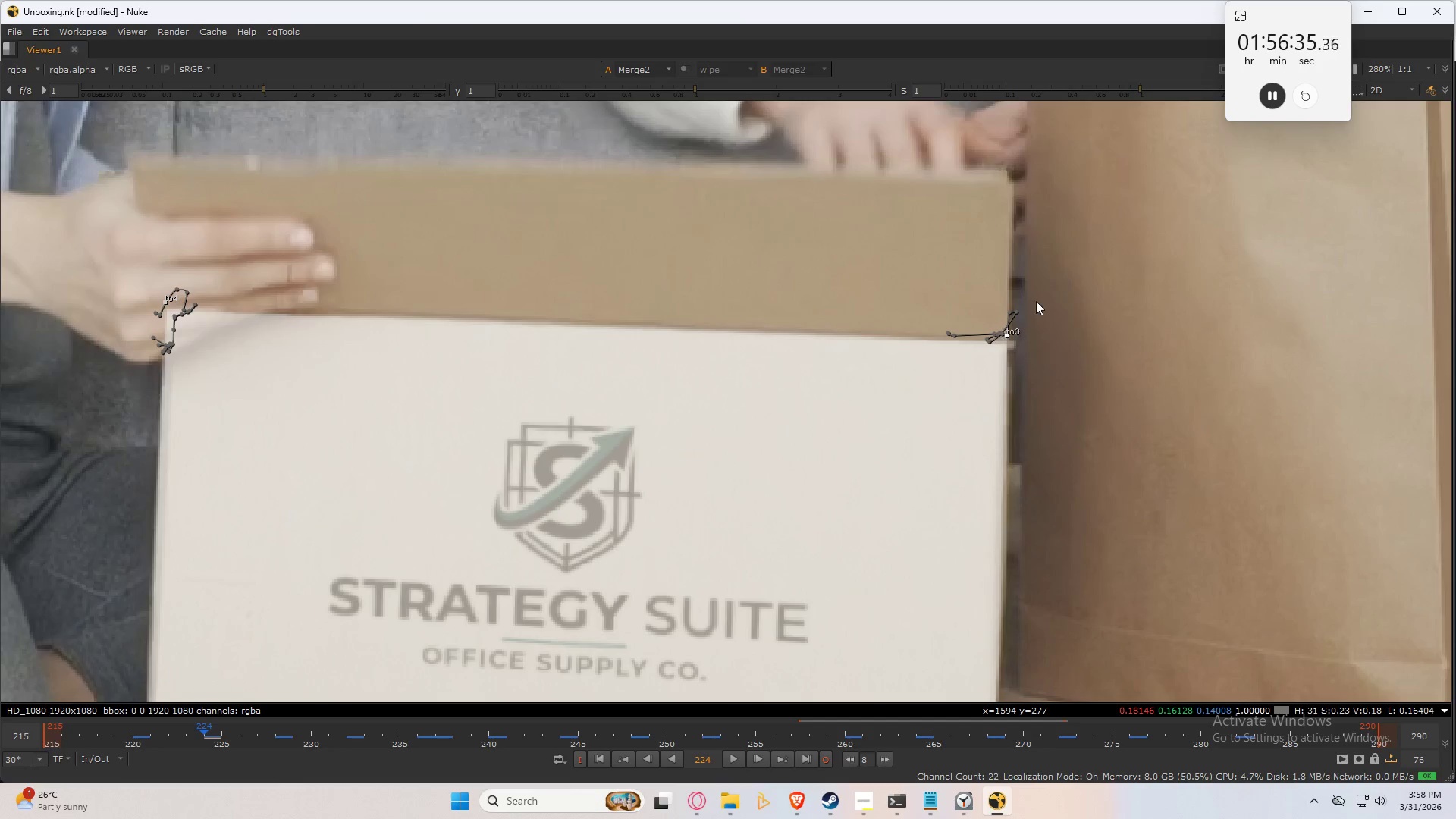 
scroll: coordinate [1046, 330], scroll_direction: up, amount: 5.0
 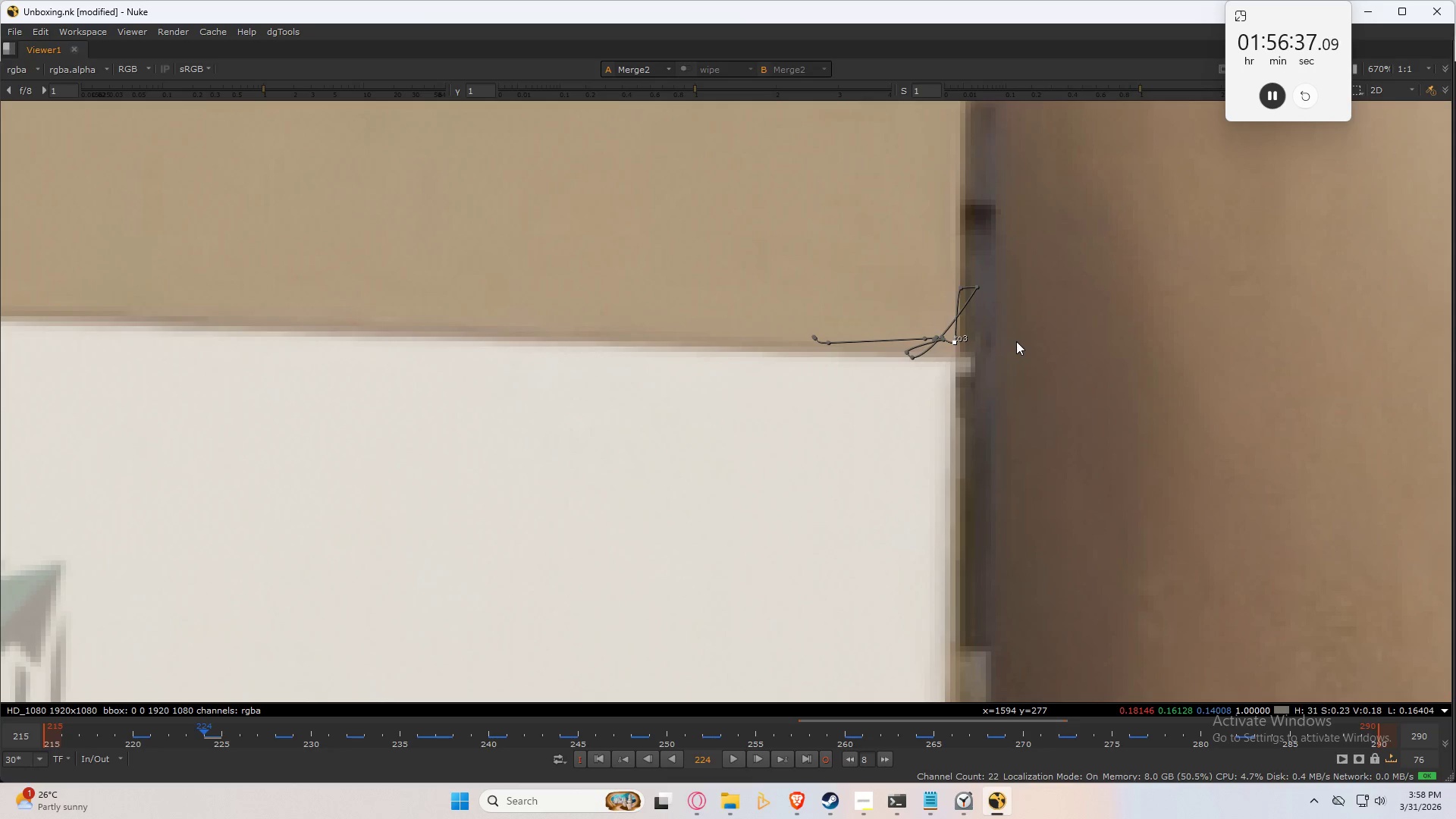 
scroll: coordinate [1003, 375], scroll_direction: down, amount: 4.0
 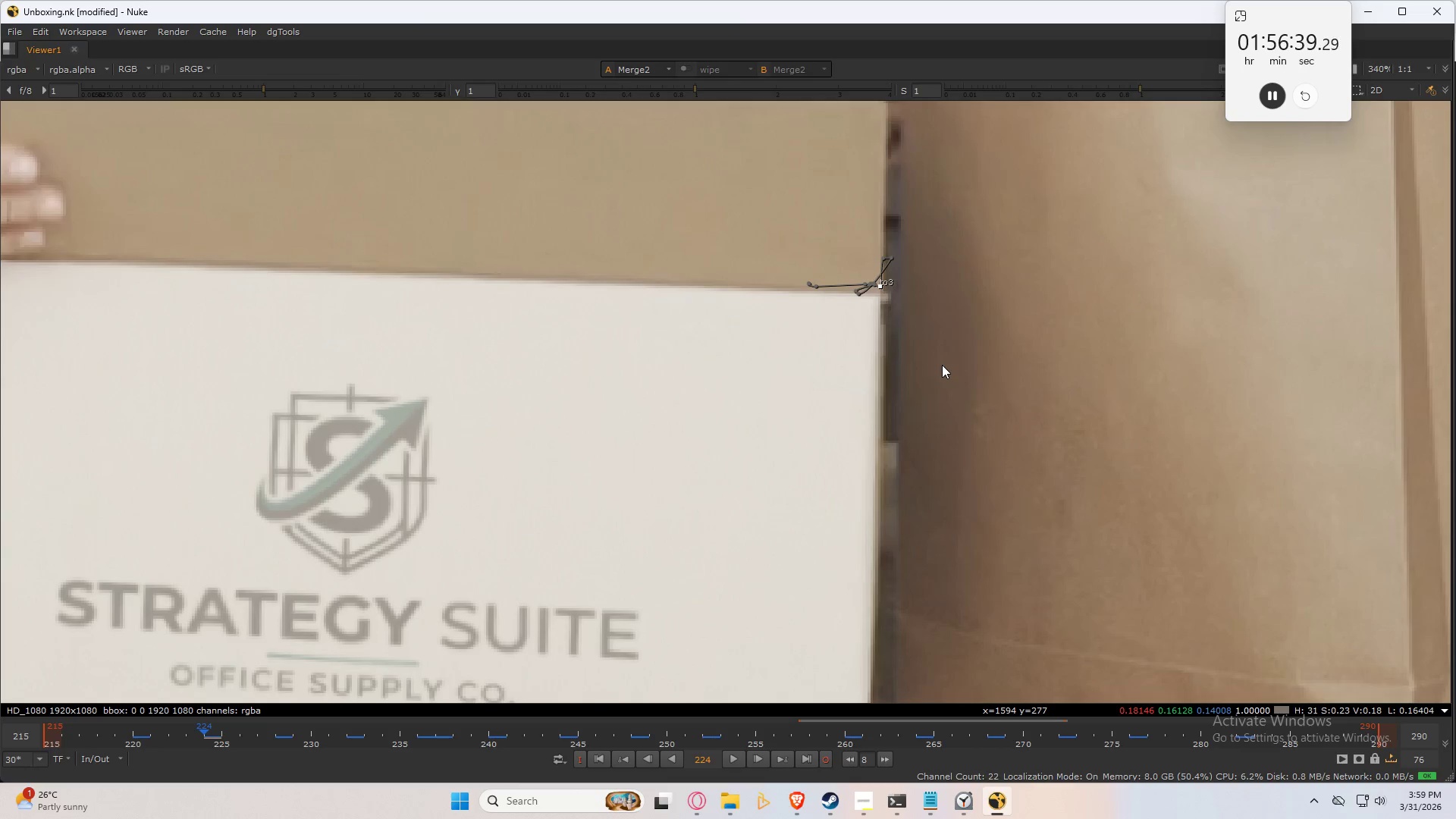 
key(ArrowLeft)
 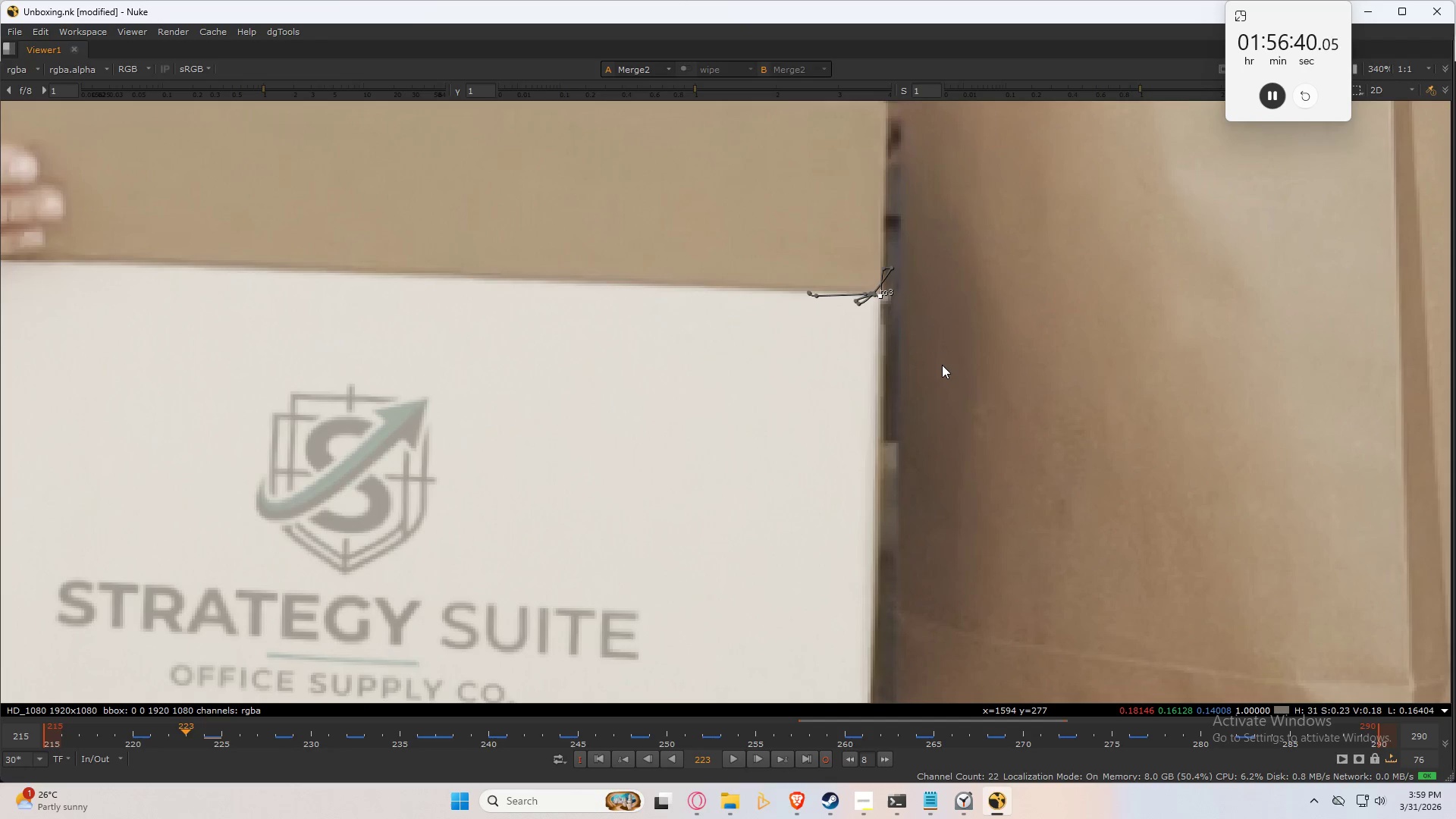 
key(ArrowLeft)
 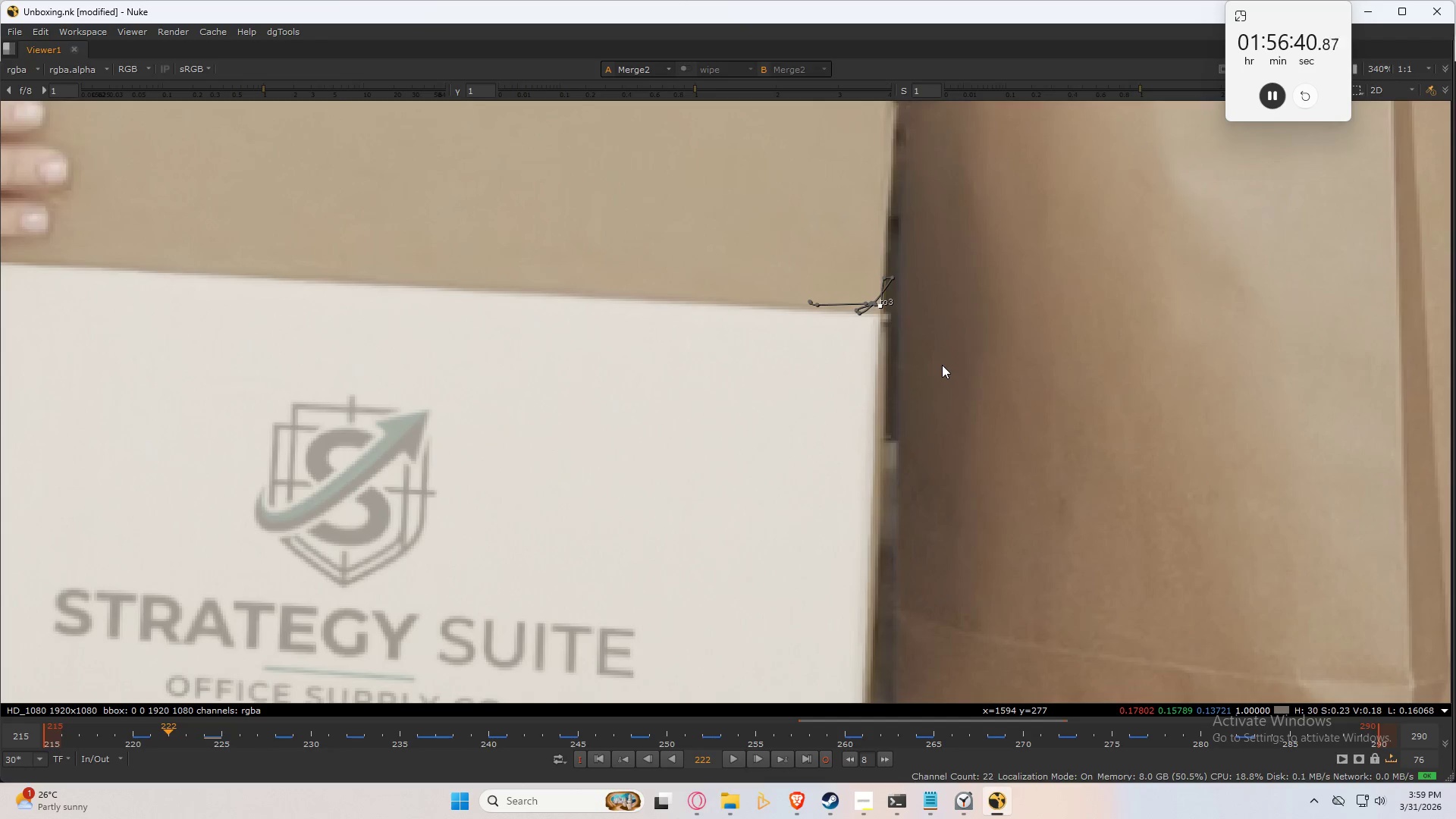 
key(ArrowLeft)
 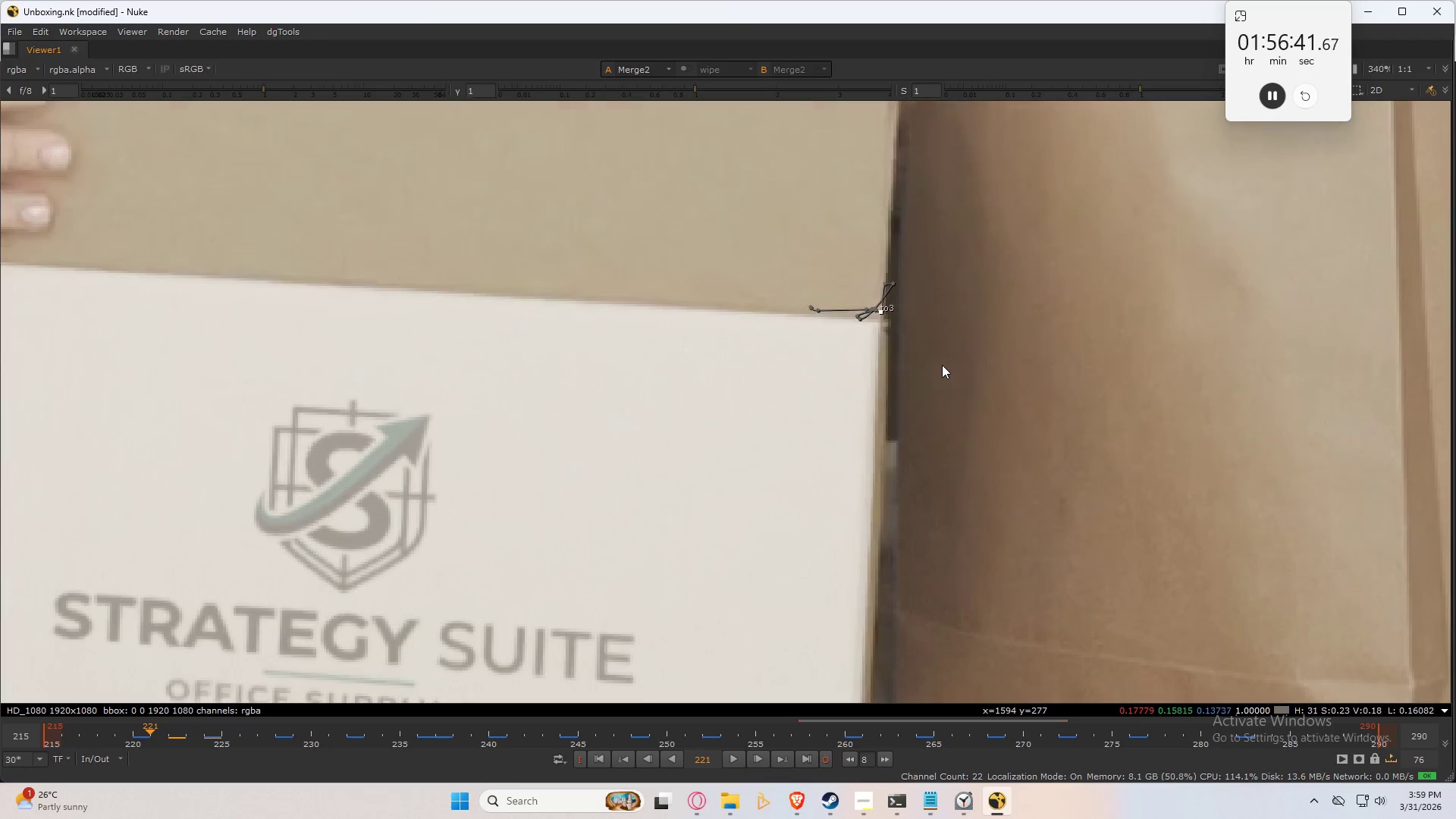 
key(ArrowLeft)
 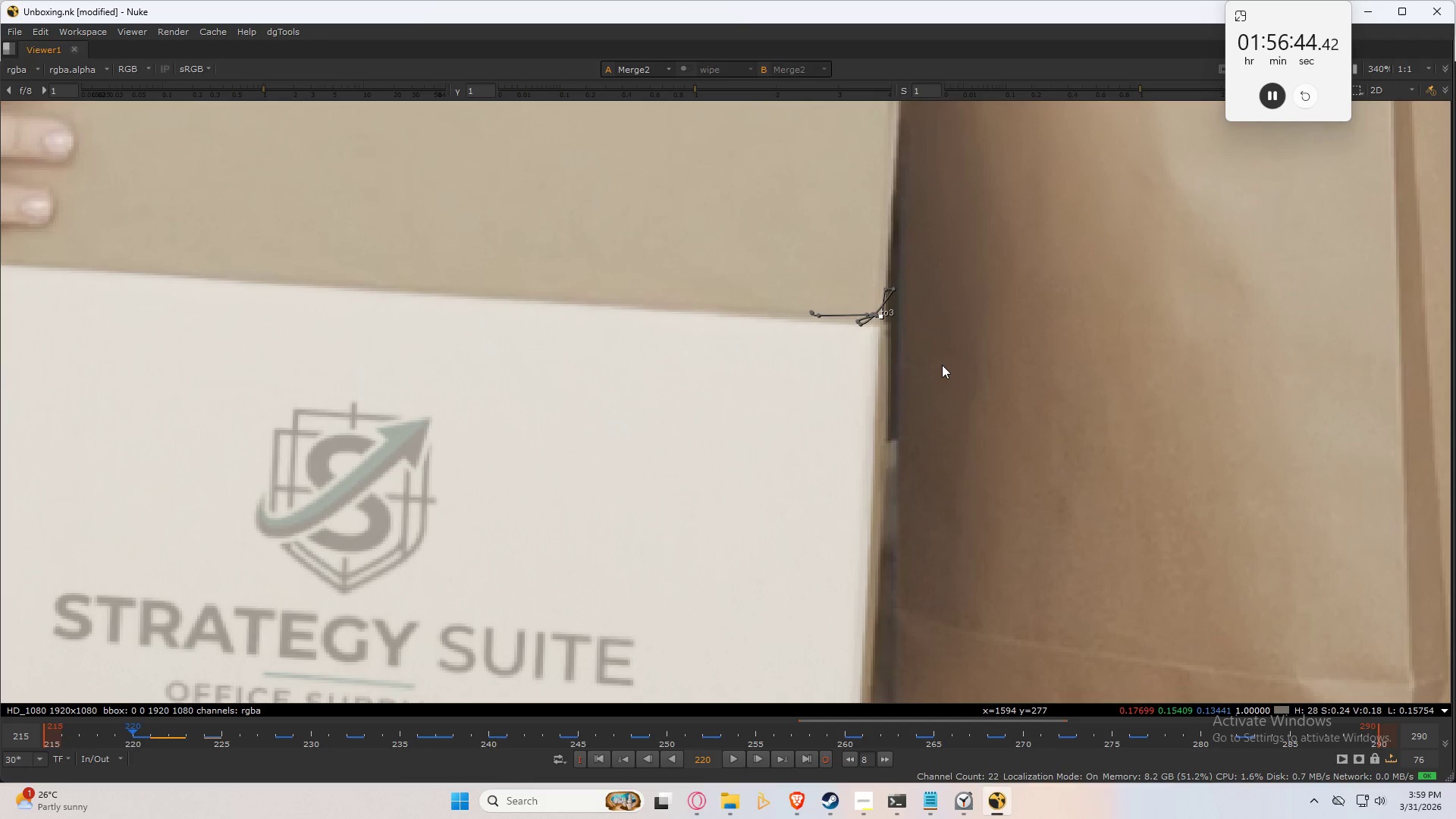 
key(Numpad6)
 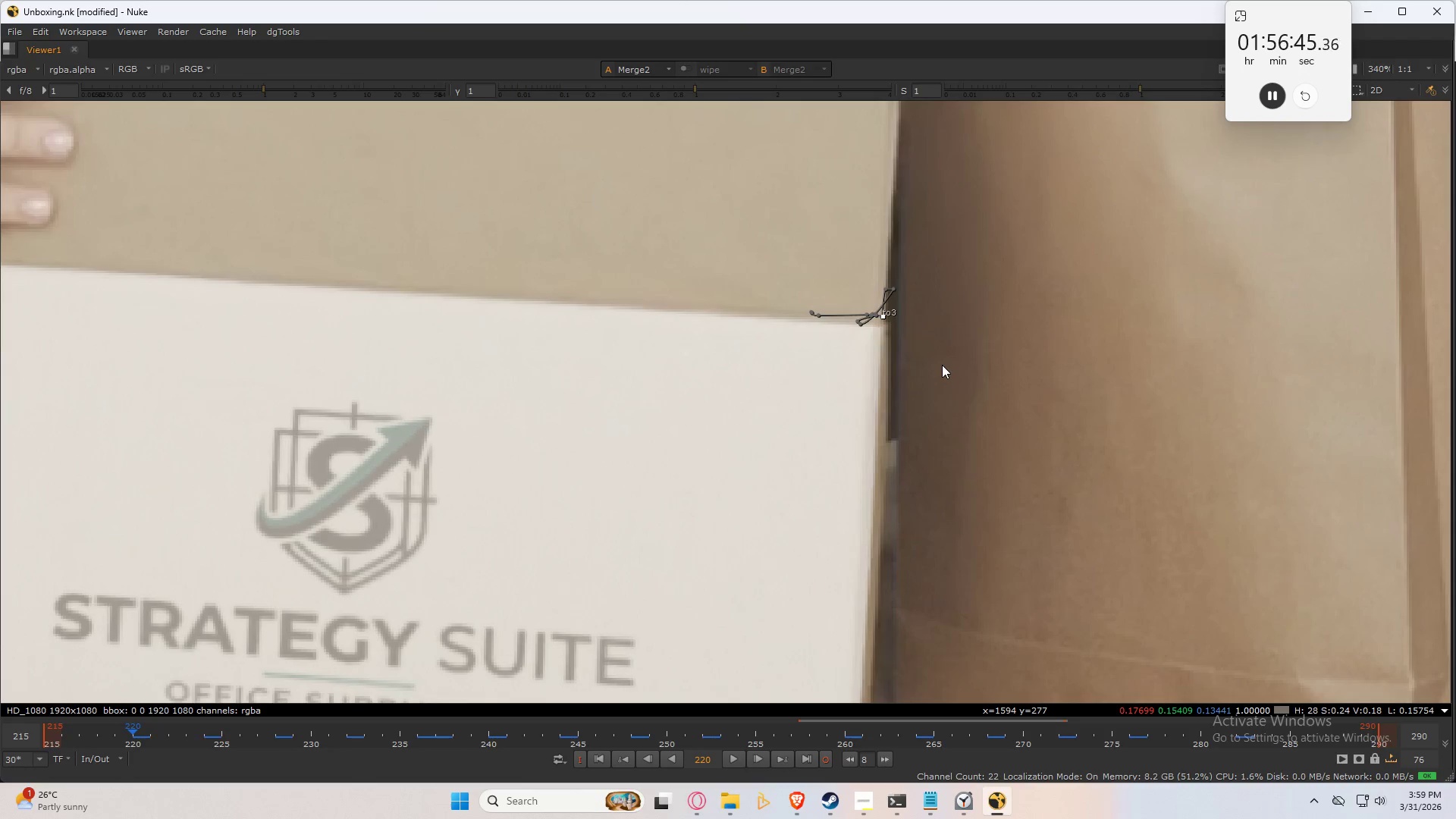 
key(Numpad6)
 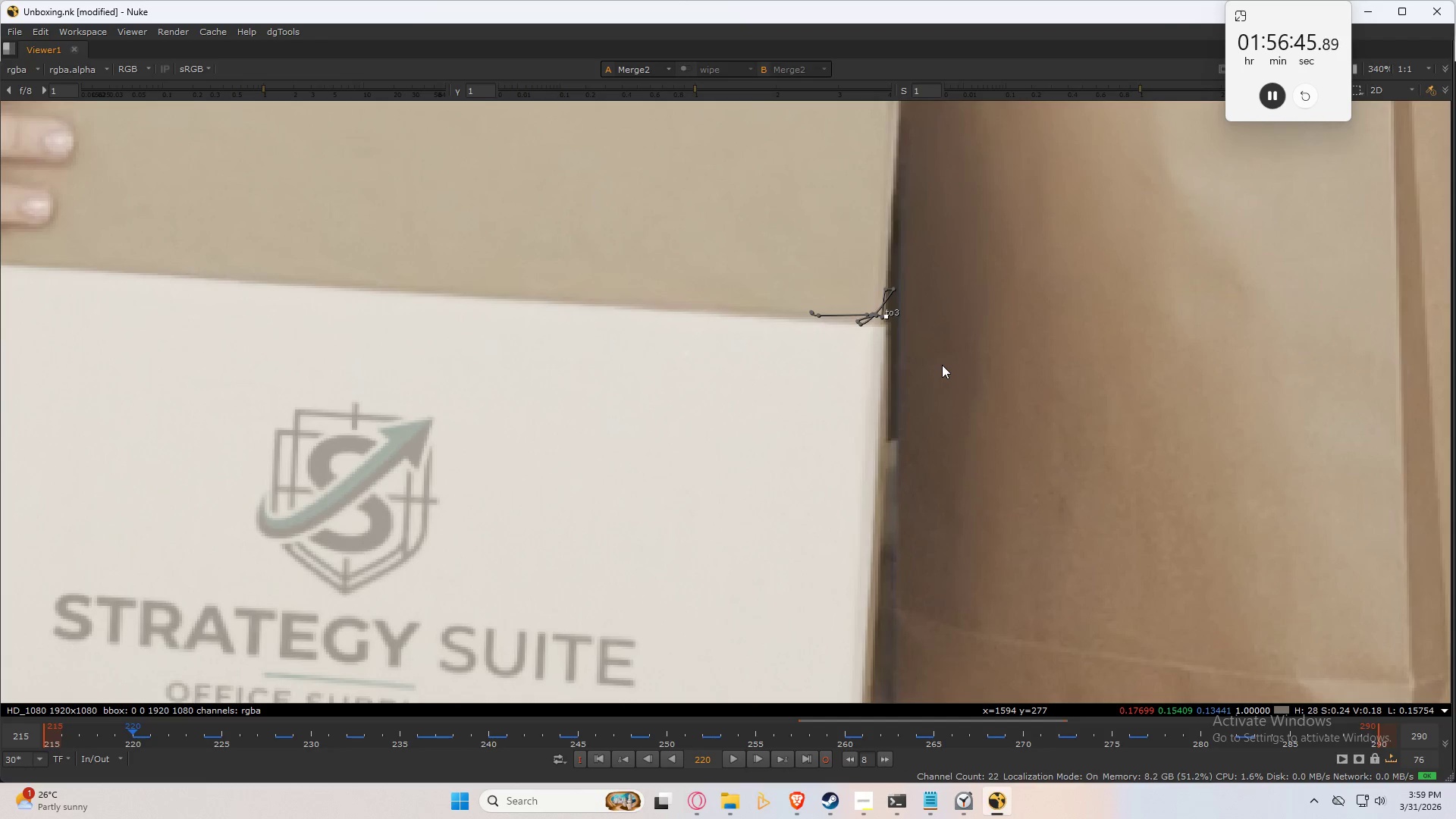 
key(Numpad6)
 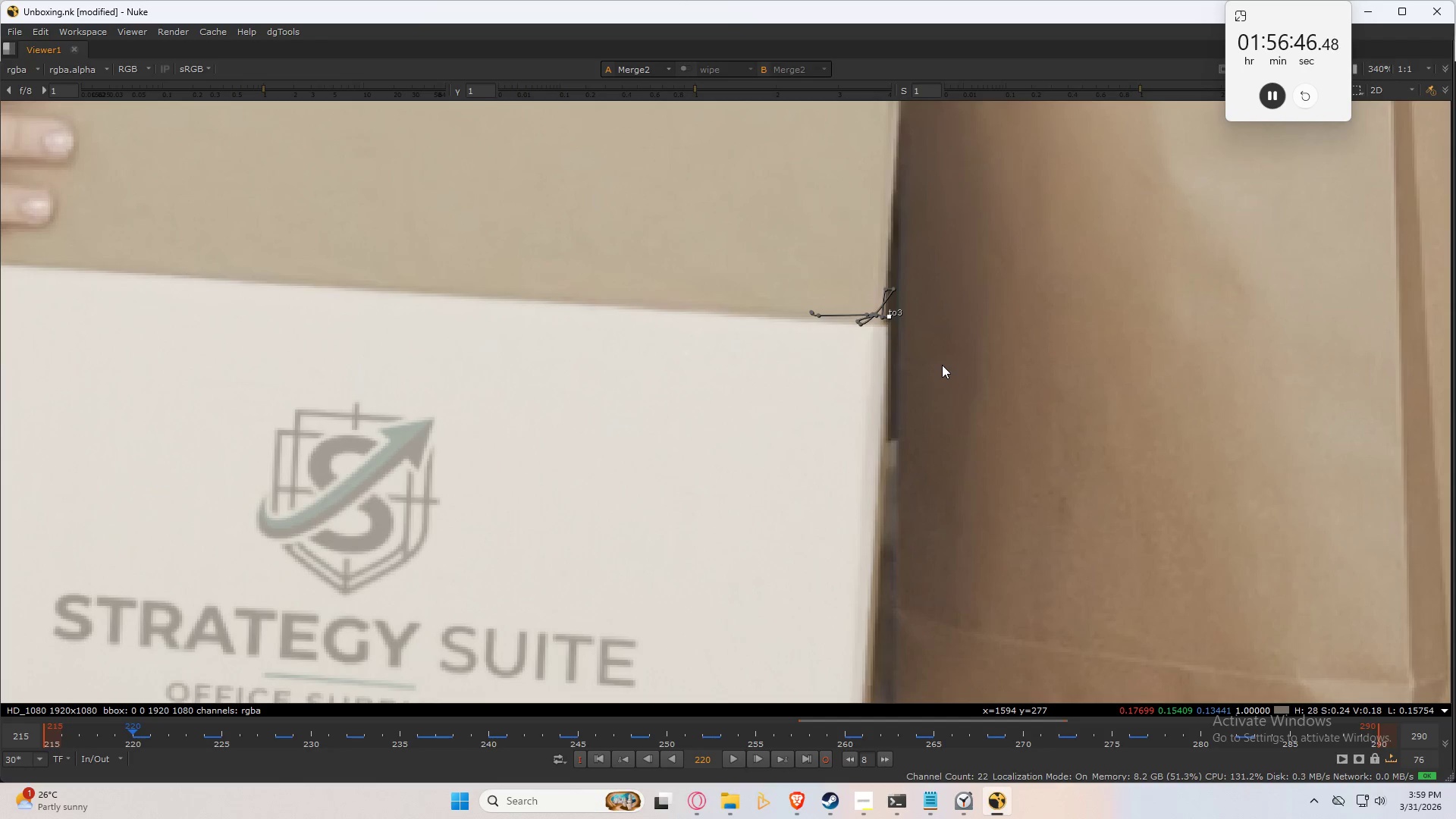 
key(Numpad4)
 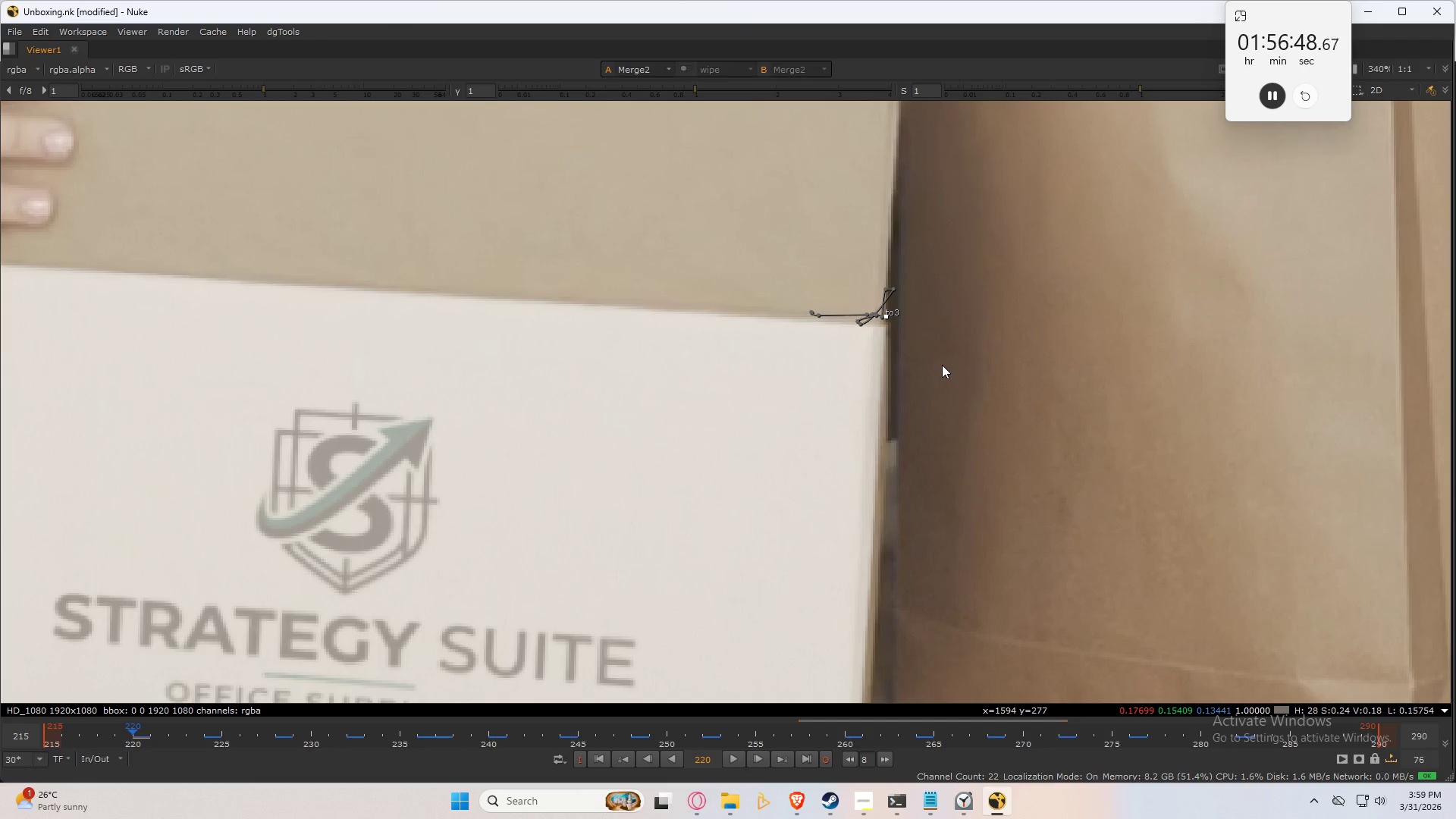 
key(ArrowLeft)
 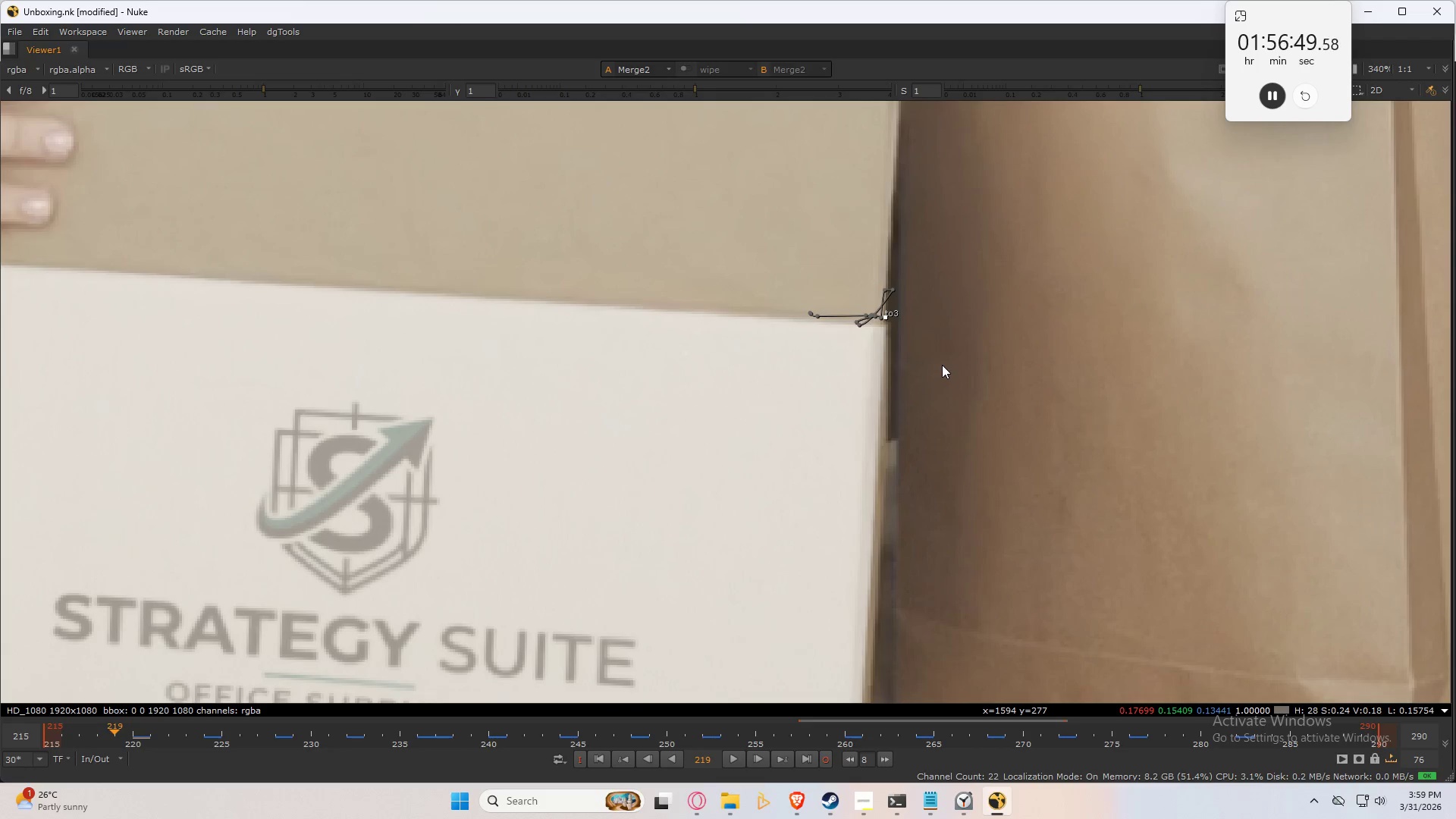 
key(ArrowLeft)
 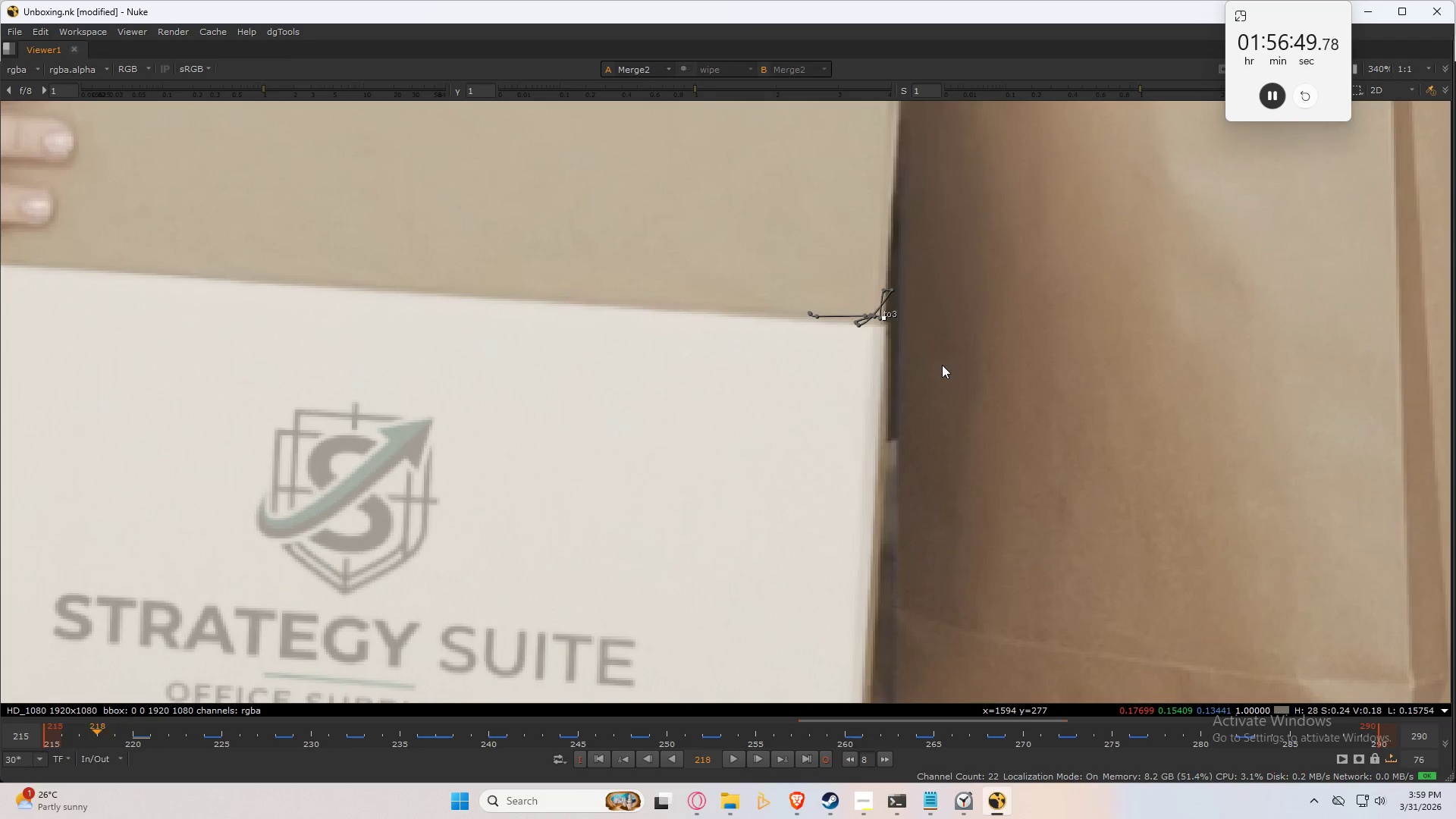 
key(ArrowLeft)
 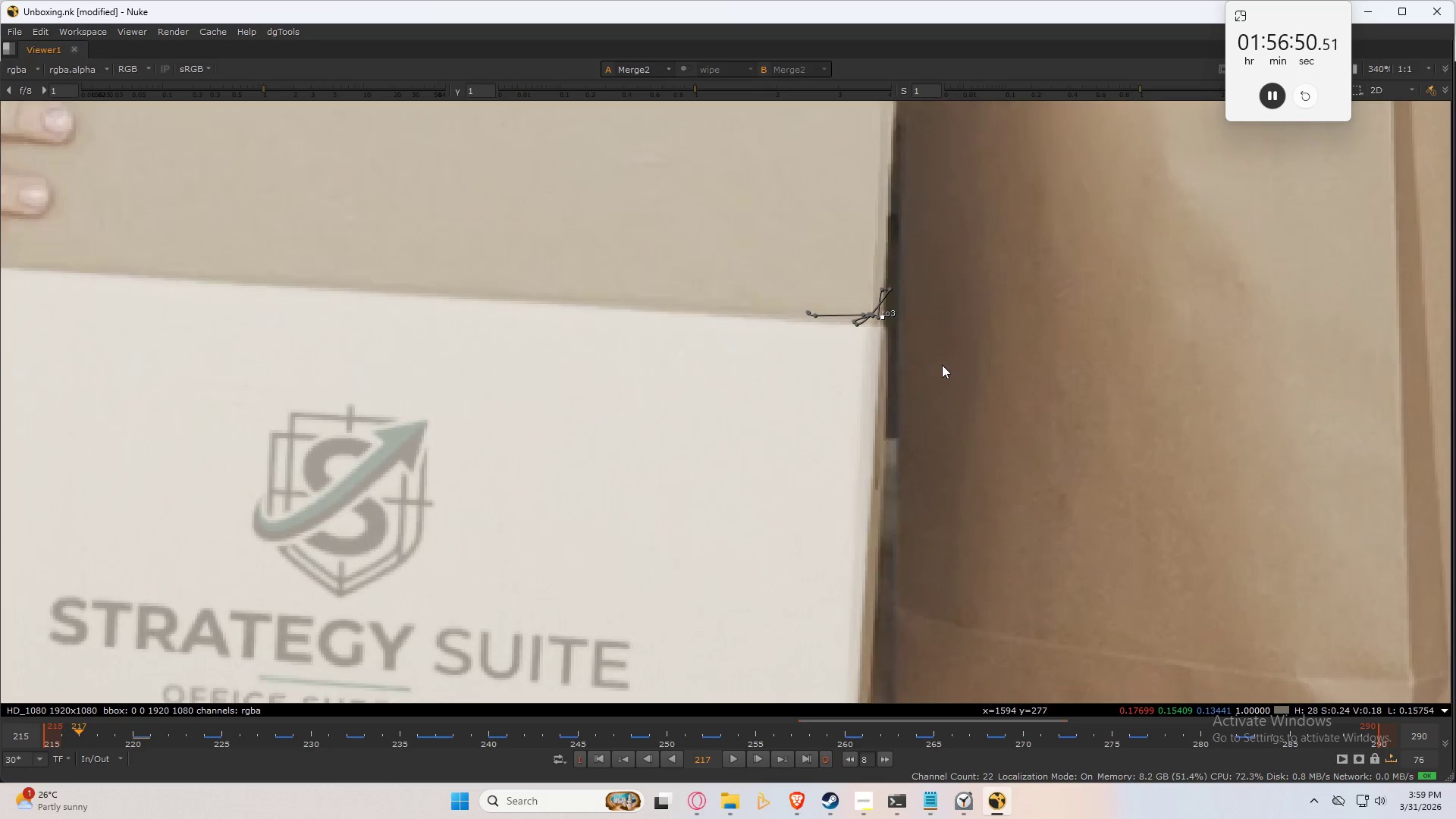 
key(ArrowLeft)
 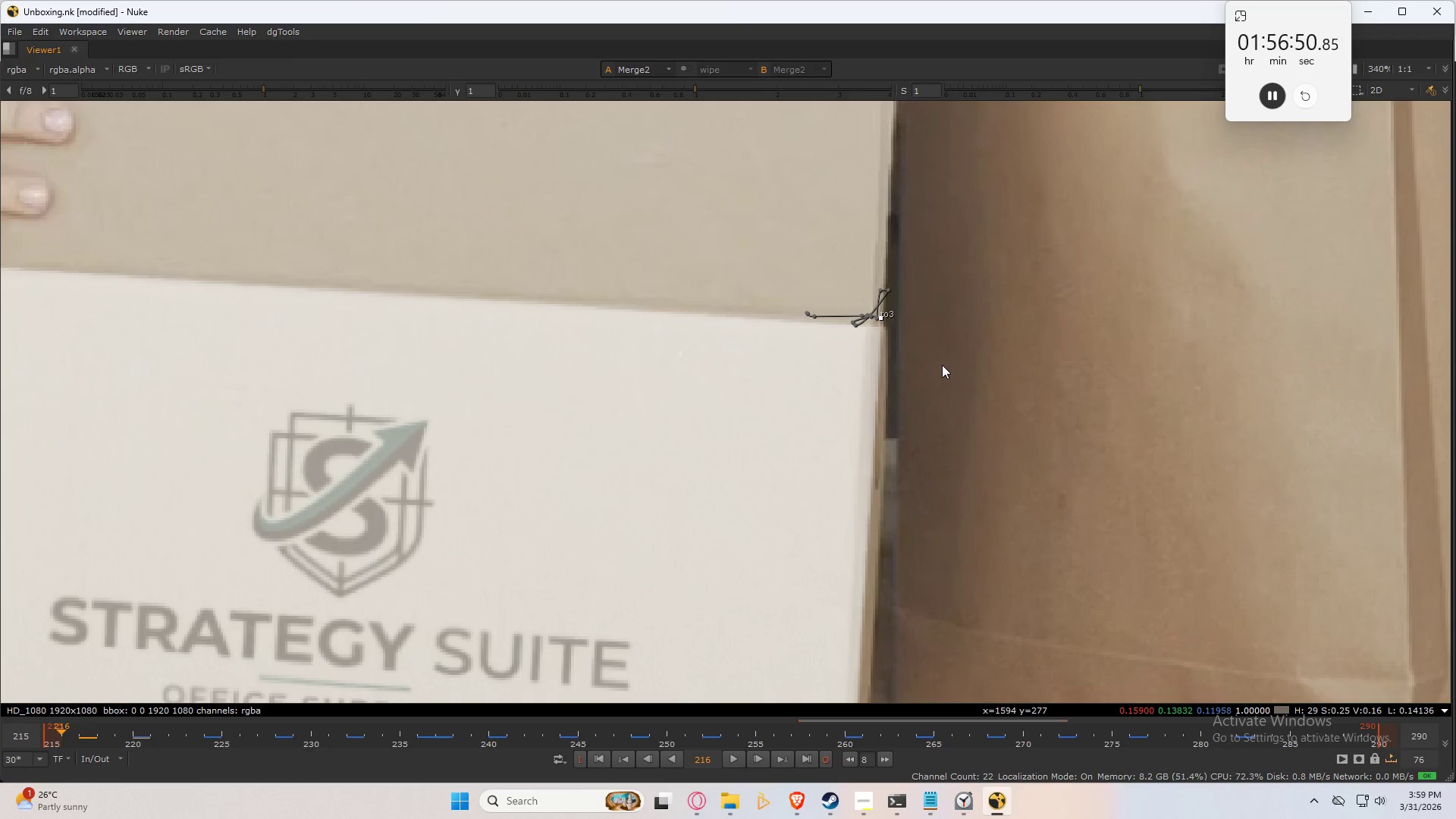 
key(ArrowLeft)
 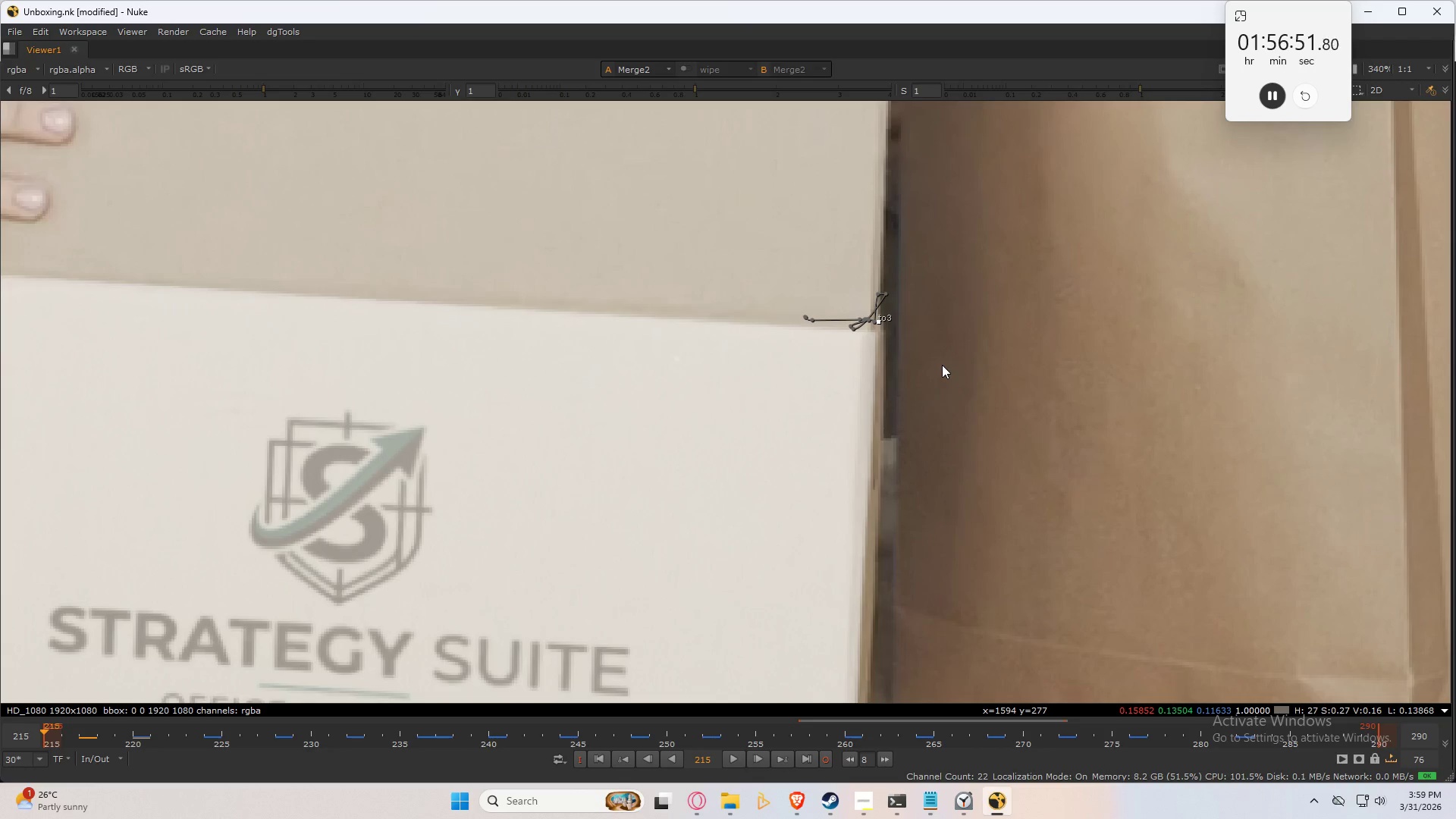 
key(ArrowLeft)
 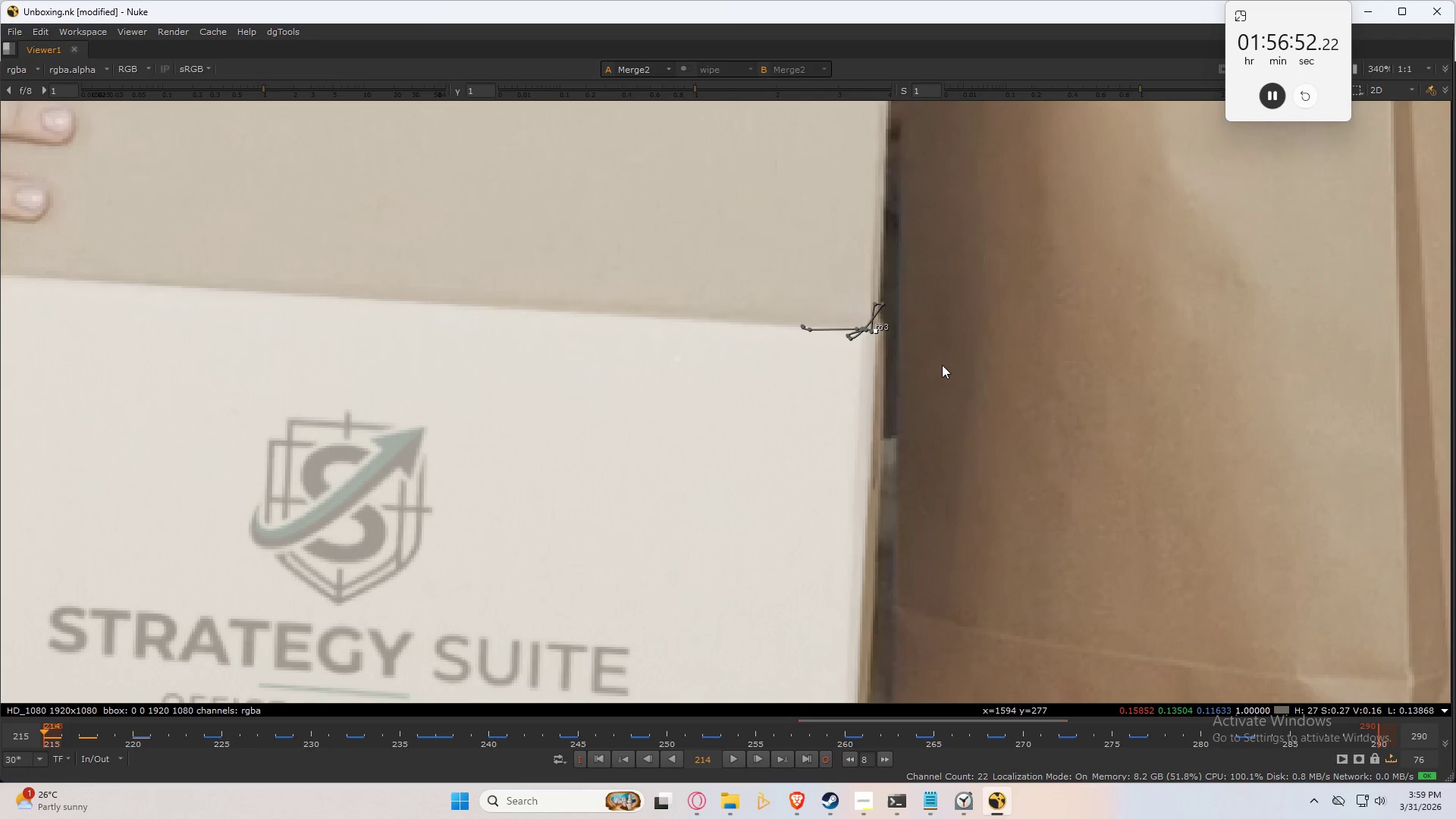 
key(ArrowLeft)
 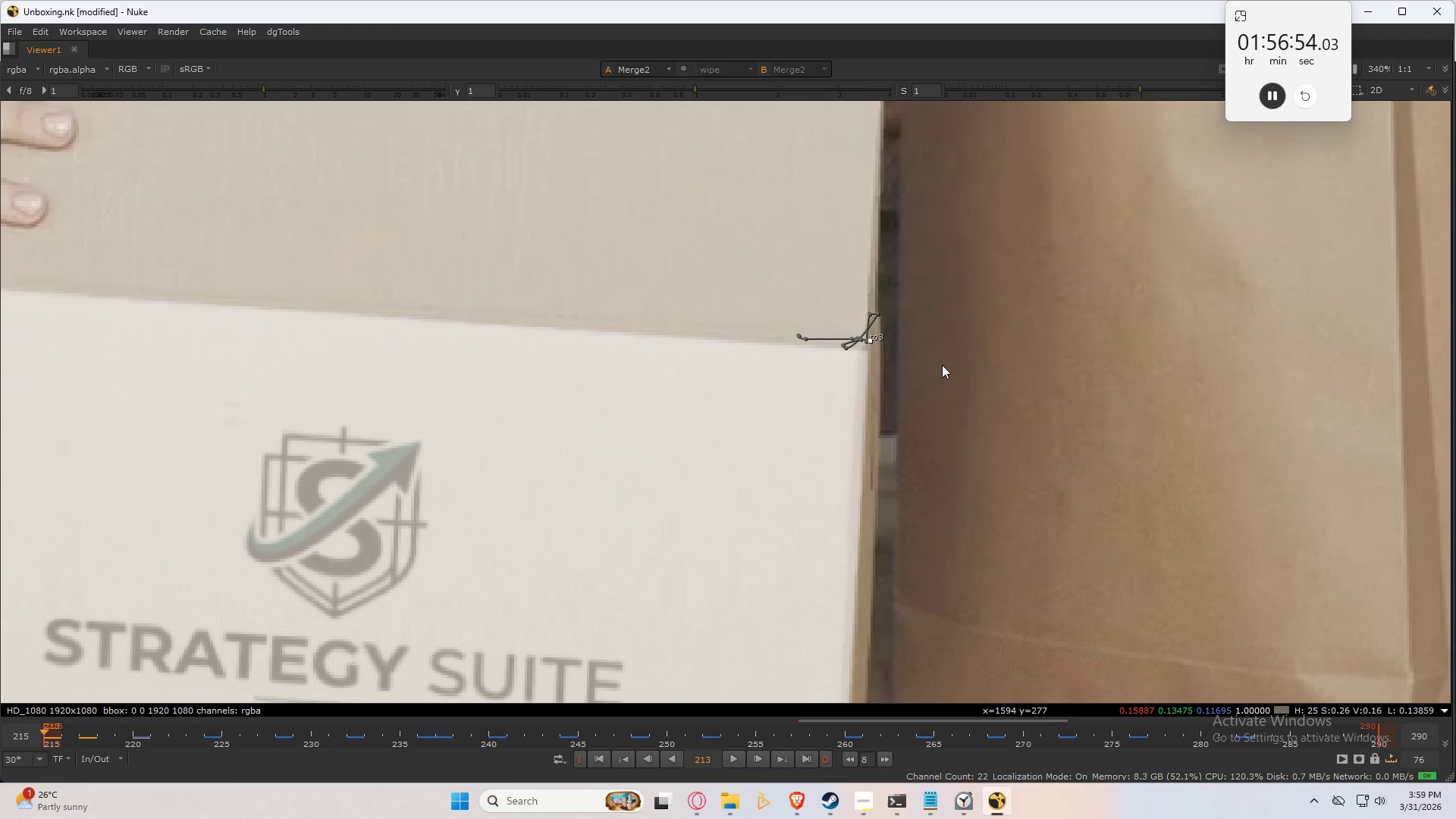 
key(ArrowRight)
 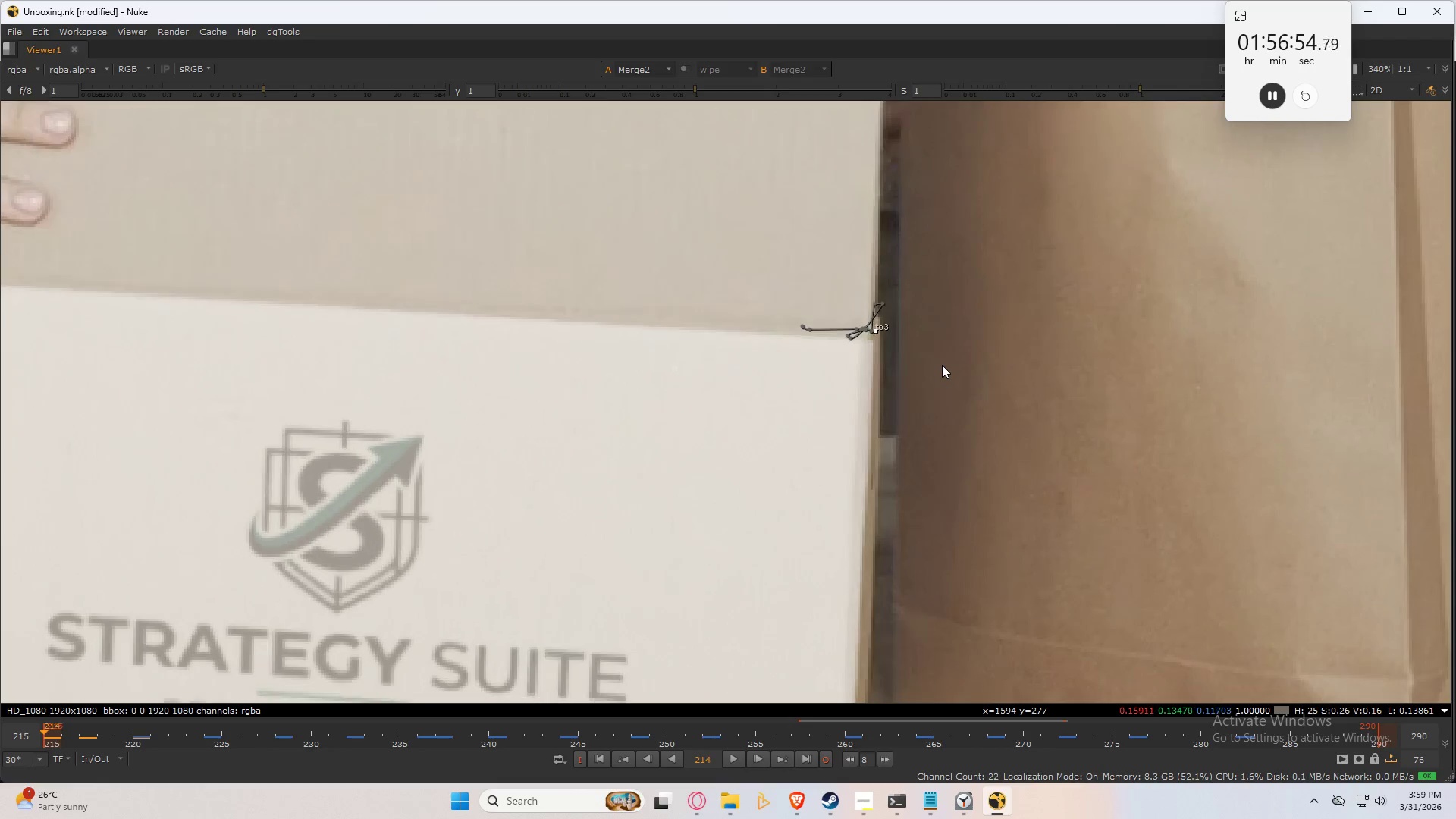 
key(ArrowRight)
 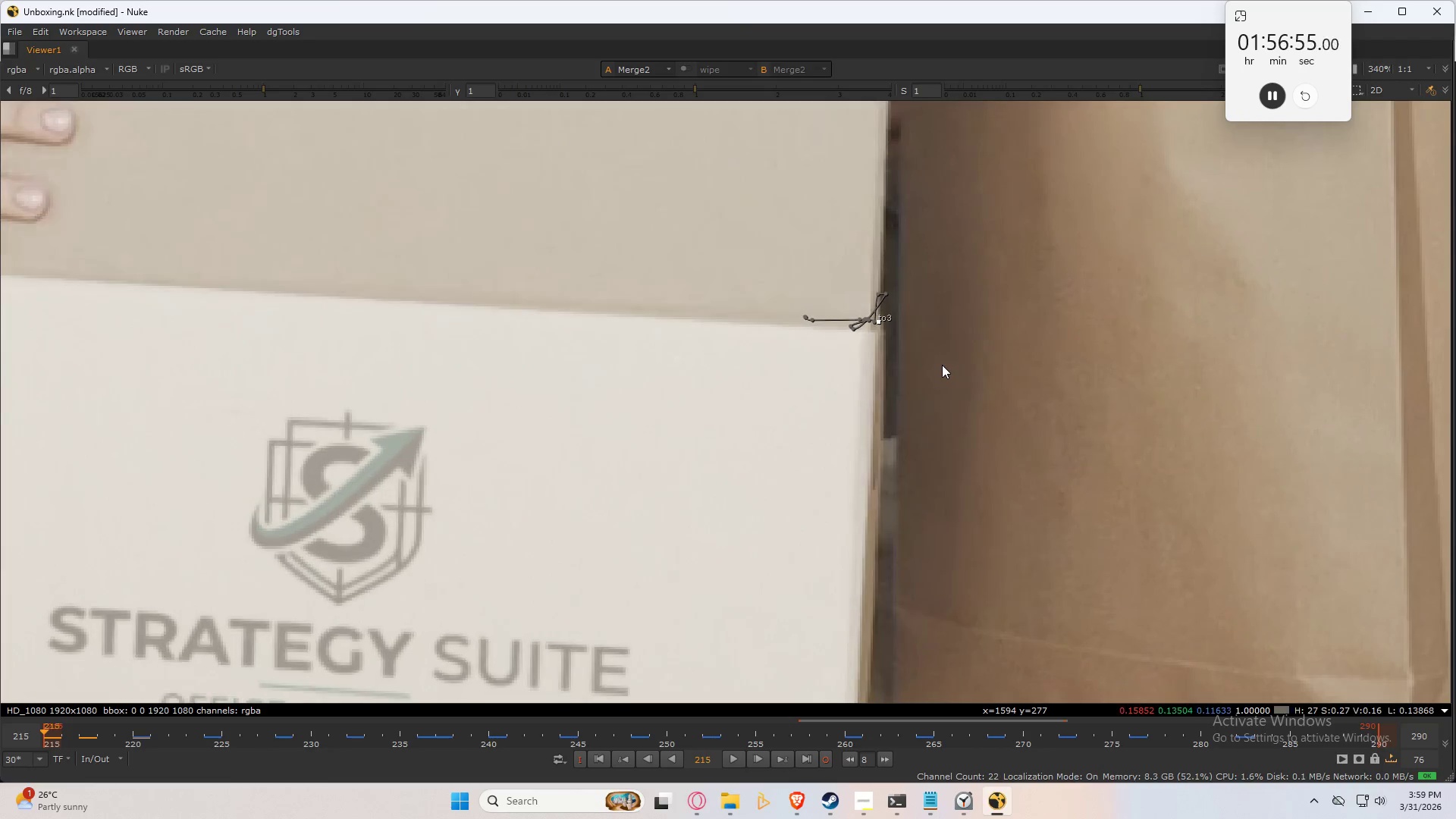 
key(ArrowRight)
 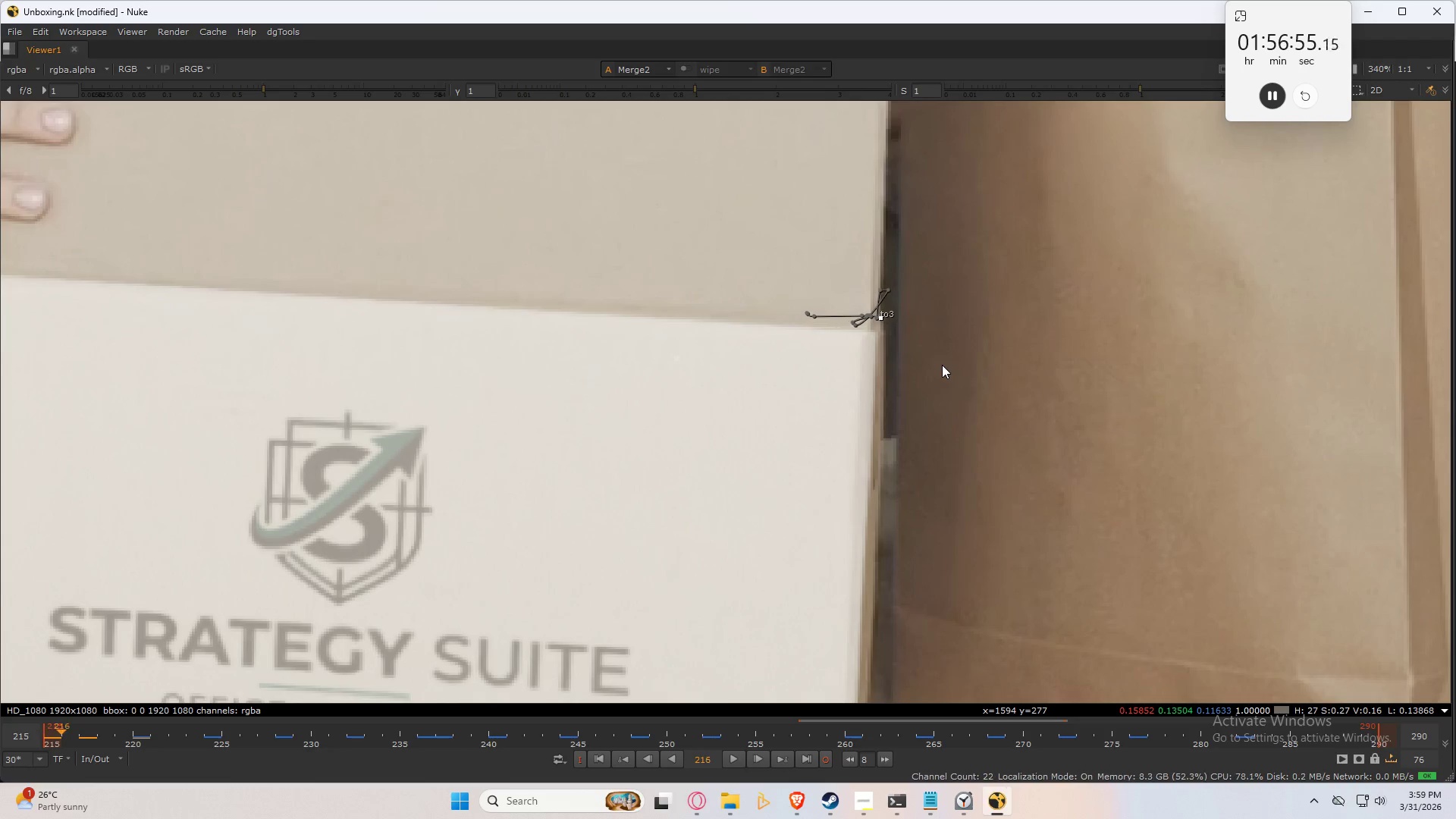 
key(ArrowRight)
 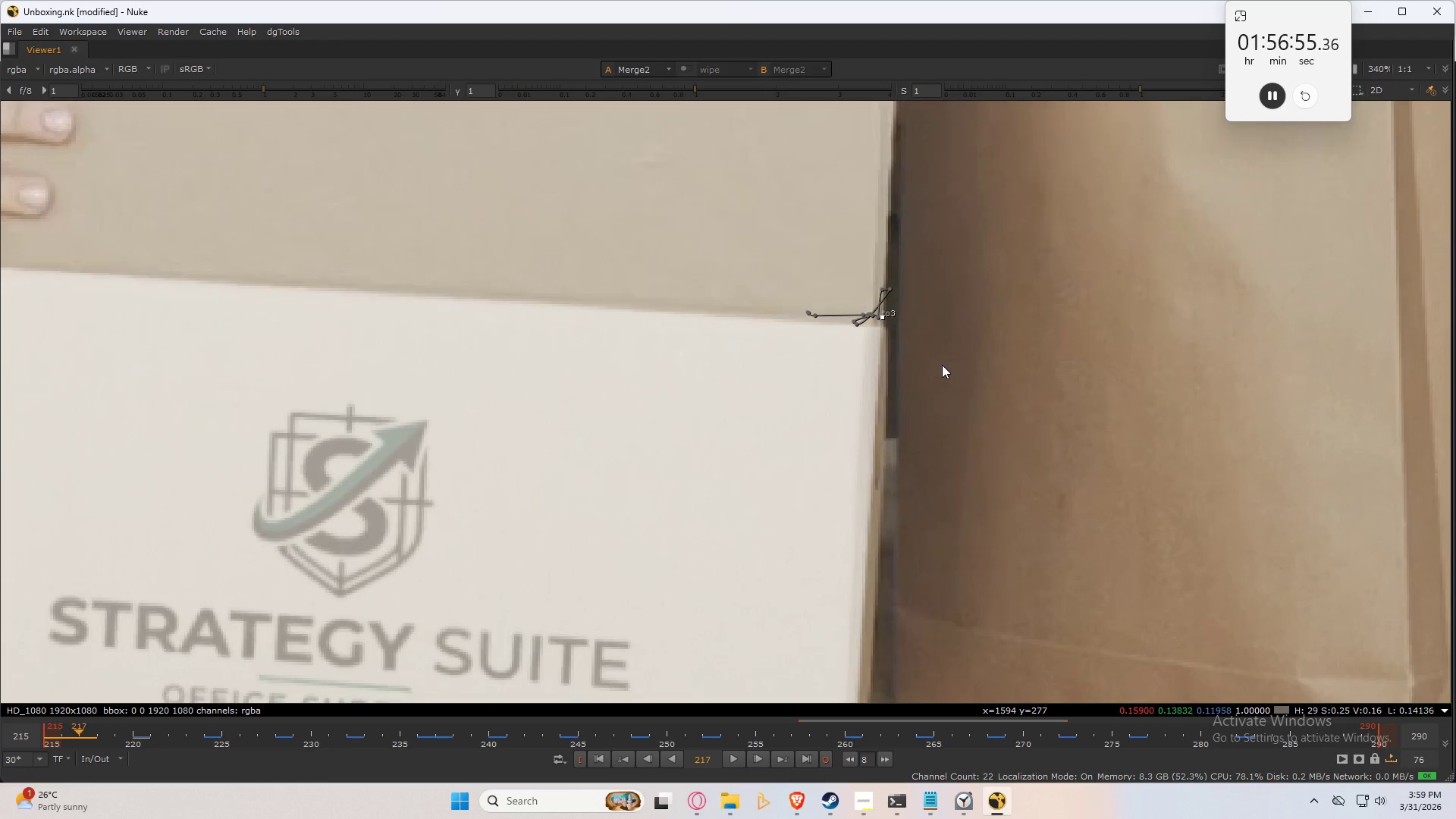 
key(ArrowRight)
 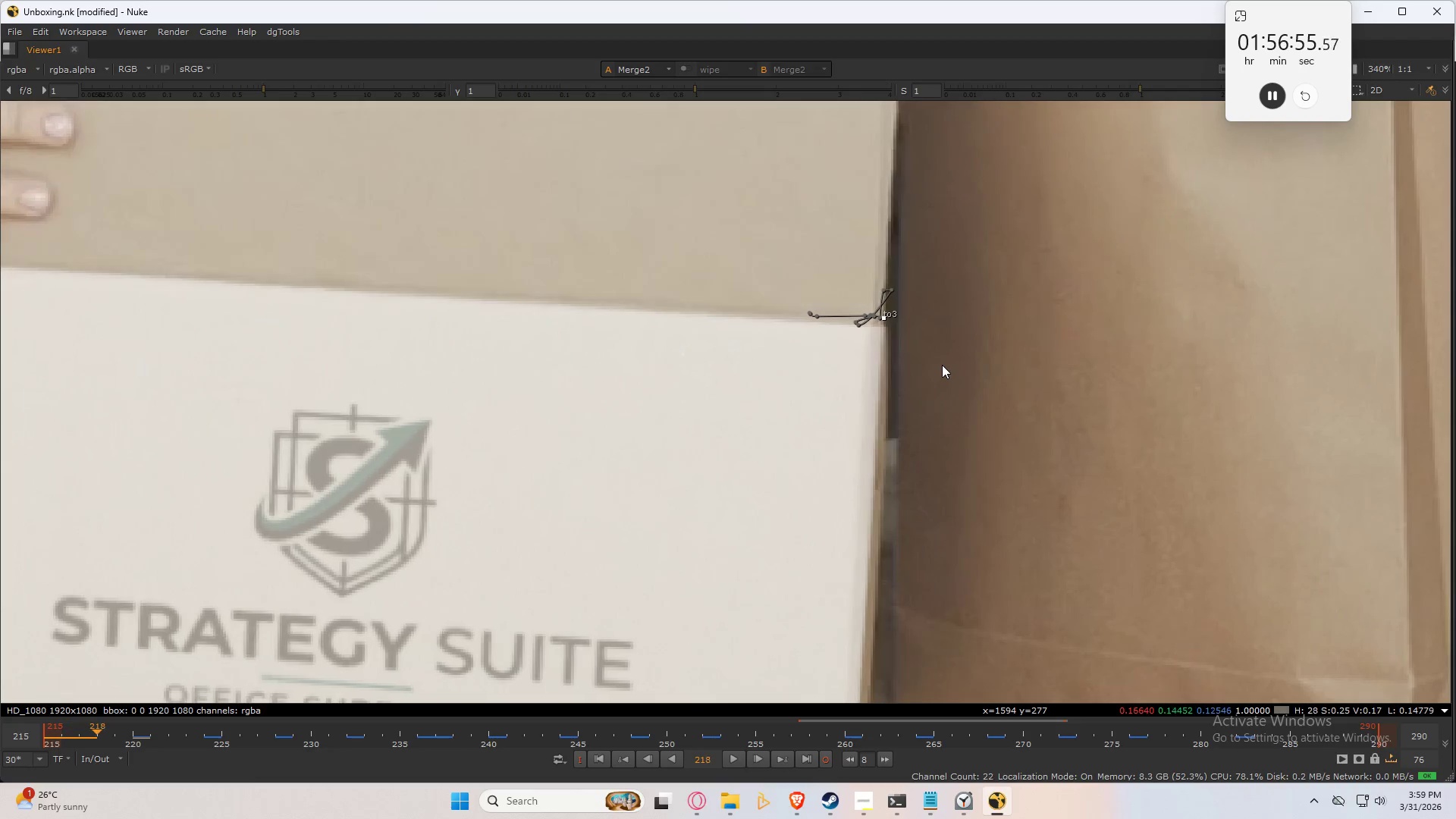 
key(ArrowRight)
 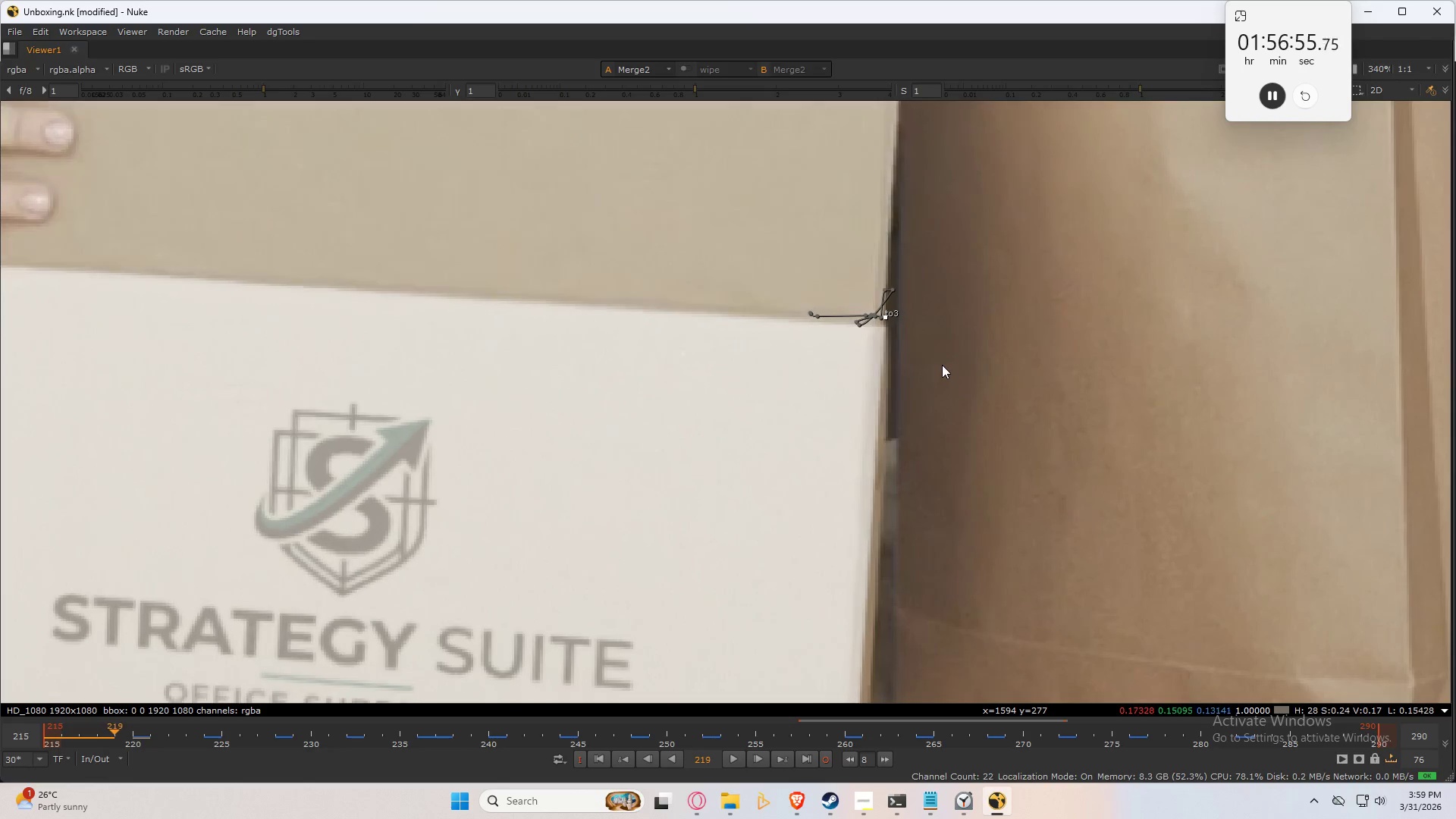 
key(ArrowRight)
 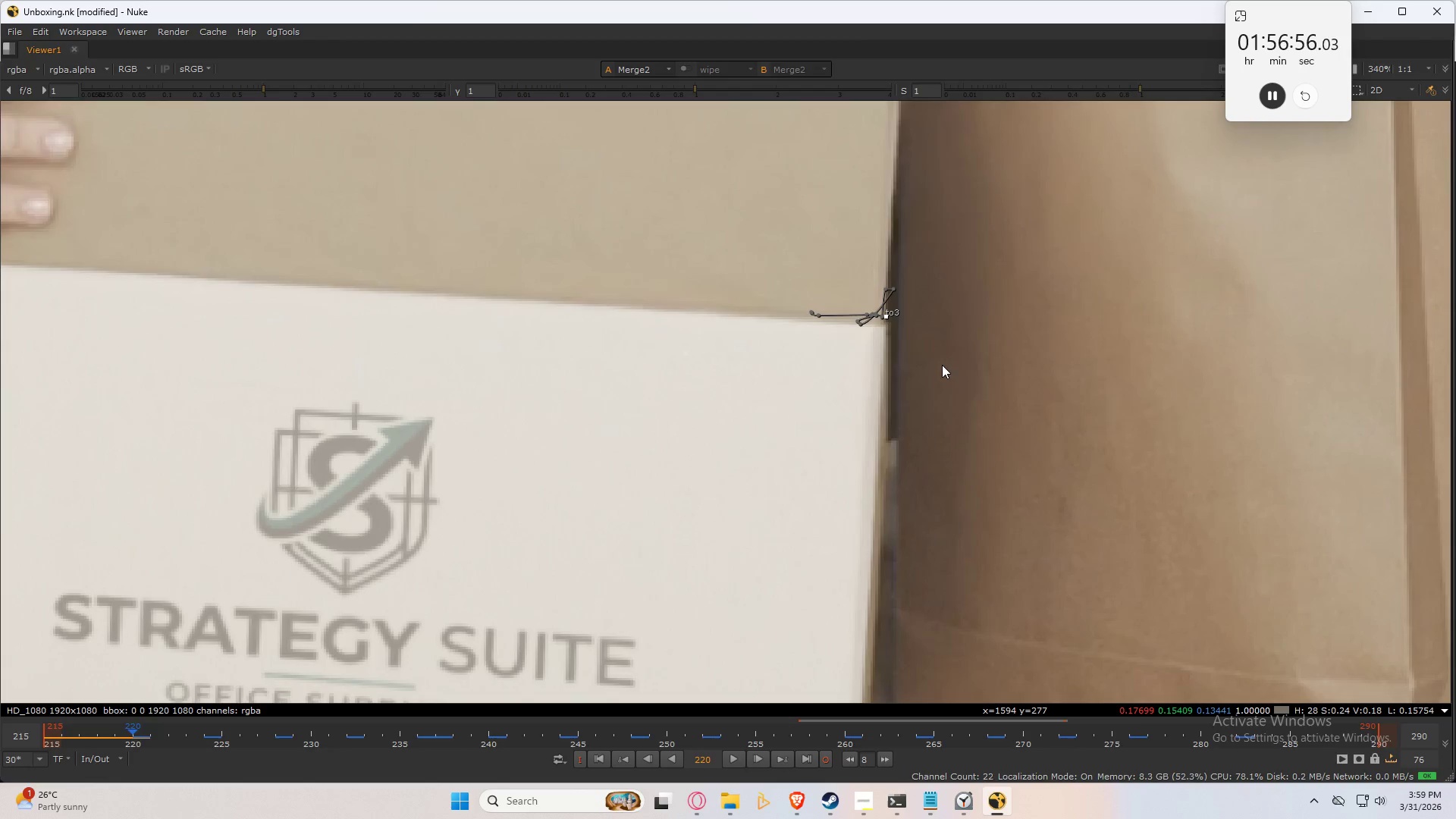 
key(ArrowRight)
 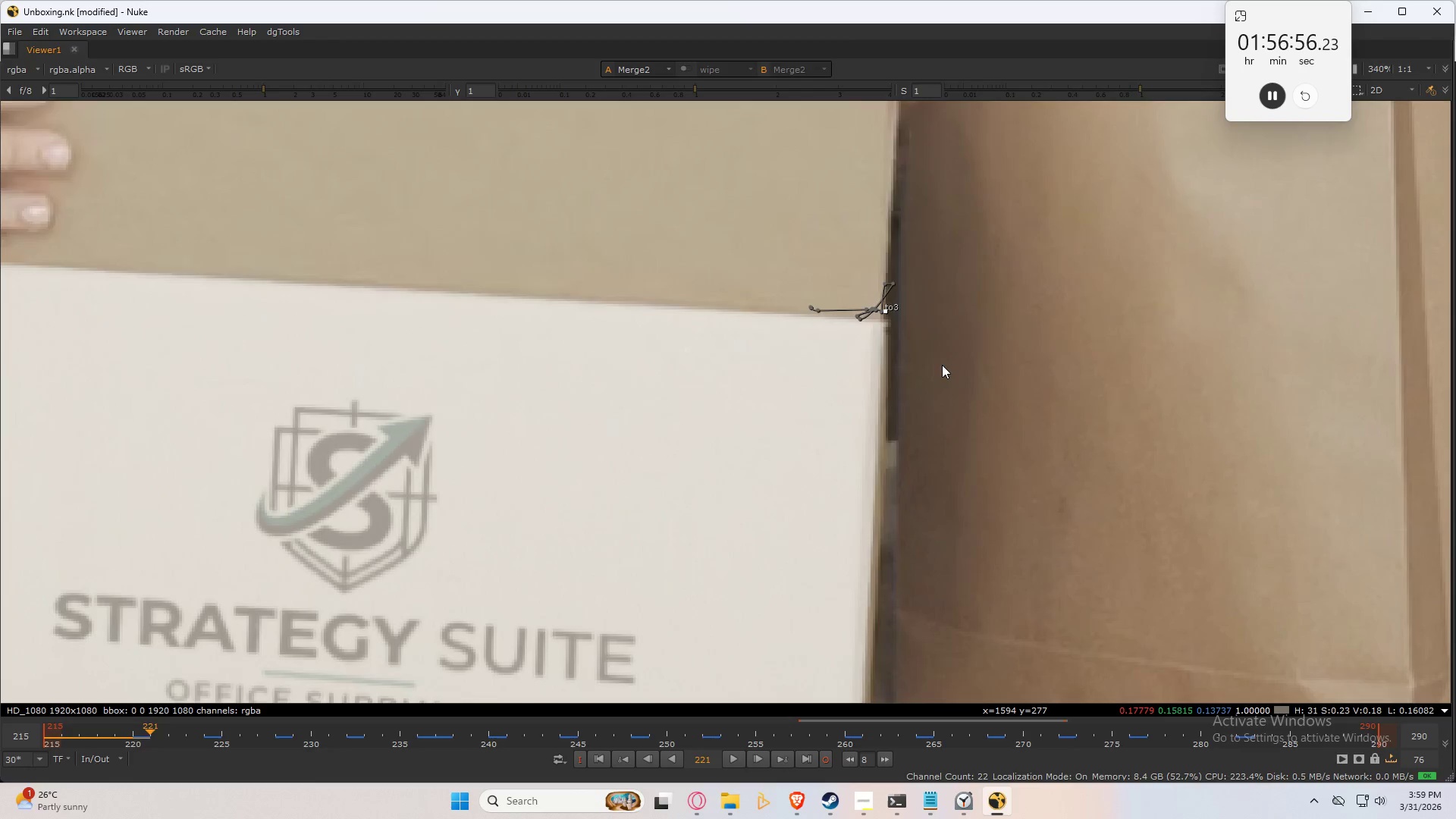 
key(ArrowRight)
 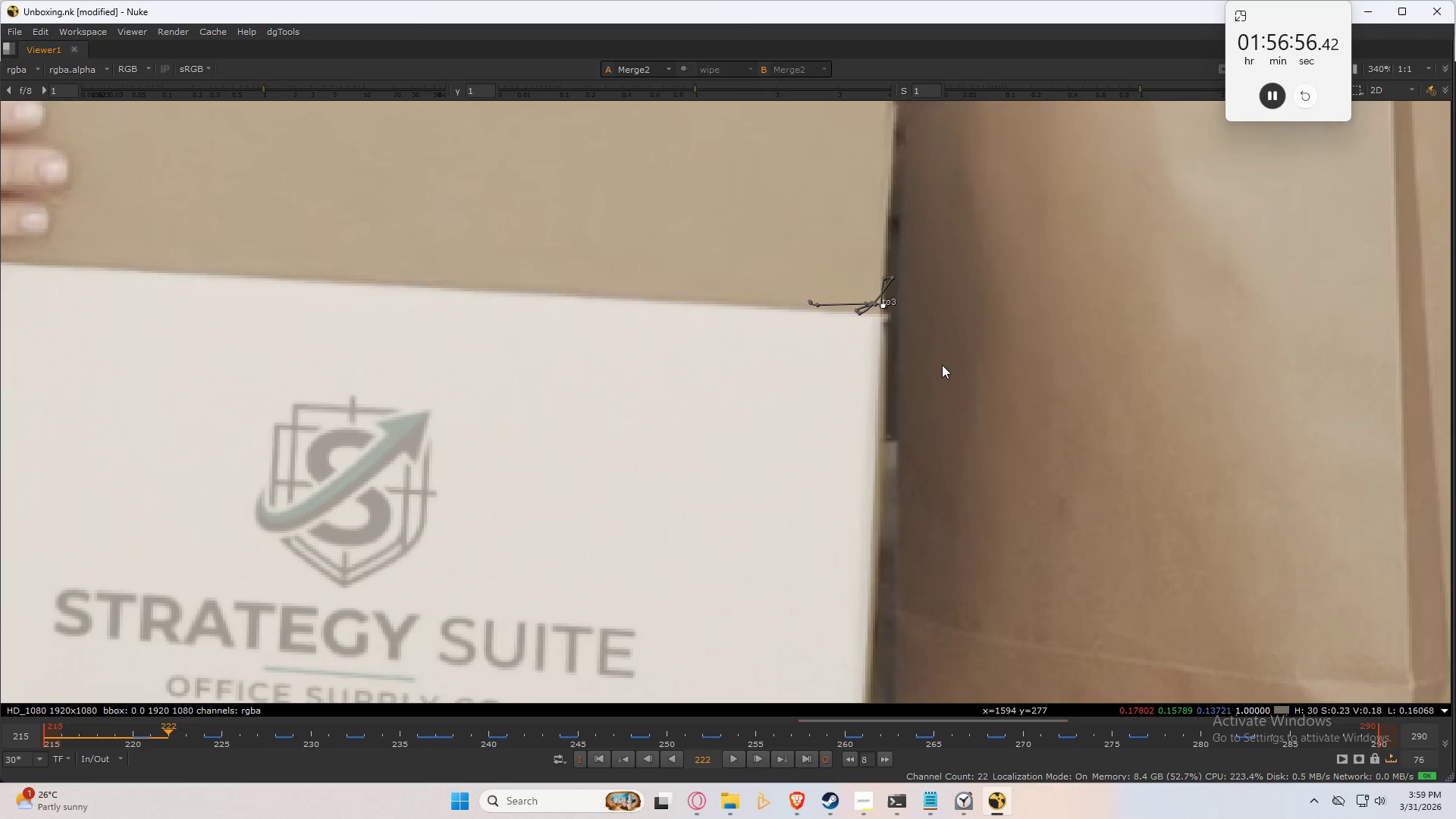 
key(ArrowRight)
 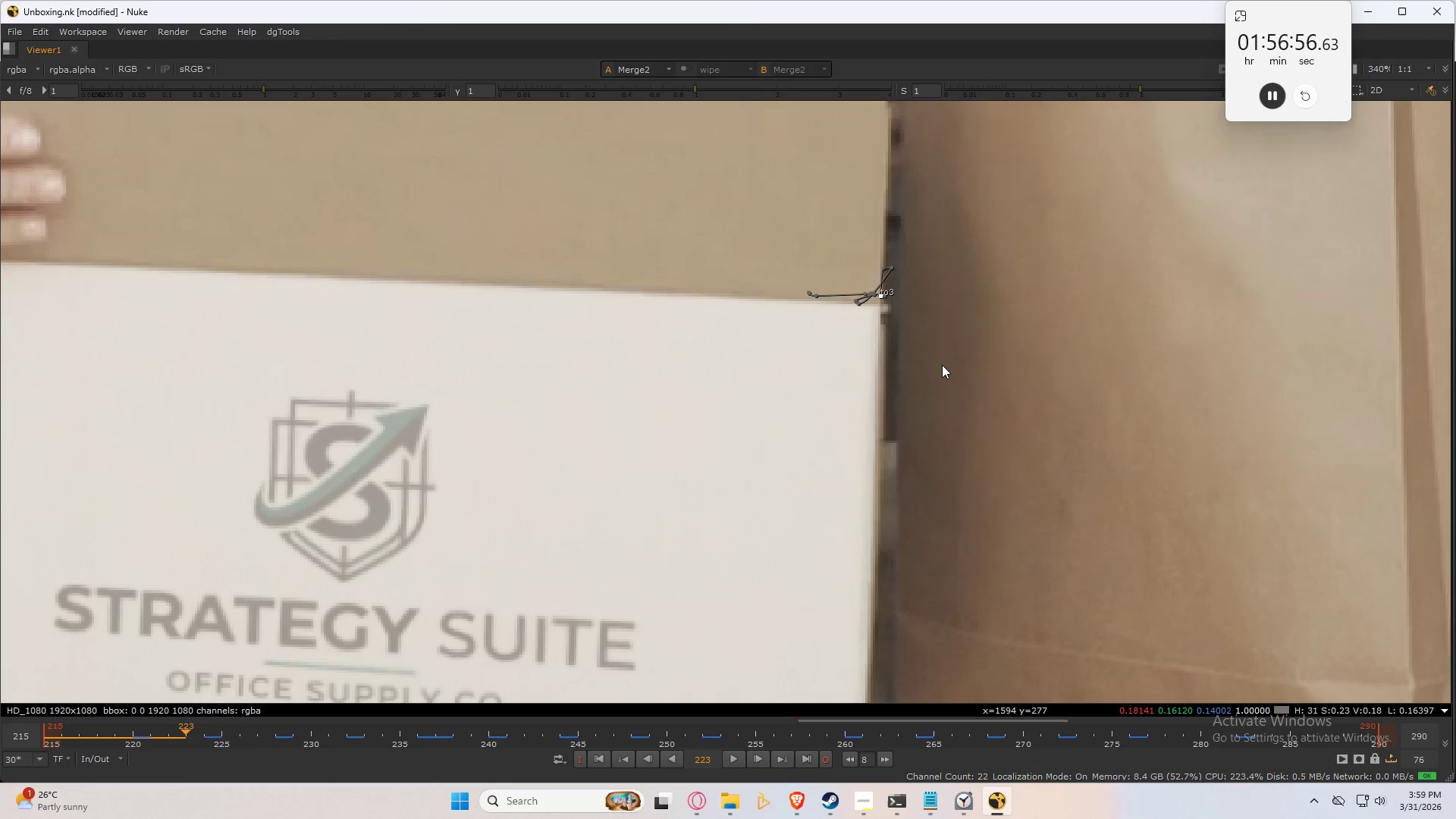 
key(ArrowRight)
 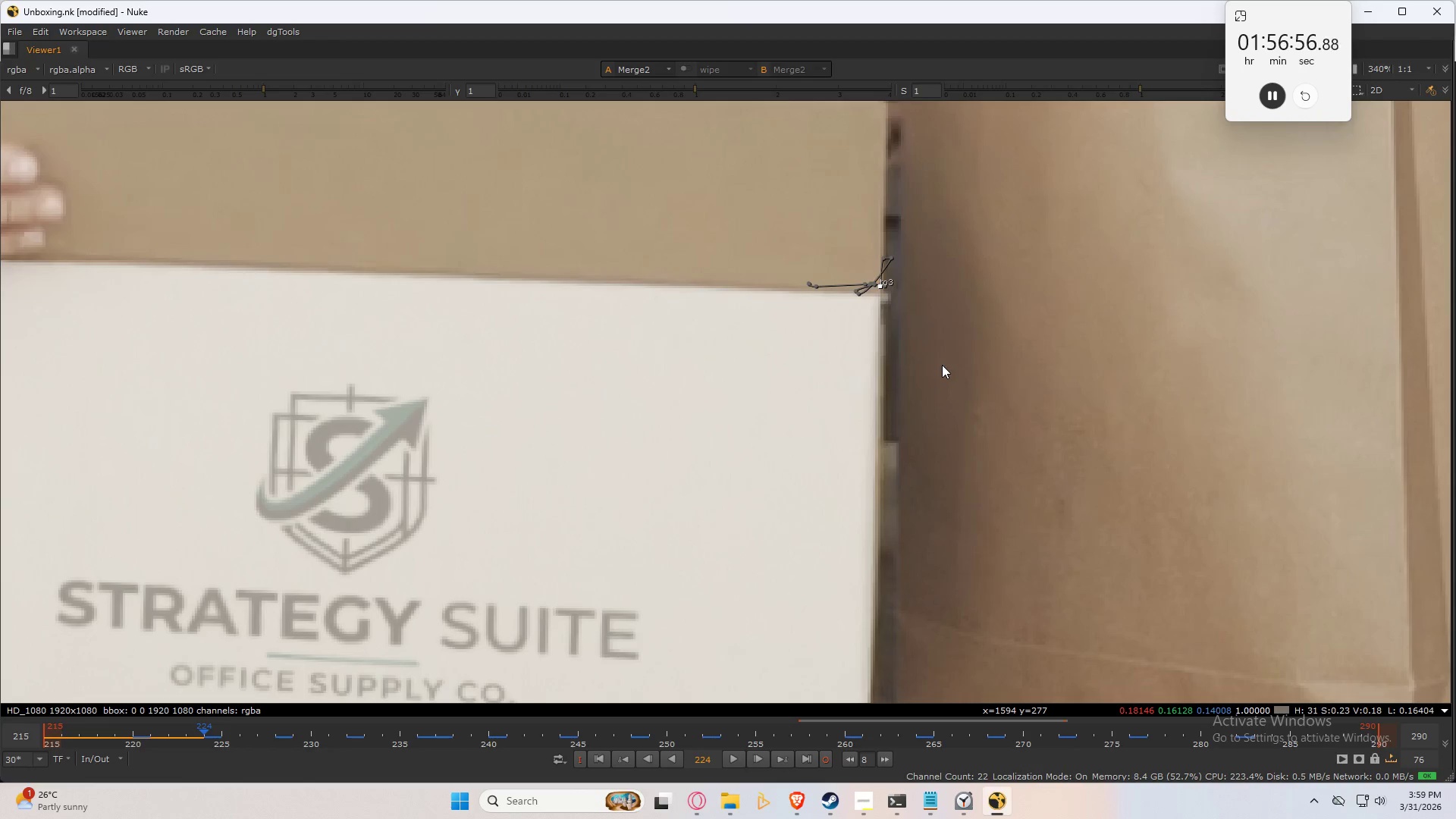 
key(ArrowRight)
 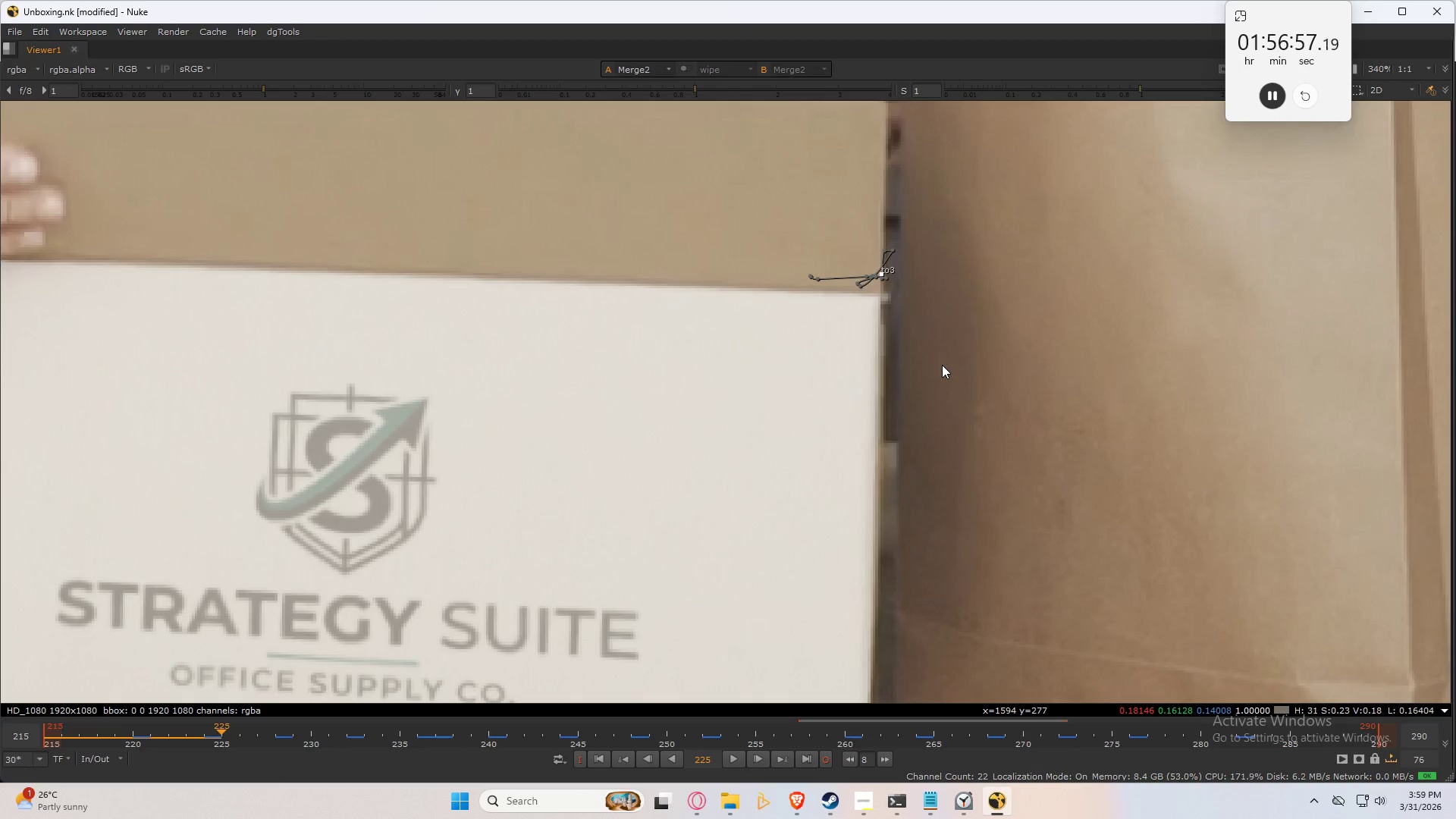 
key(ArrowRight)
 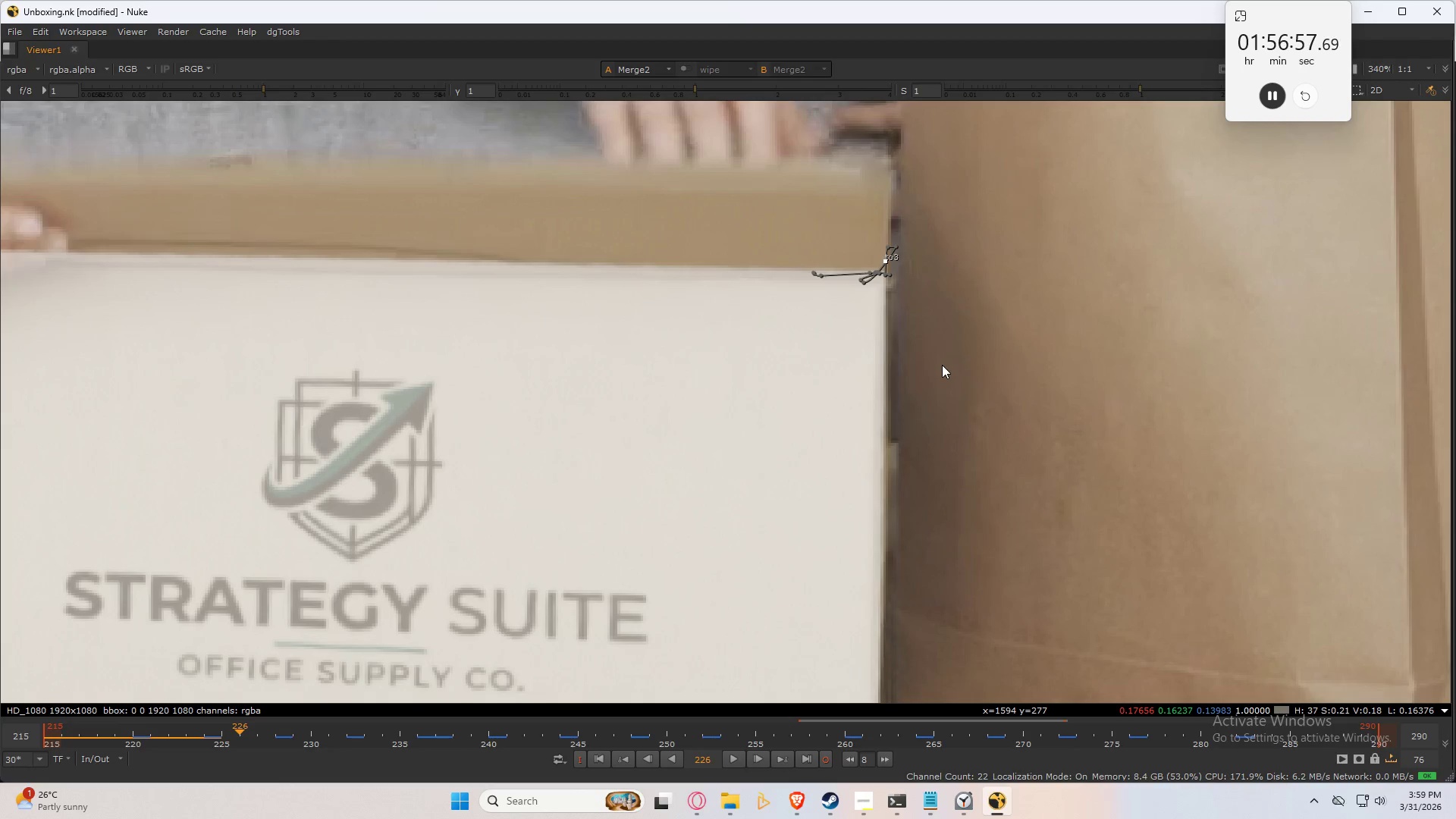 
key(ArrowRight)
 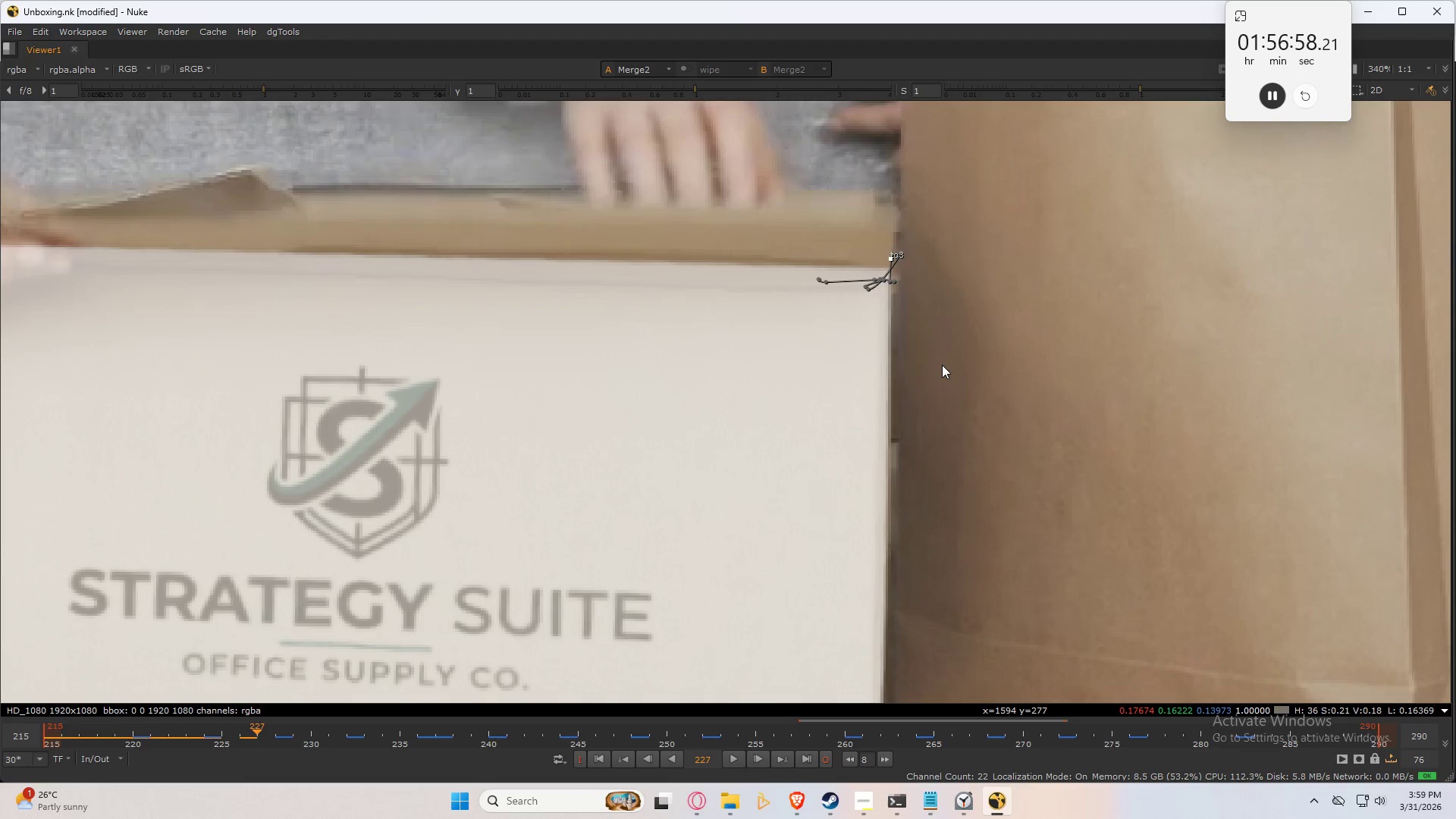 
key(ArrowRight)
 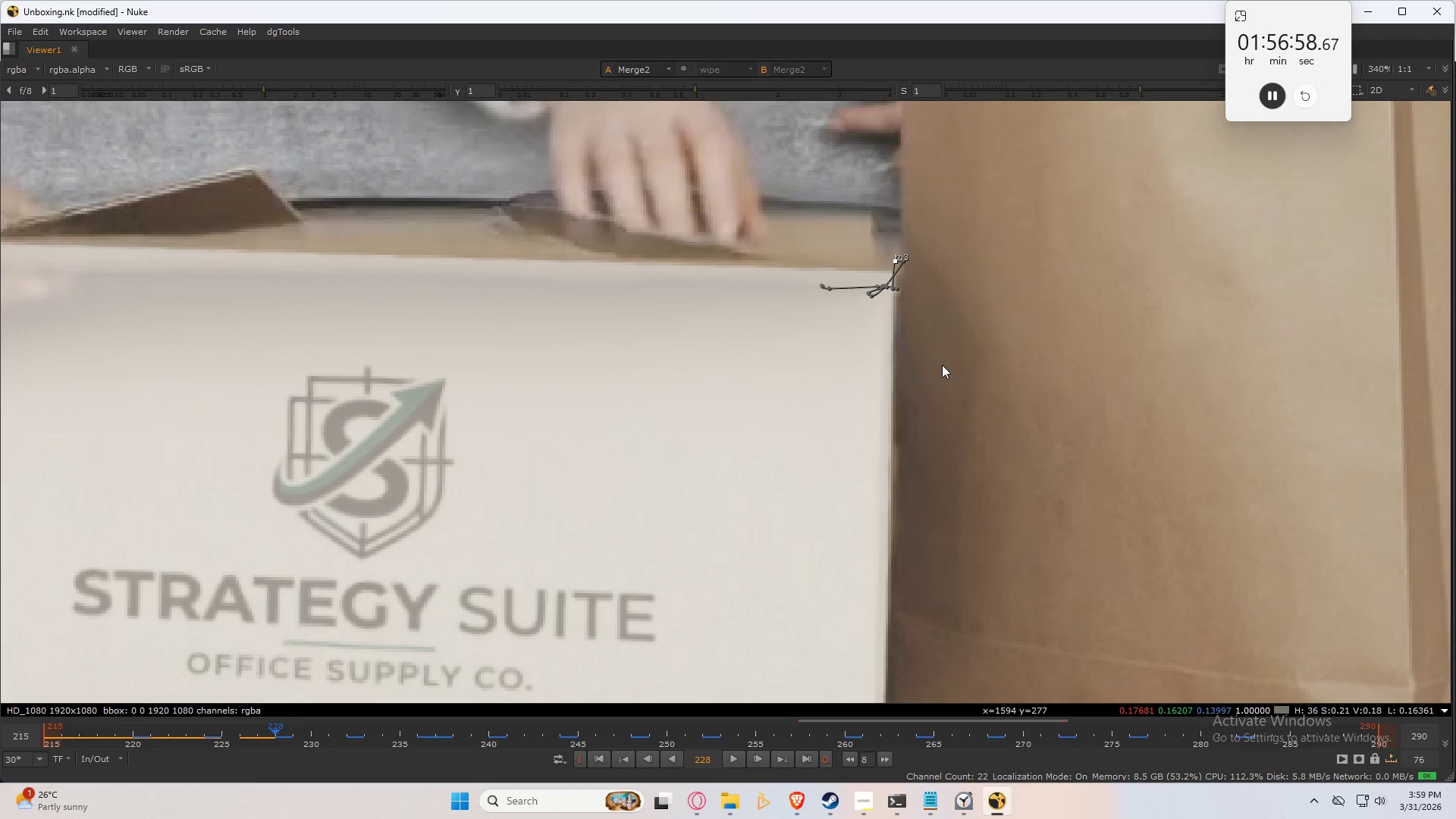 
key(ArrowRight)
 